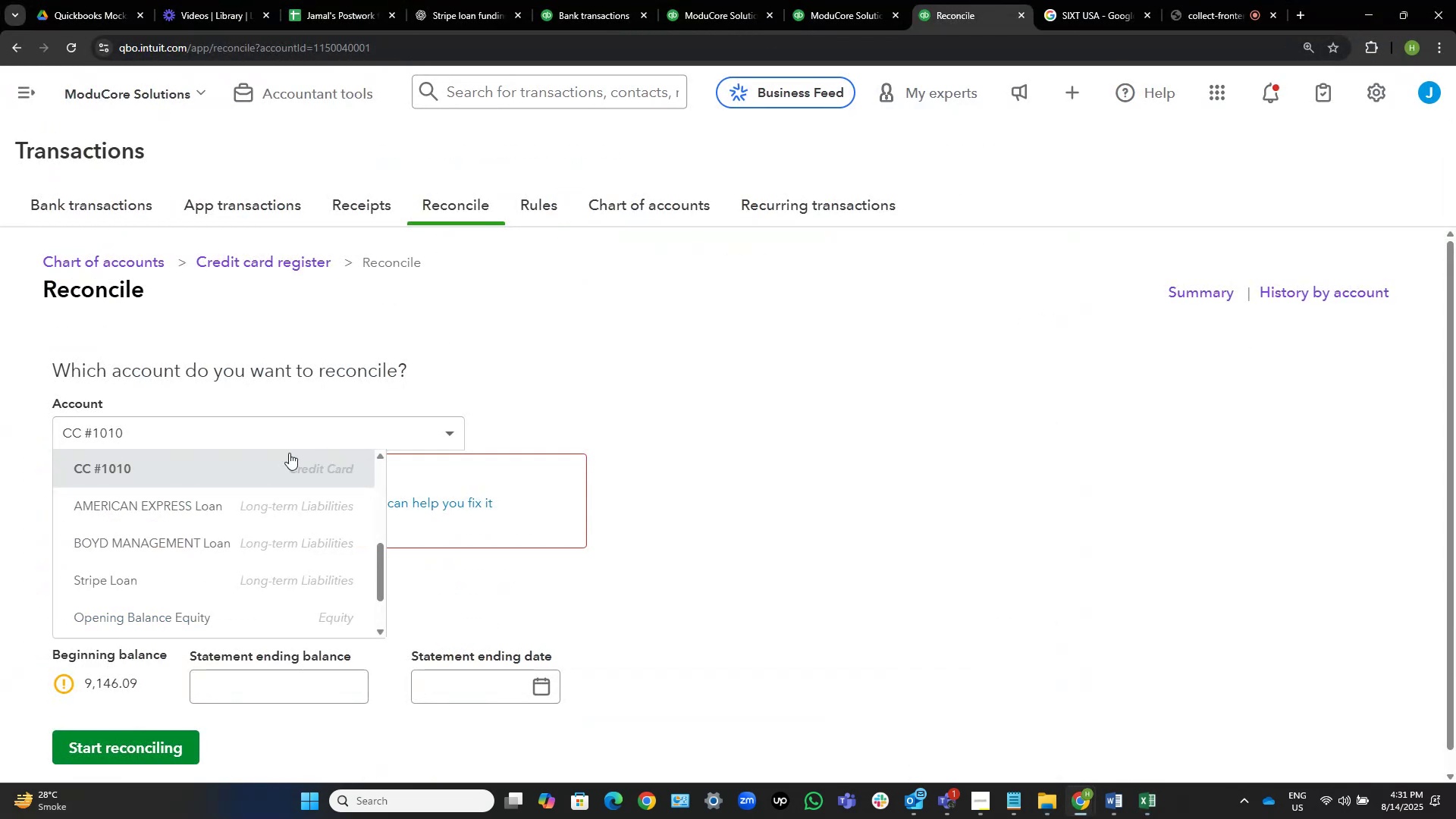 
scroll: coordinate [299, 505], scroll_direction: up, amount: 8.0
 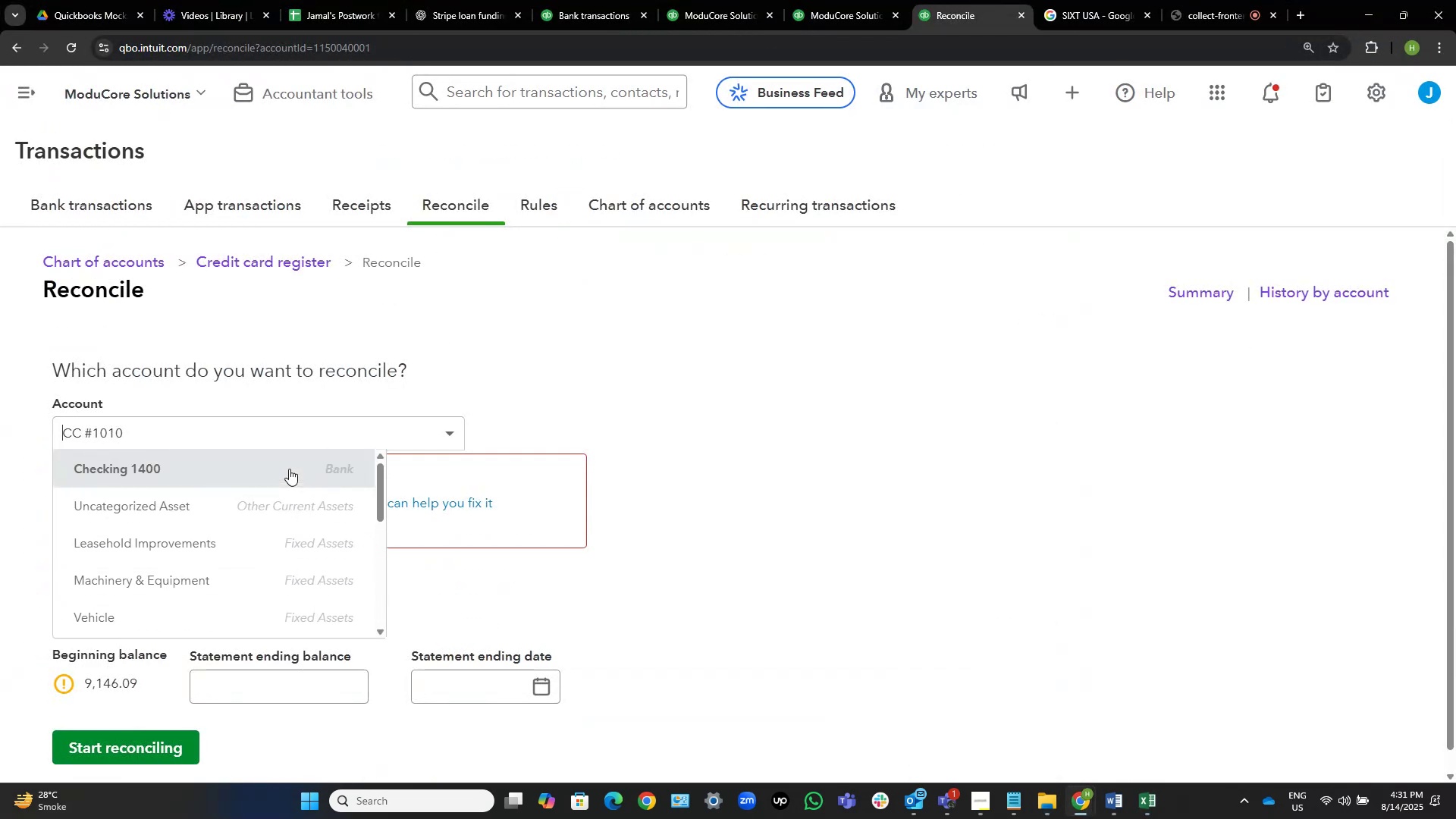 
left_click([289, 469])
 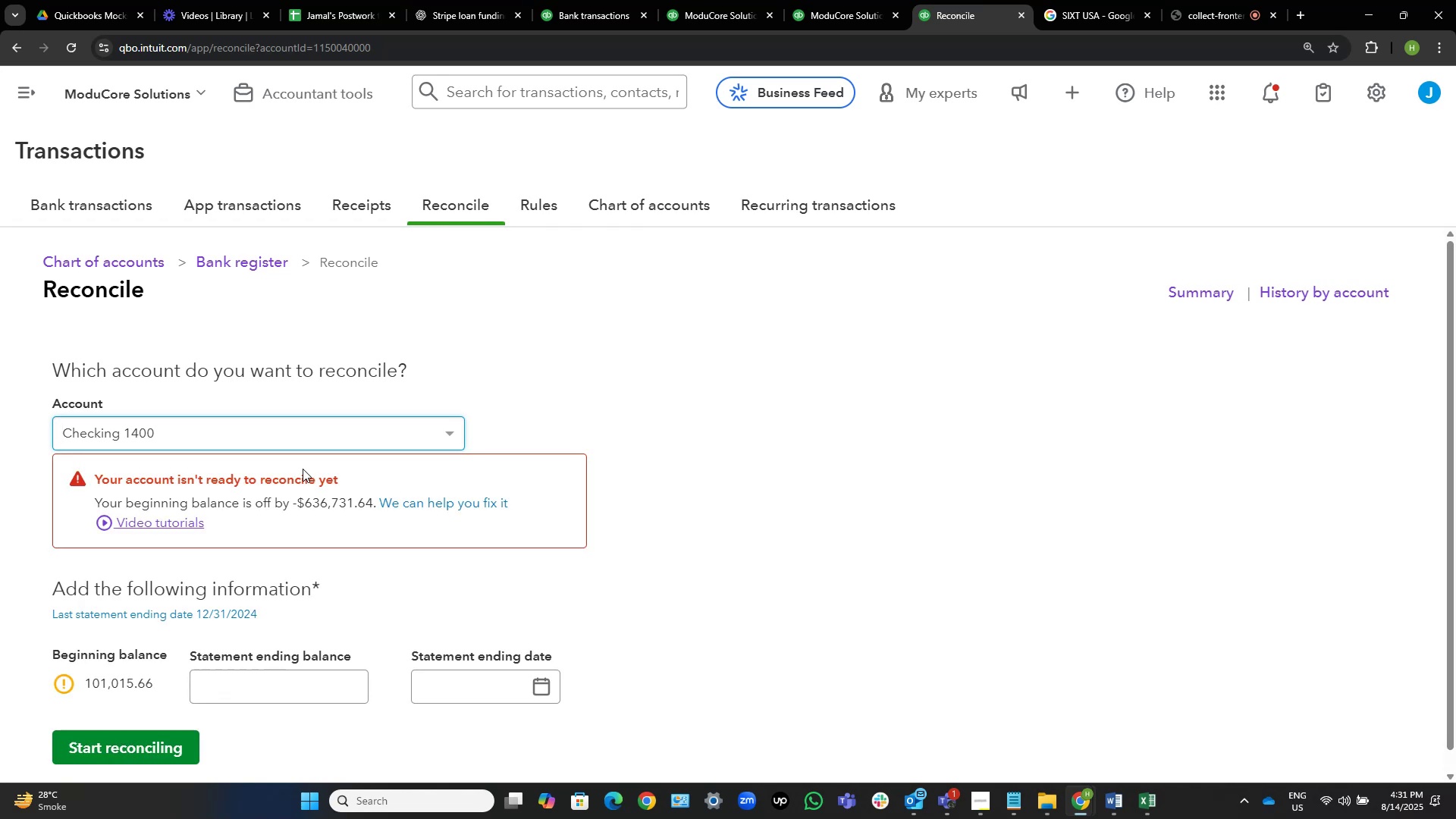 
wait(6.64)
 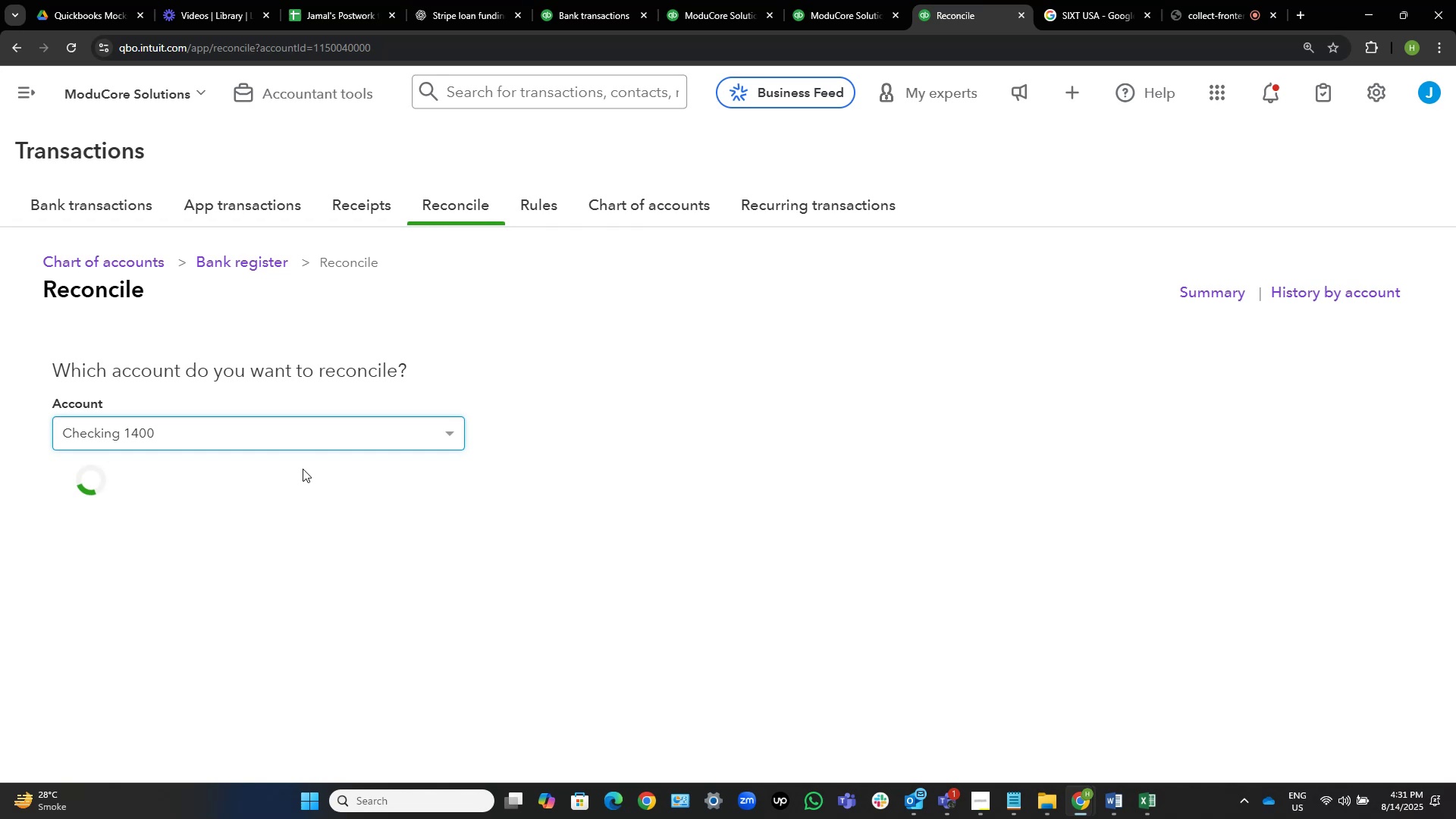 
left_click([272, 689])
 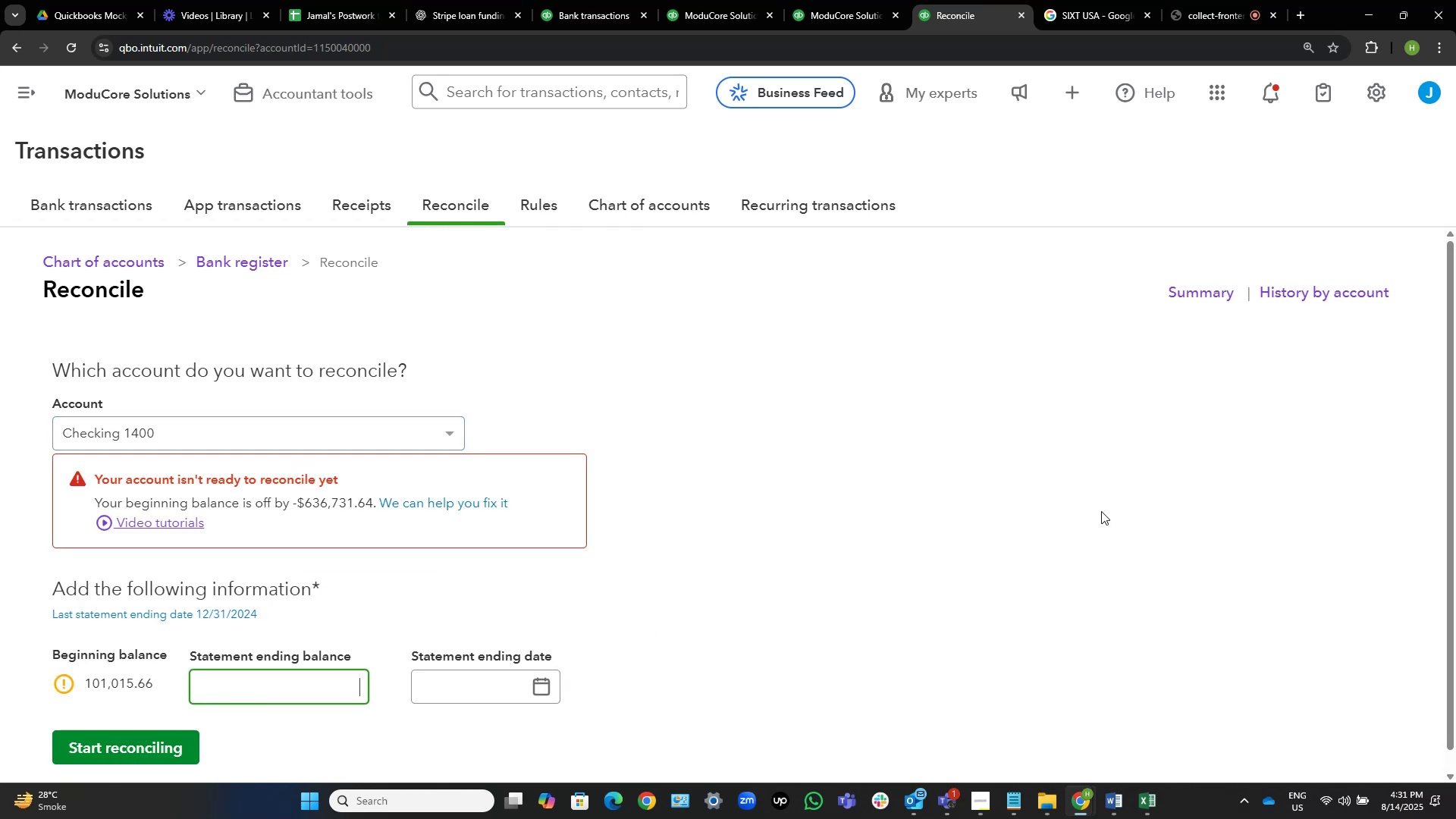 
key(Numpad3)
 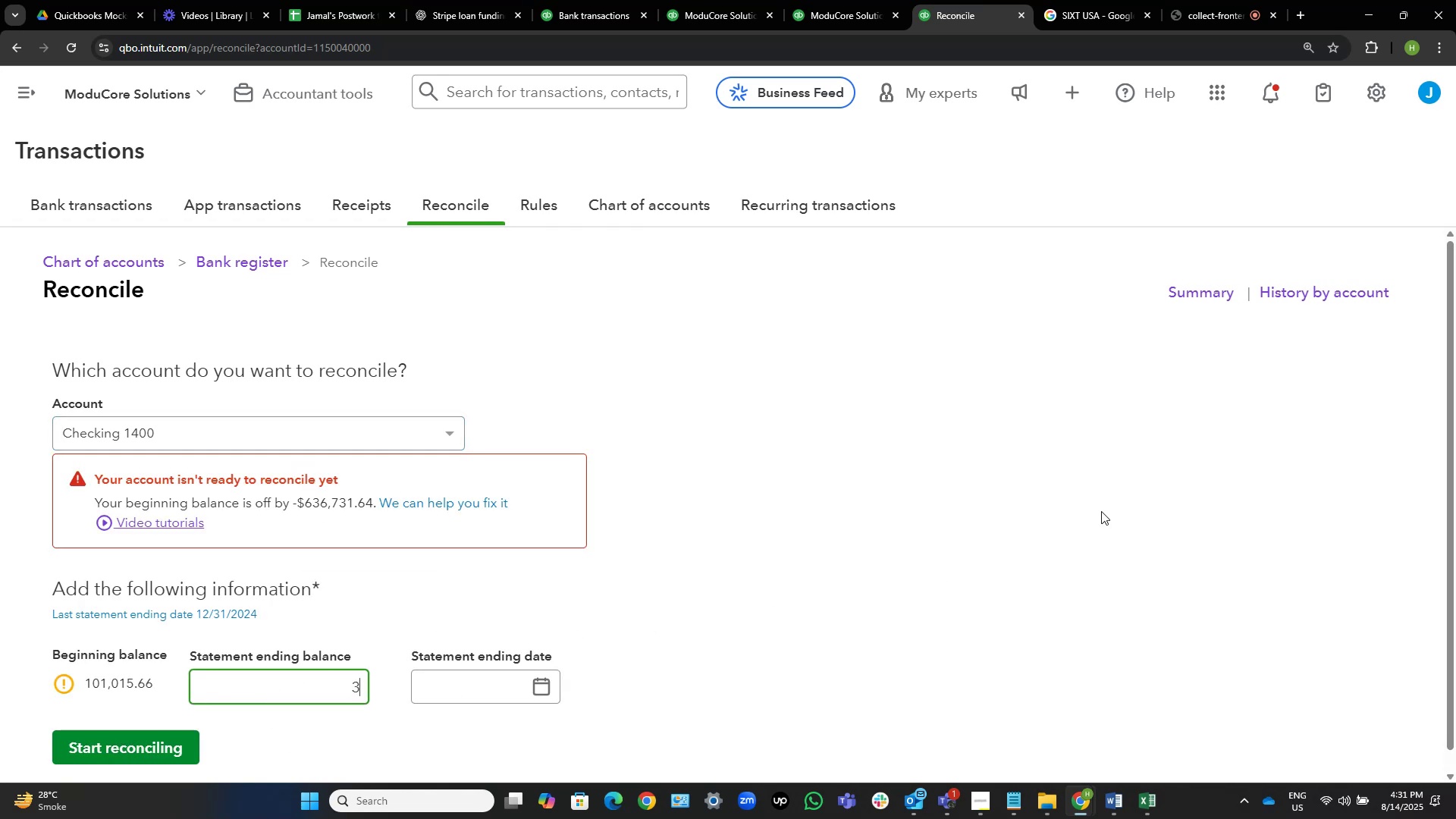 
key(Numpad1)
 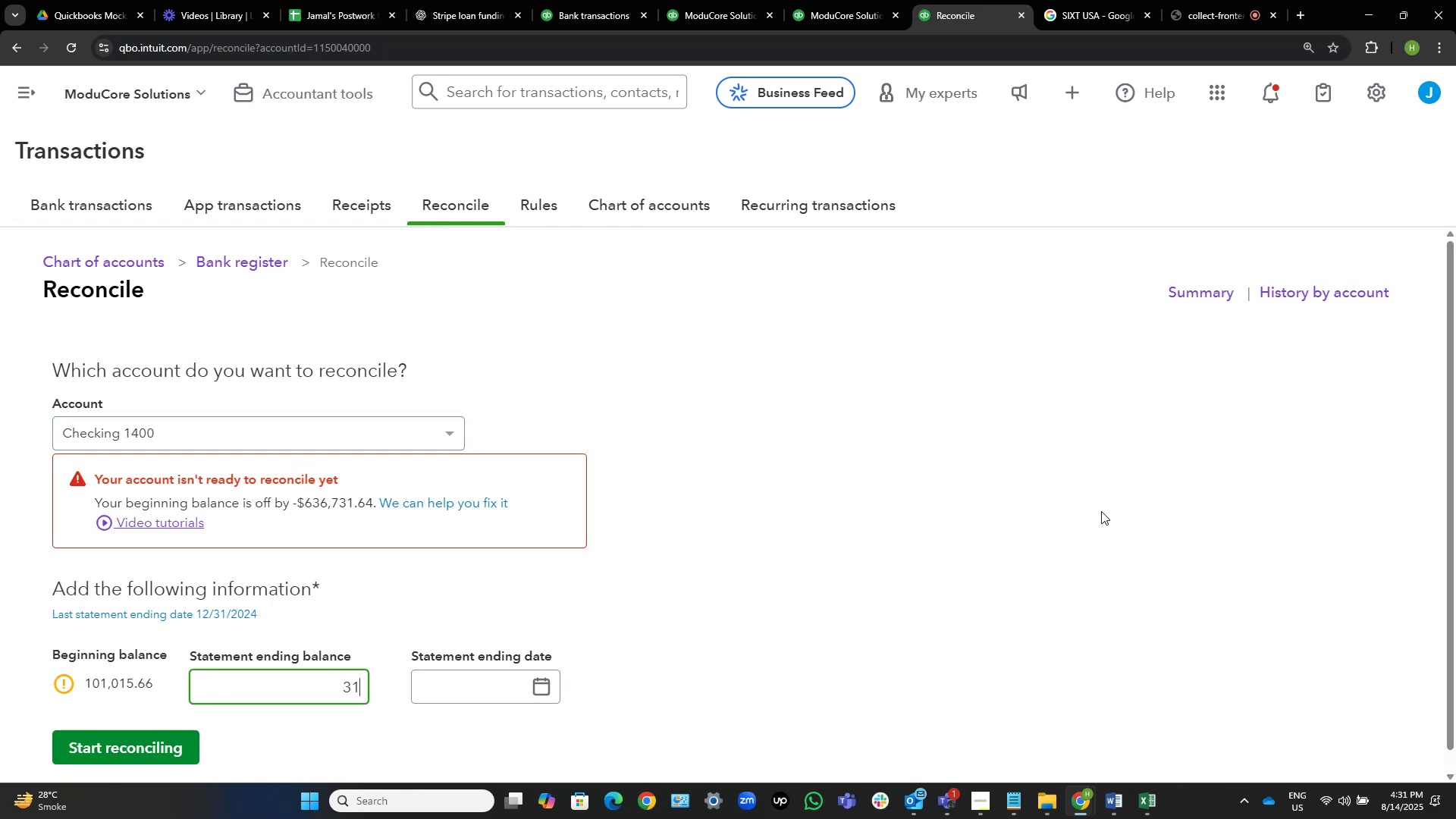 
key(Numpad5)
 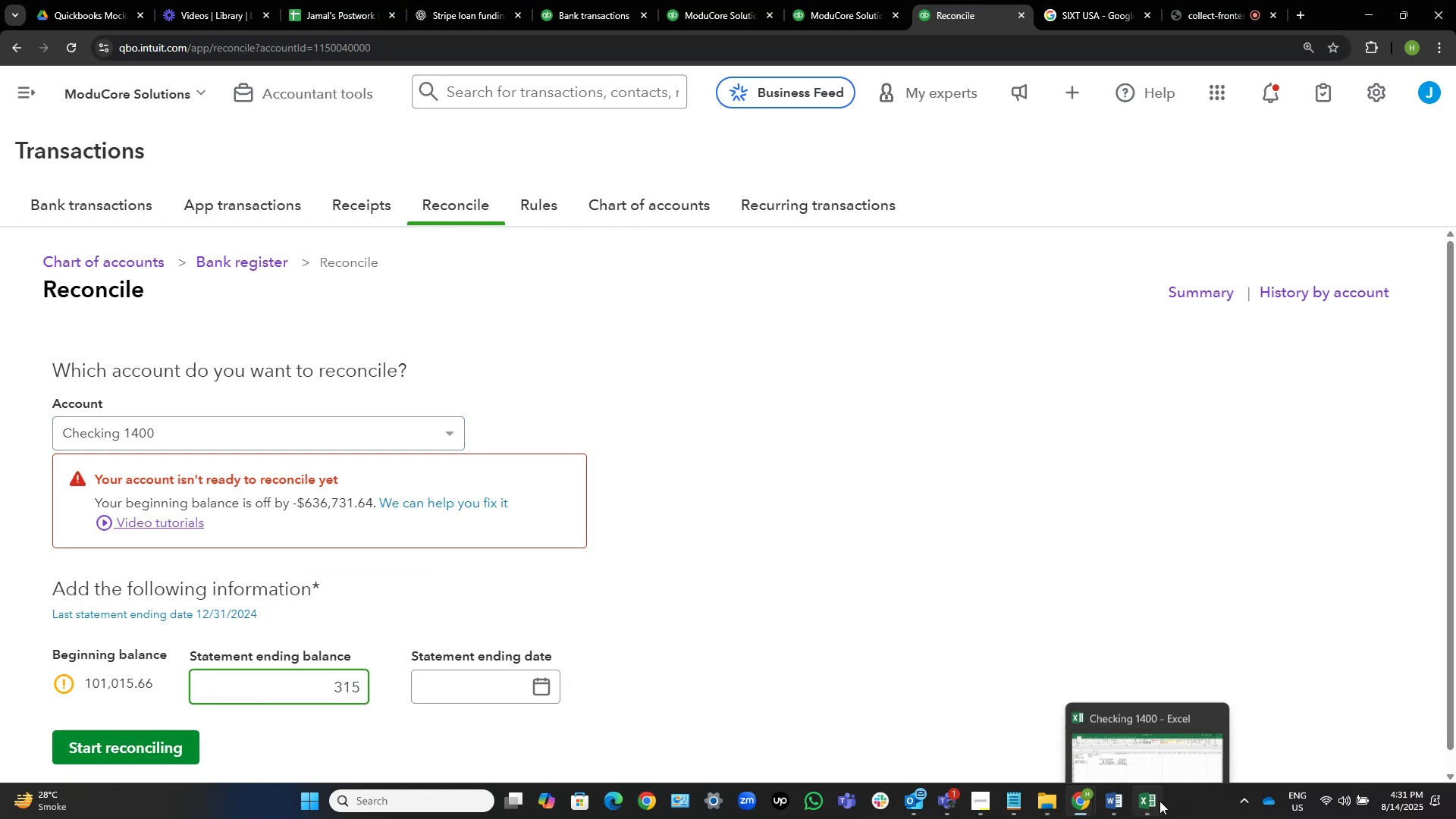 
left_click([1151, 805])
 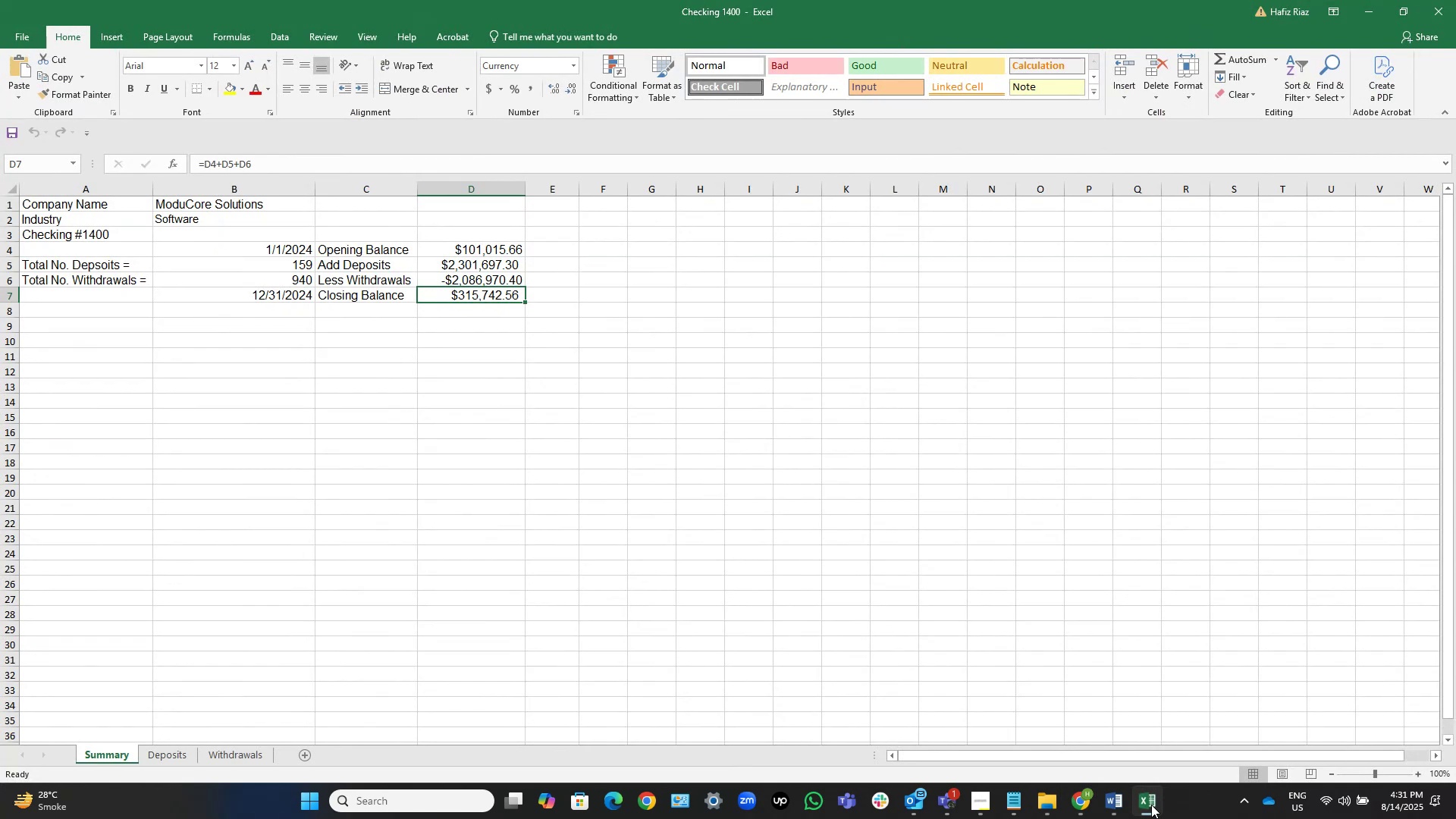 
left_click([1151, 805])
 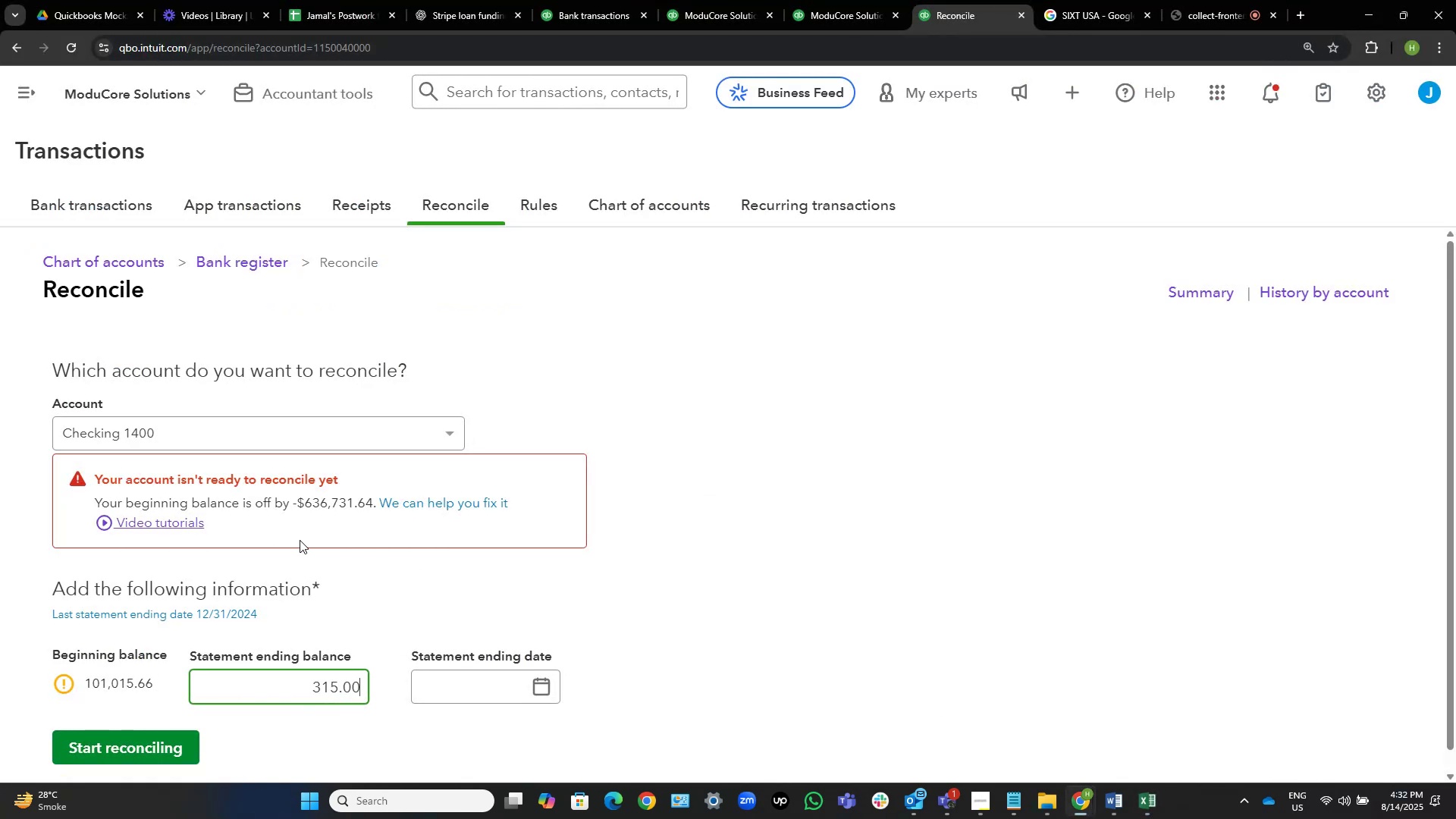 
key(Shift+ShiftLeft)
 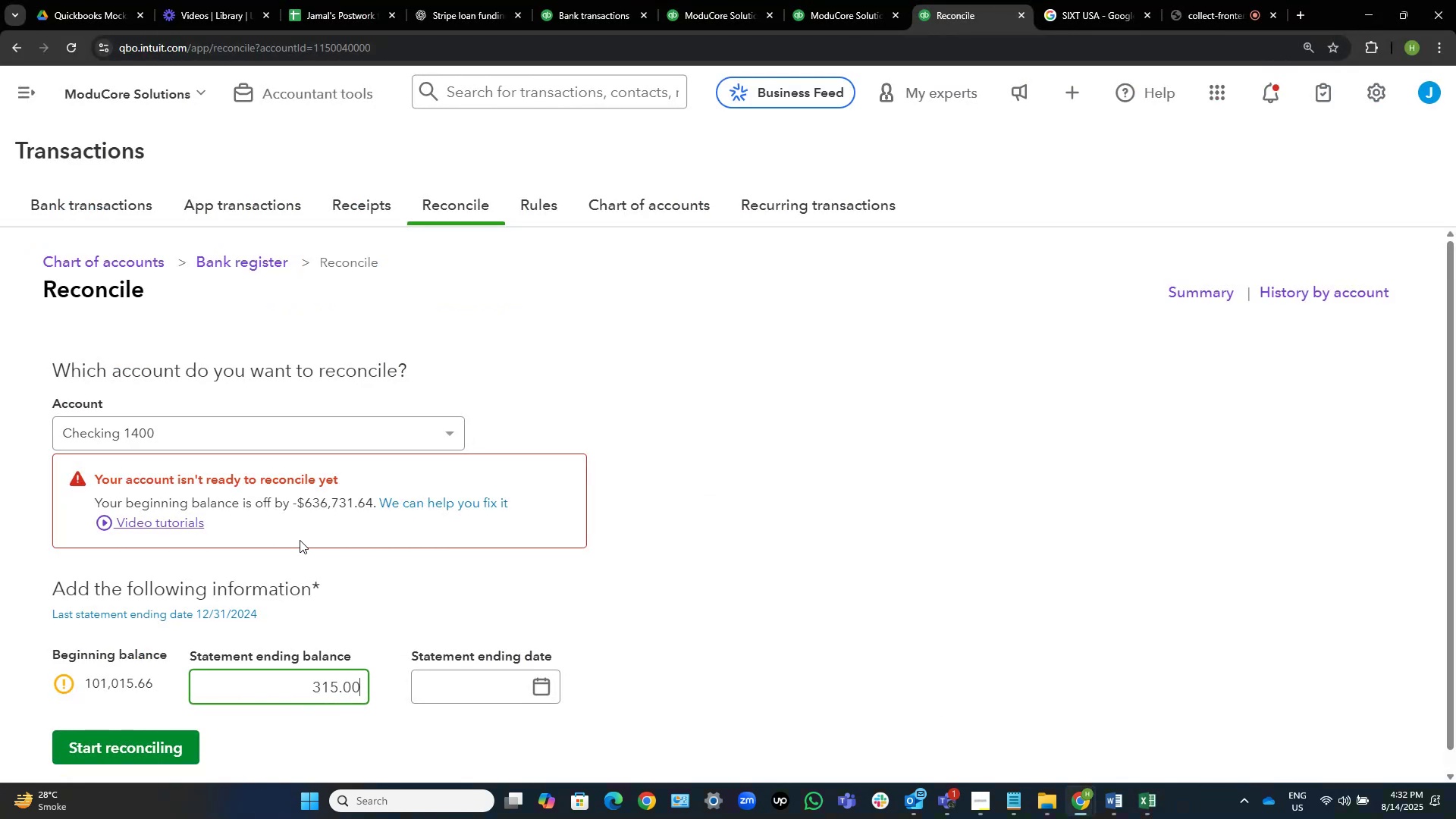 
key(Control+Shift+ArrowLeft)
 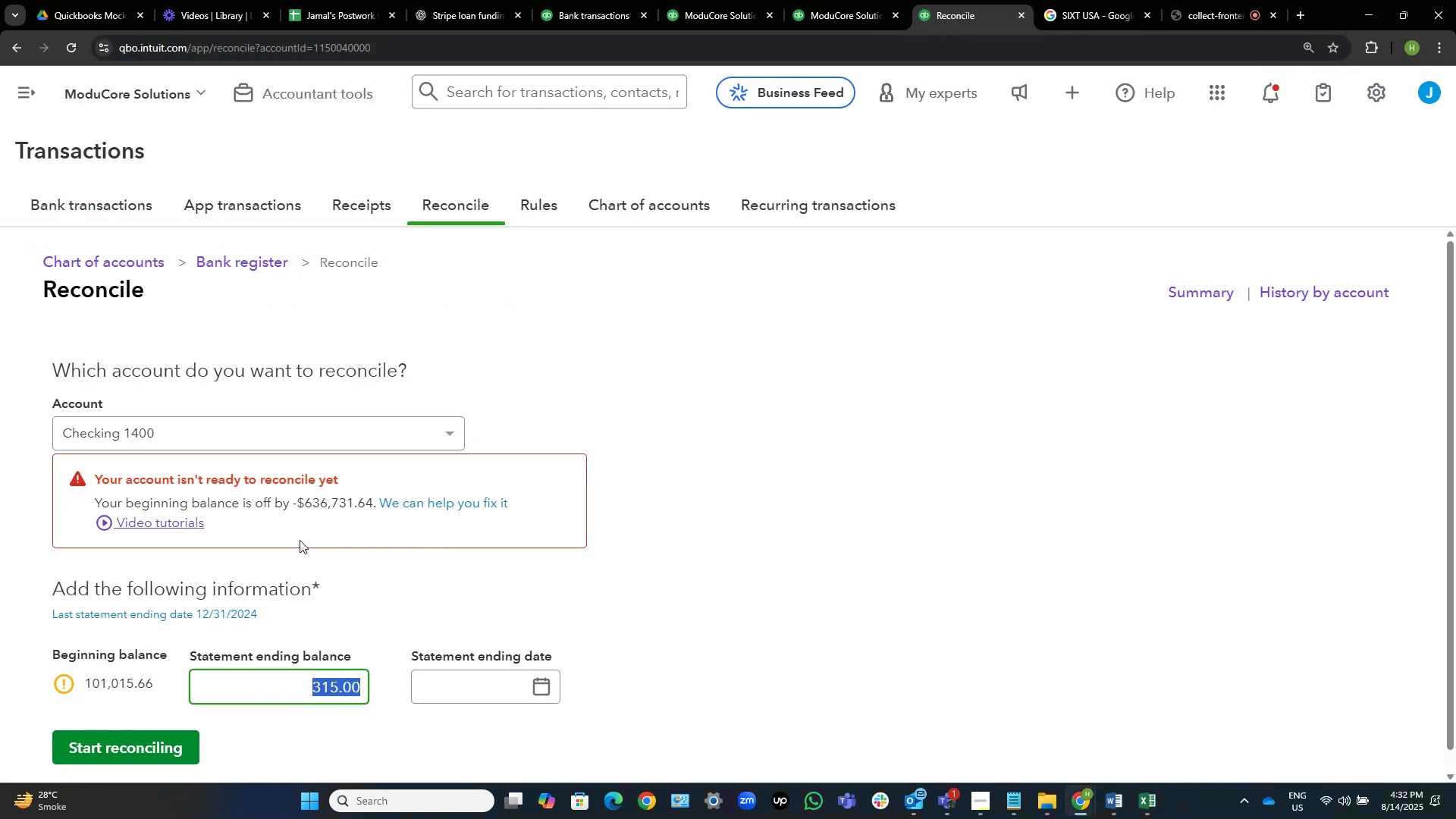 
key(Numpad3)
 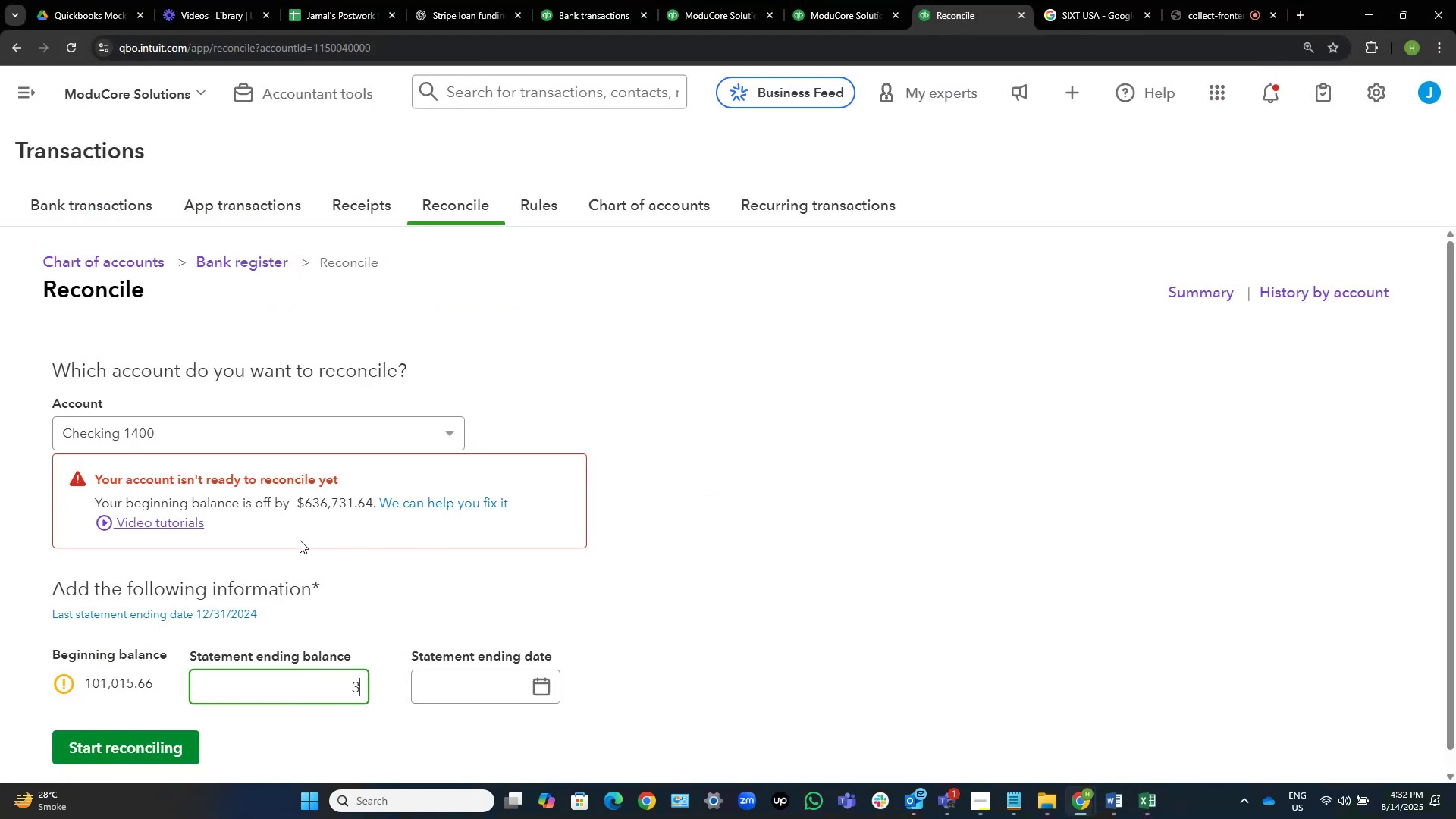 
key(Numpad1)
 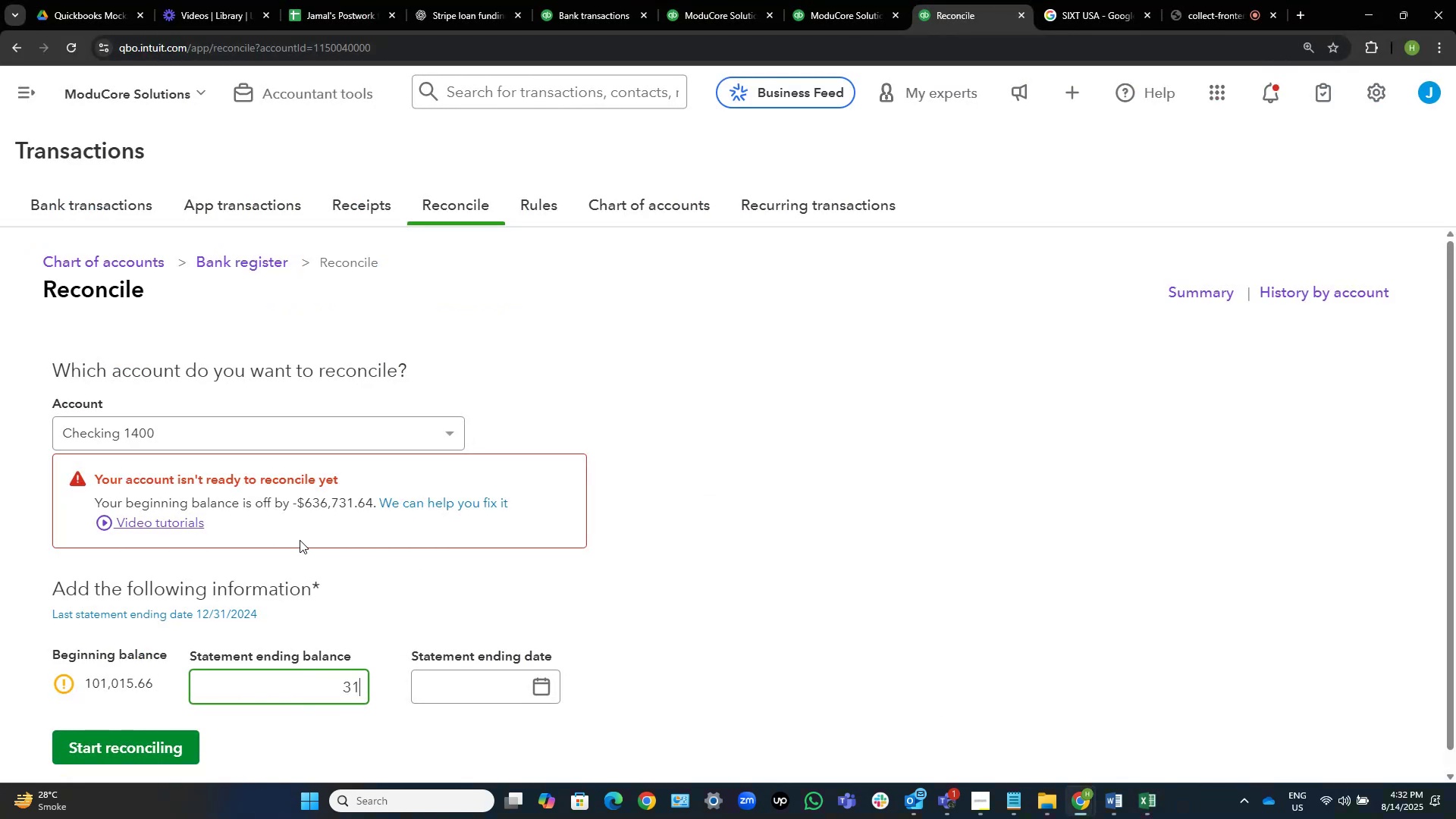 
key(Numpad5)
 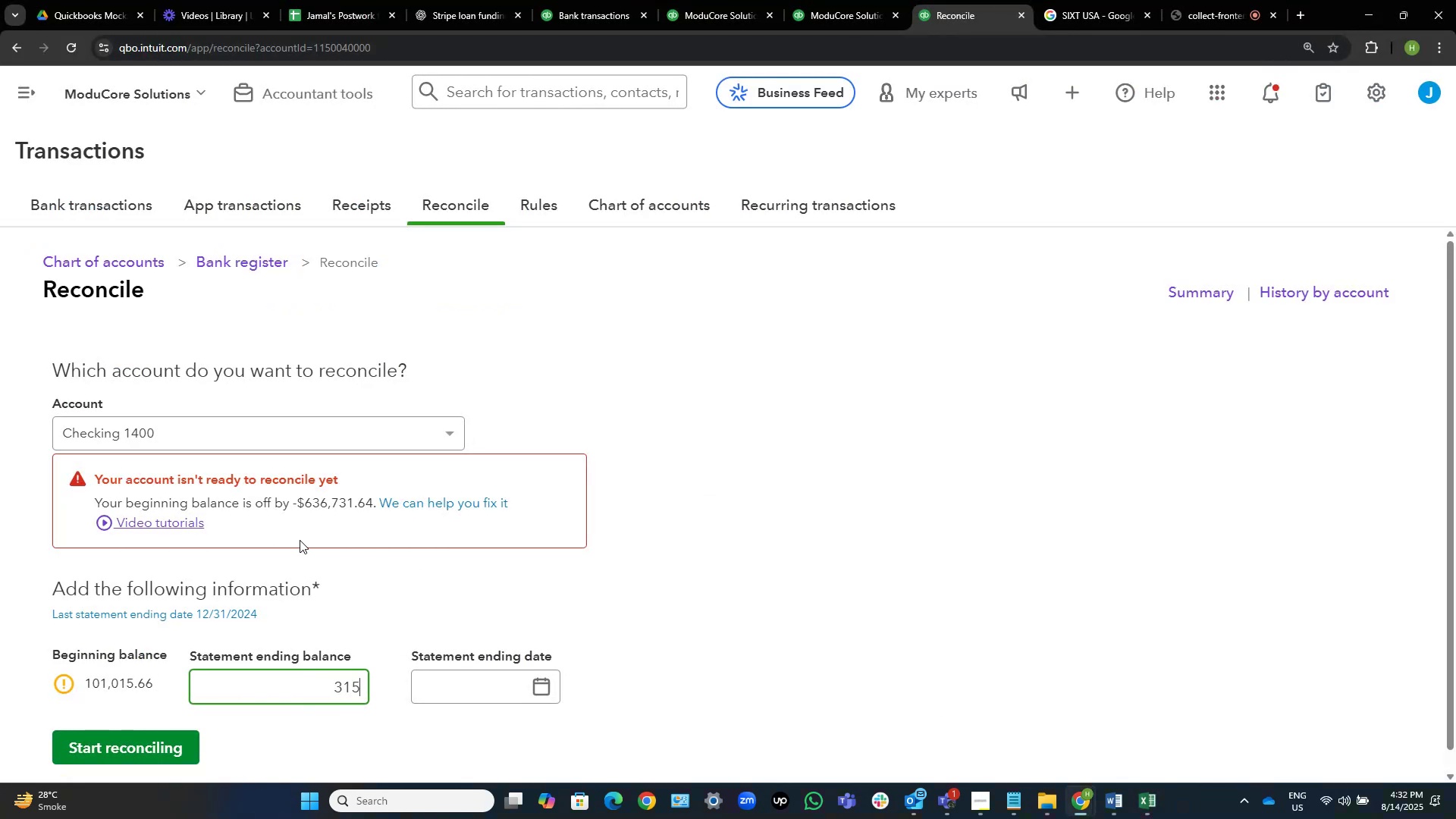 
key(Numpad7)
 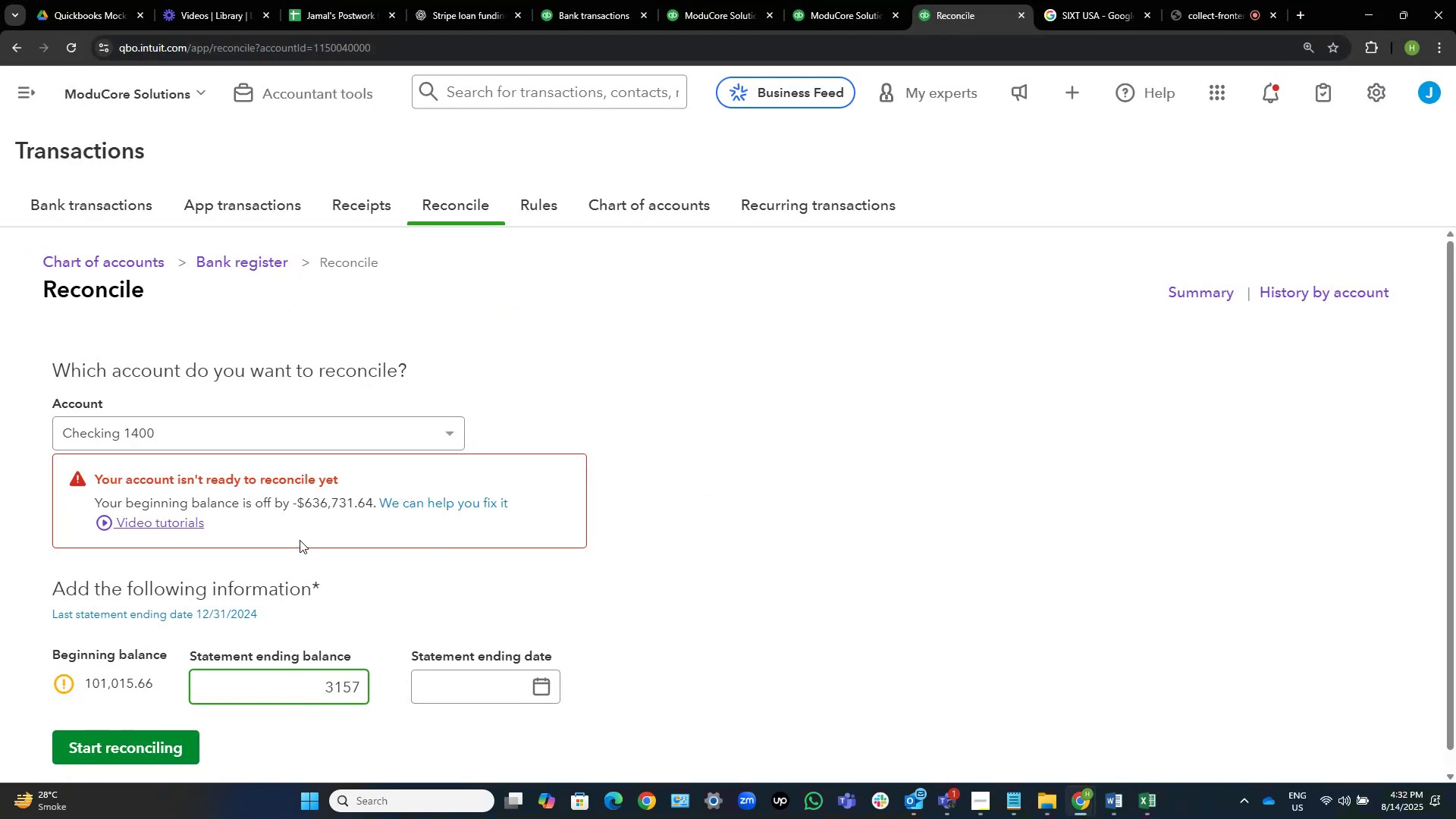 
key(Numpad4)
 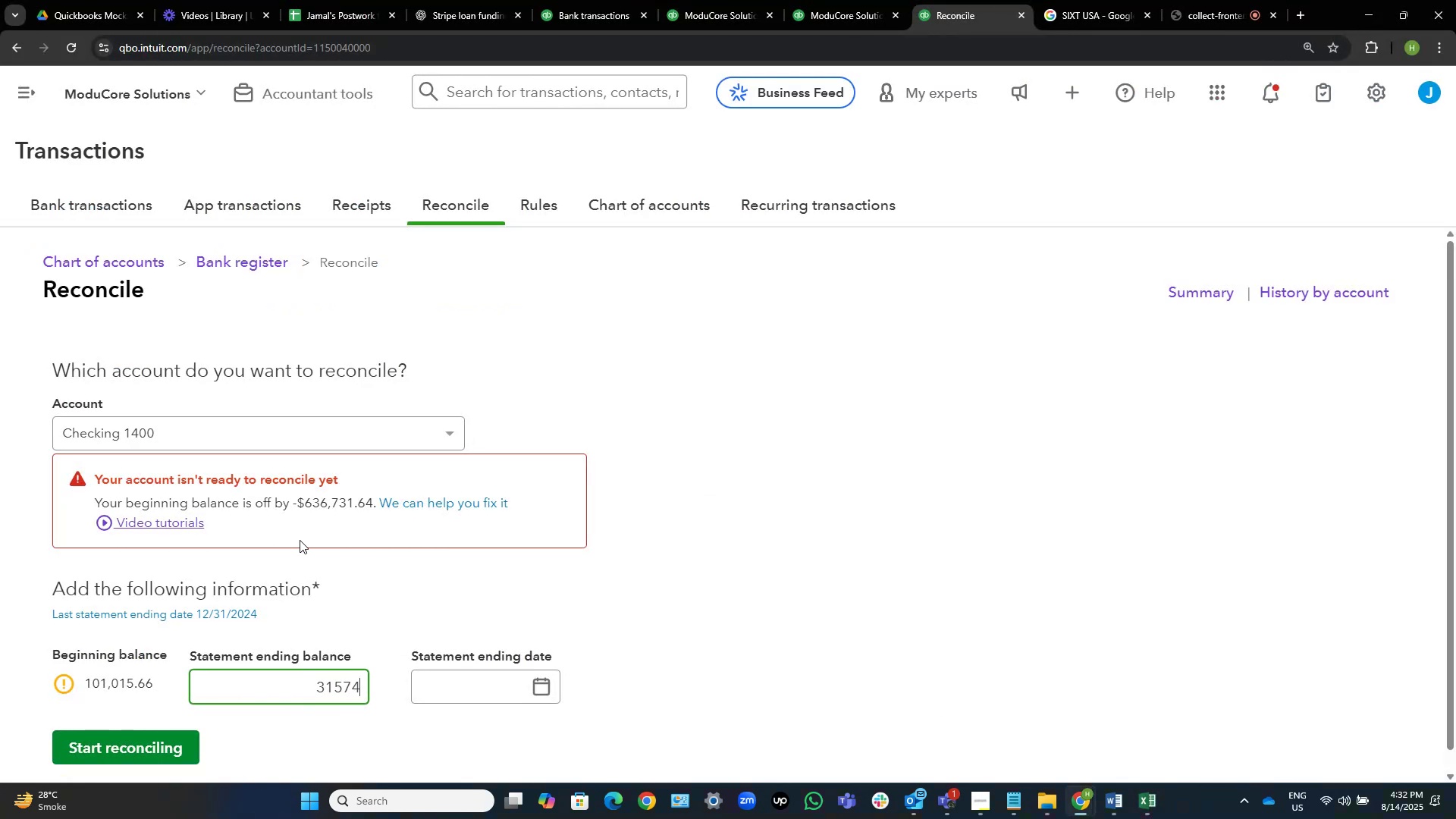 
key(Numpad2)
 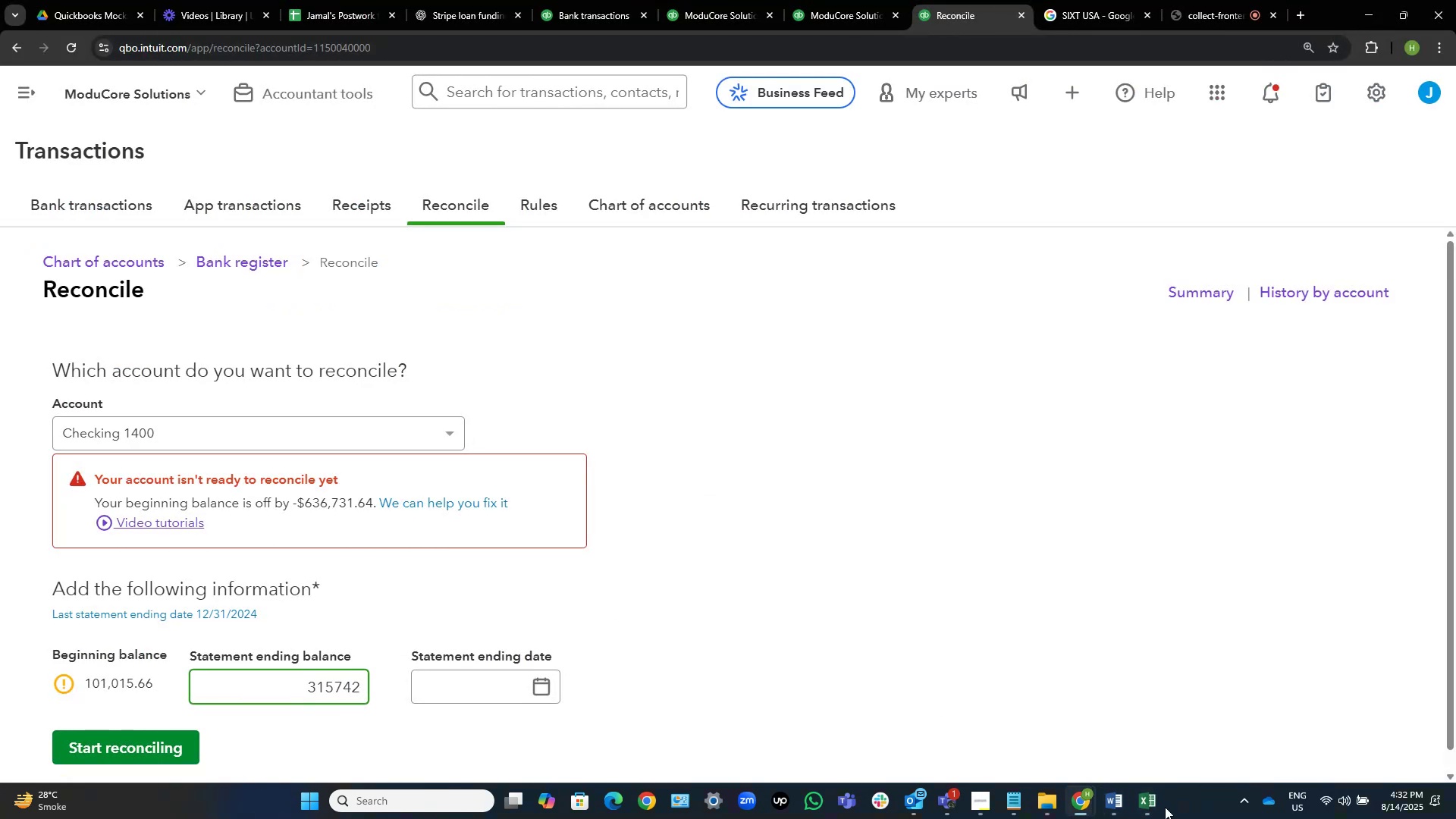 
left_click([1160, 805])
 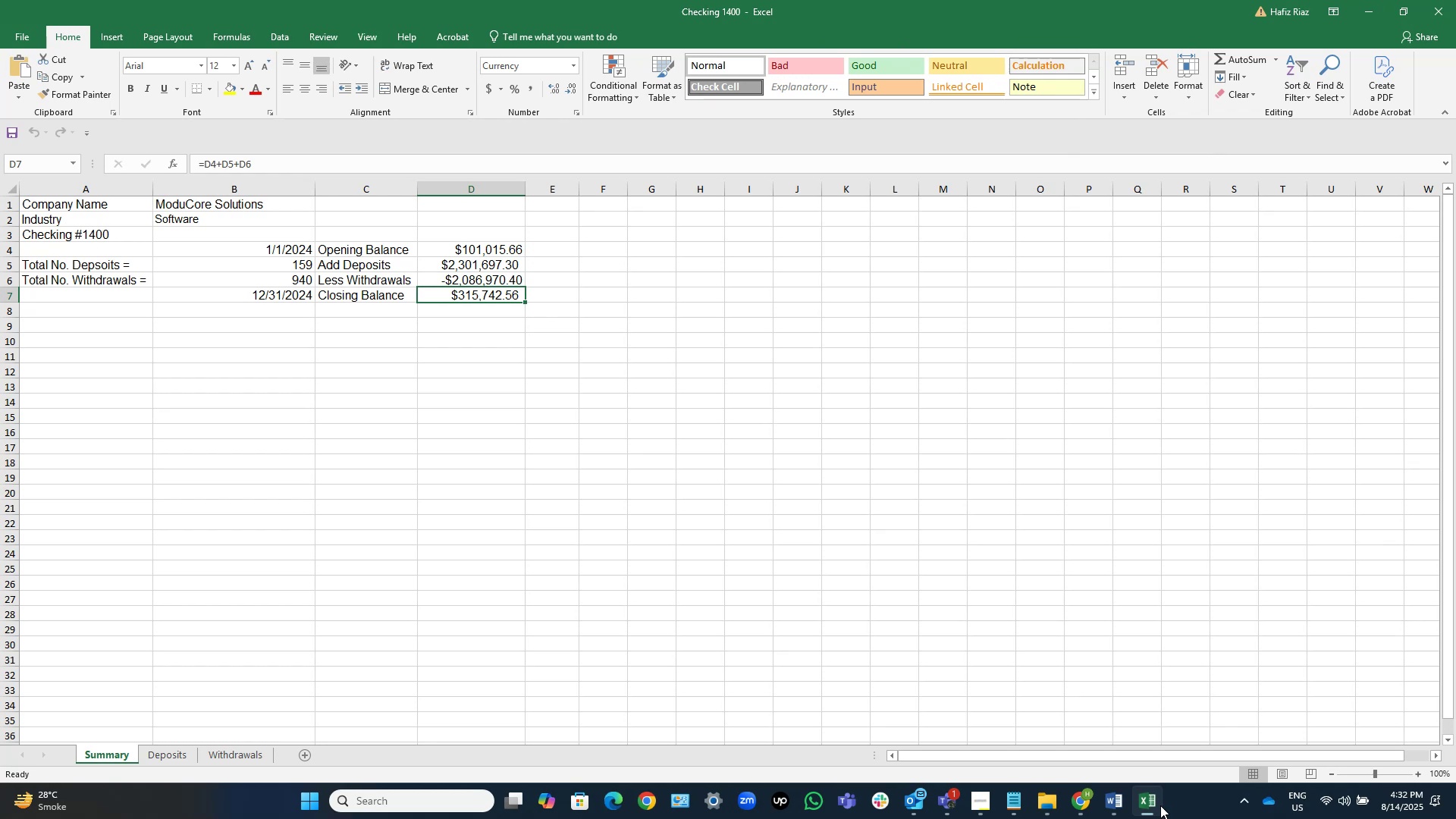 
left_click([1160, 805])
 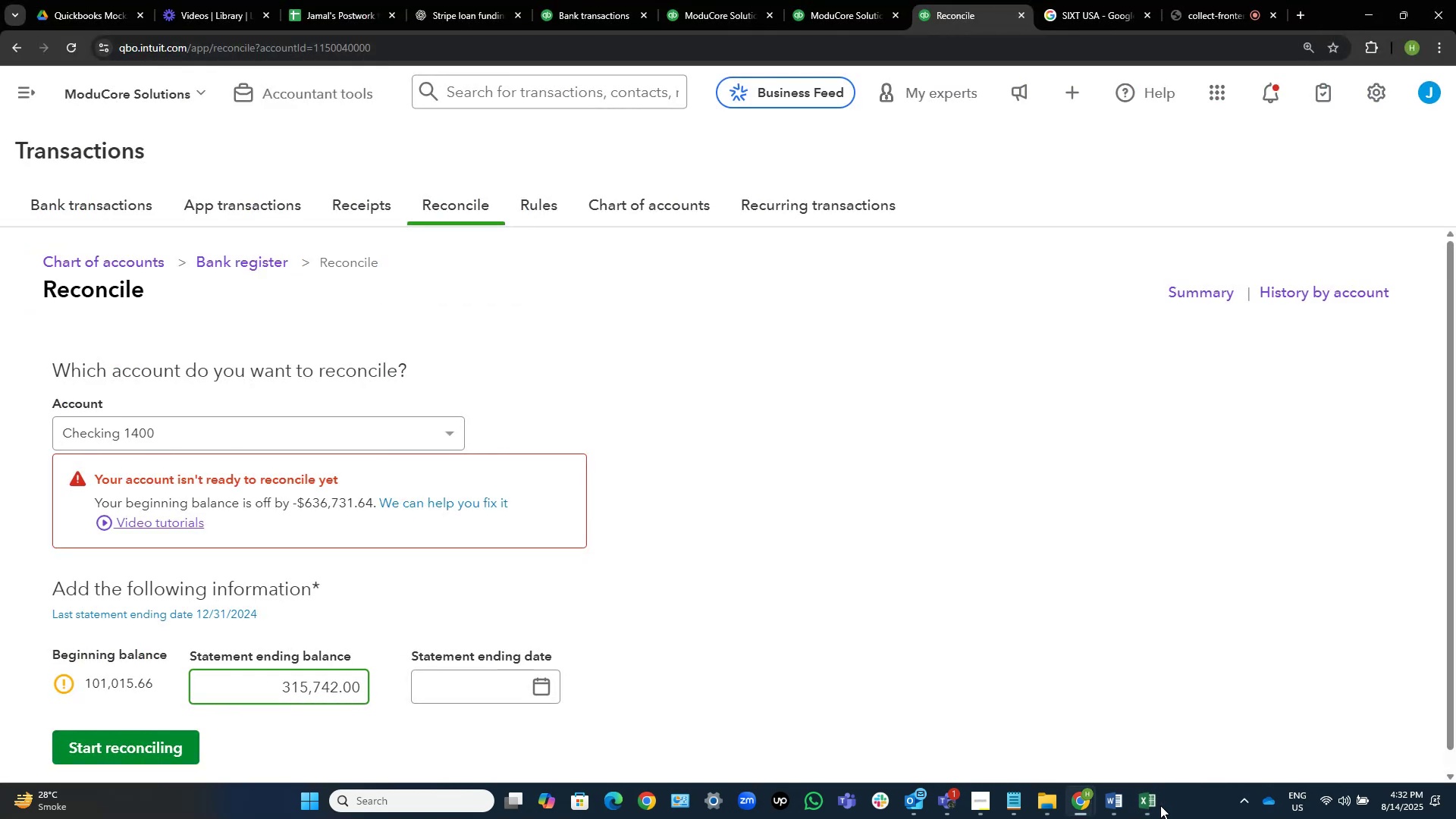 
left_click([1160, 805])
 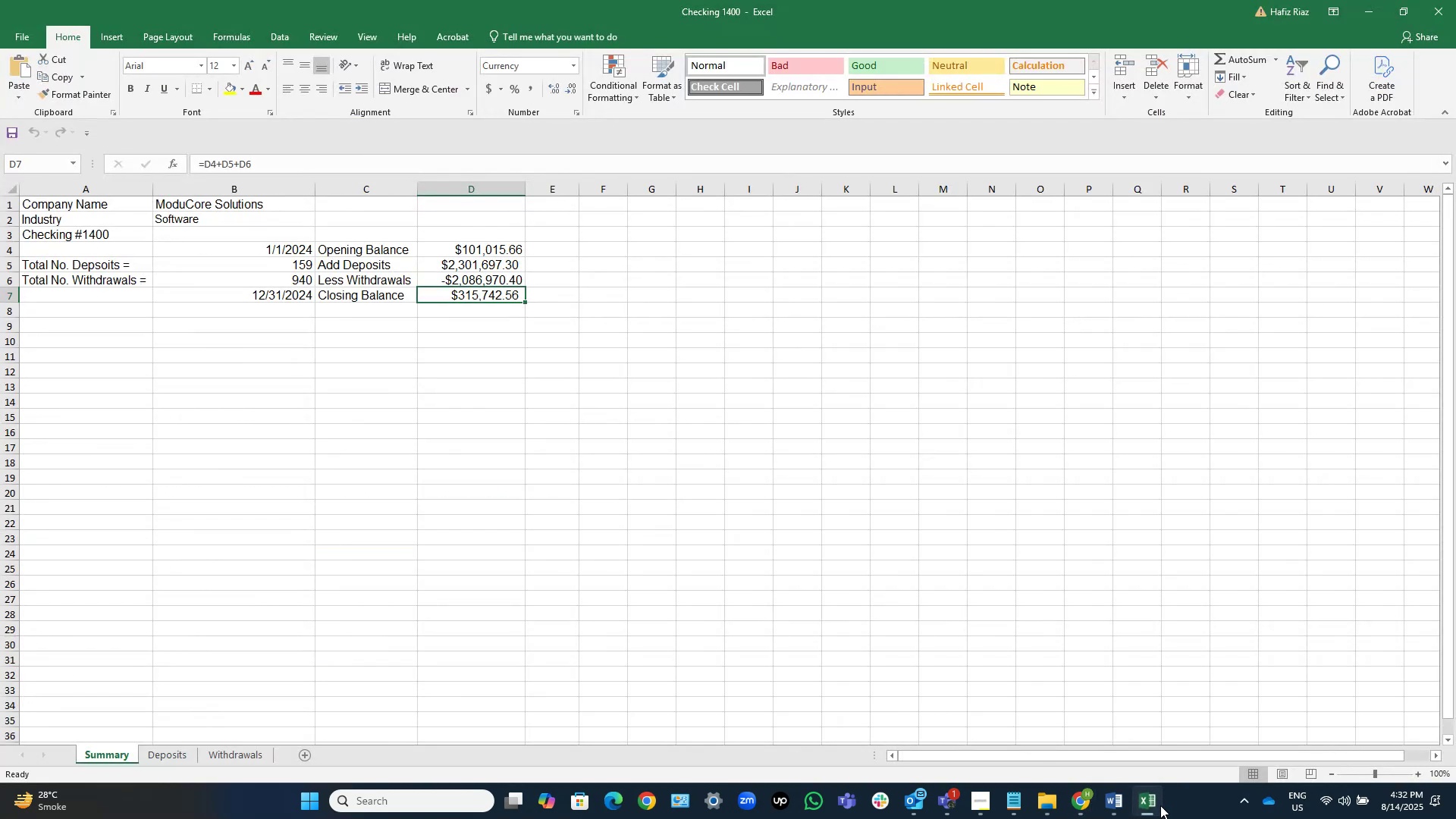 
left_click([1160, 805])
 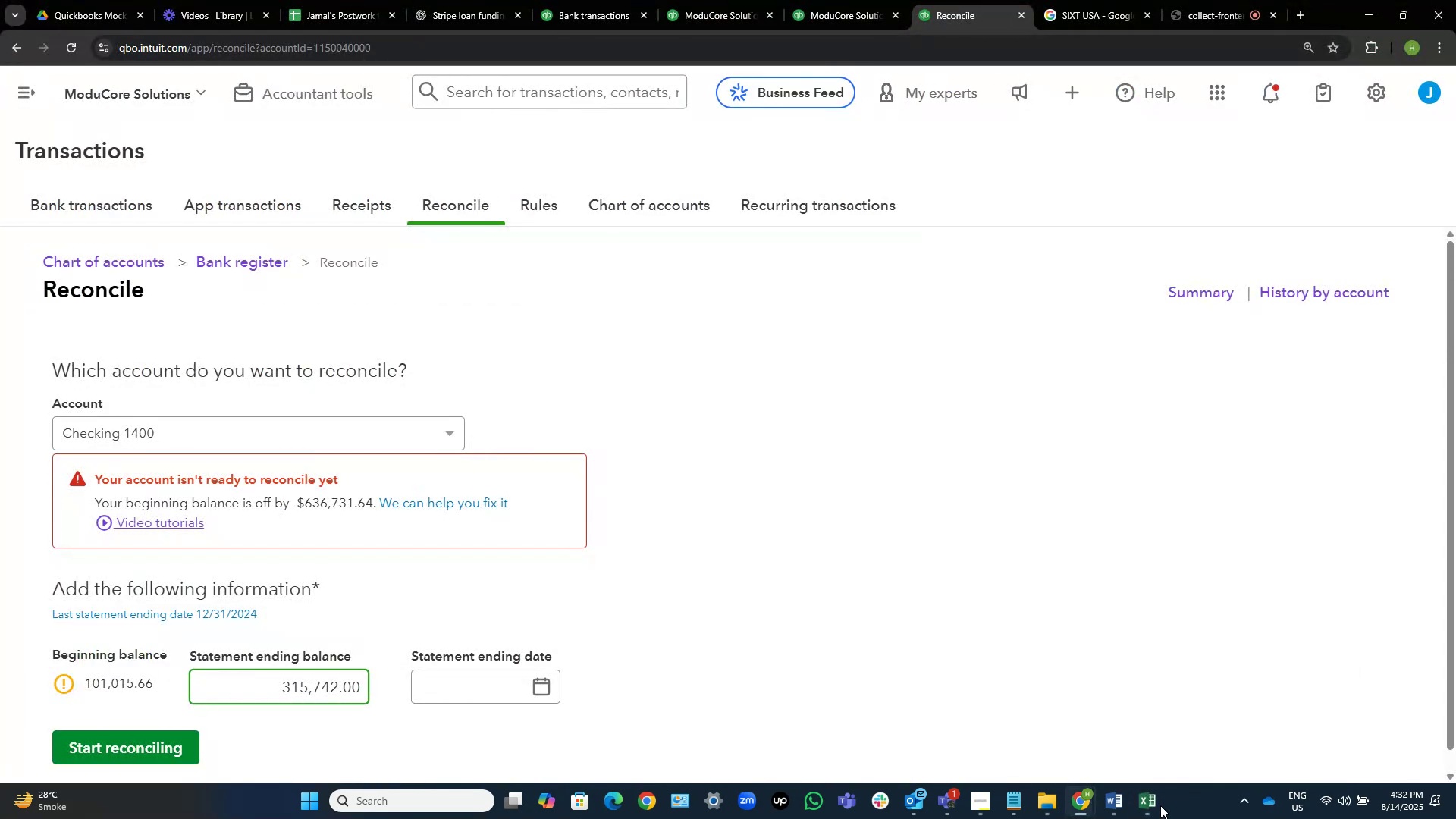 
left_click([1160, 805])
 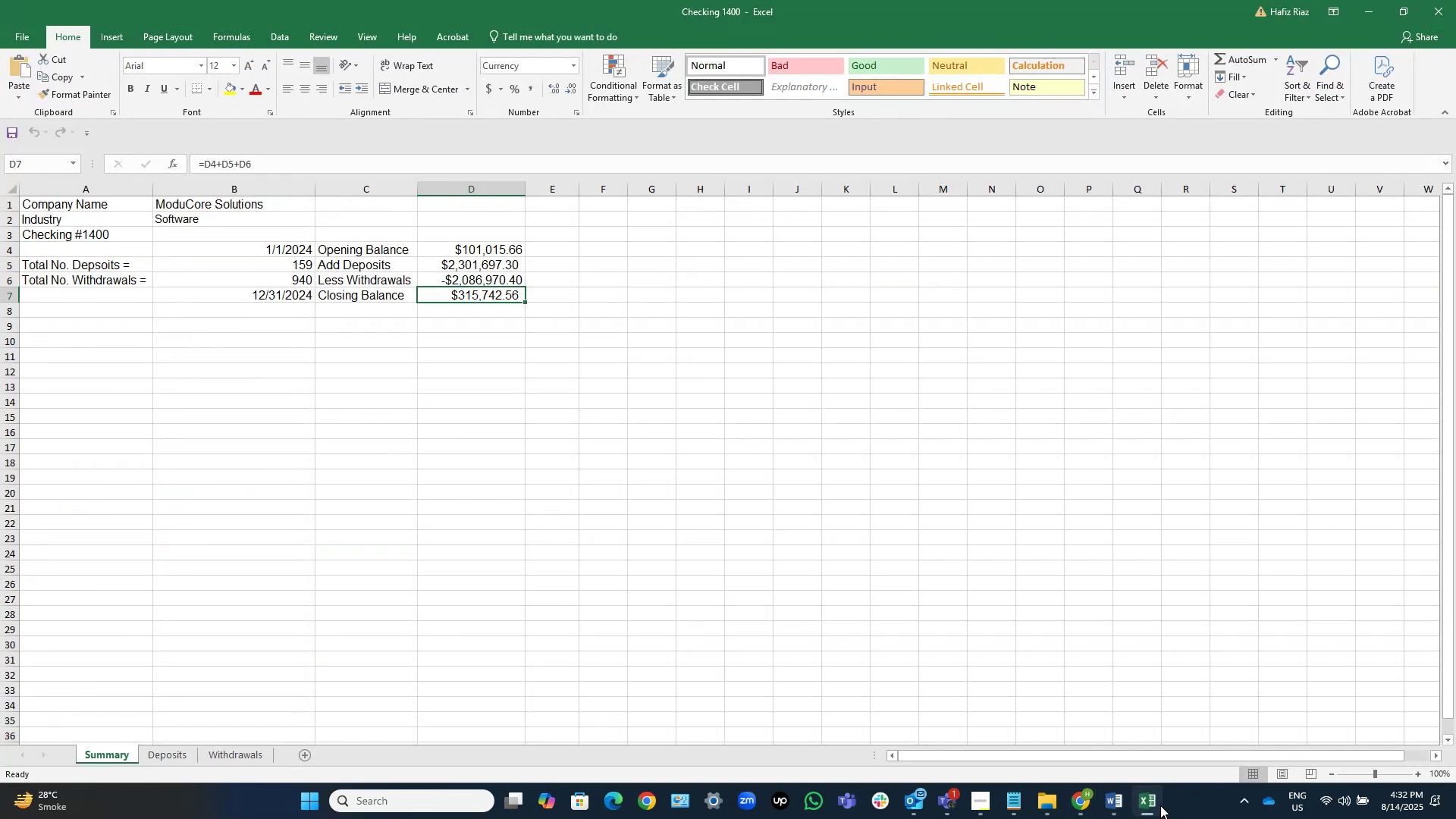 
left_click([1160, 805])
 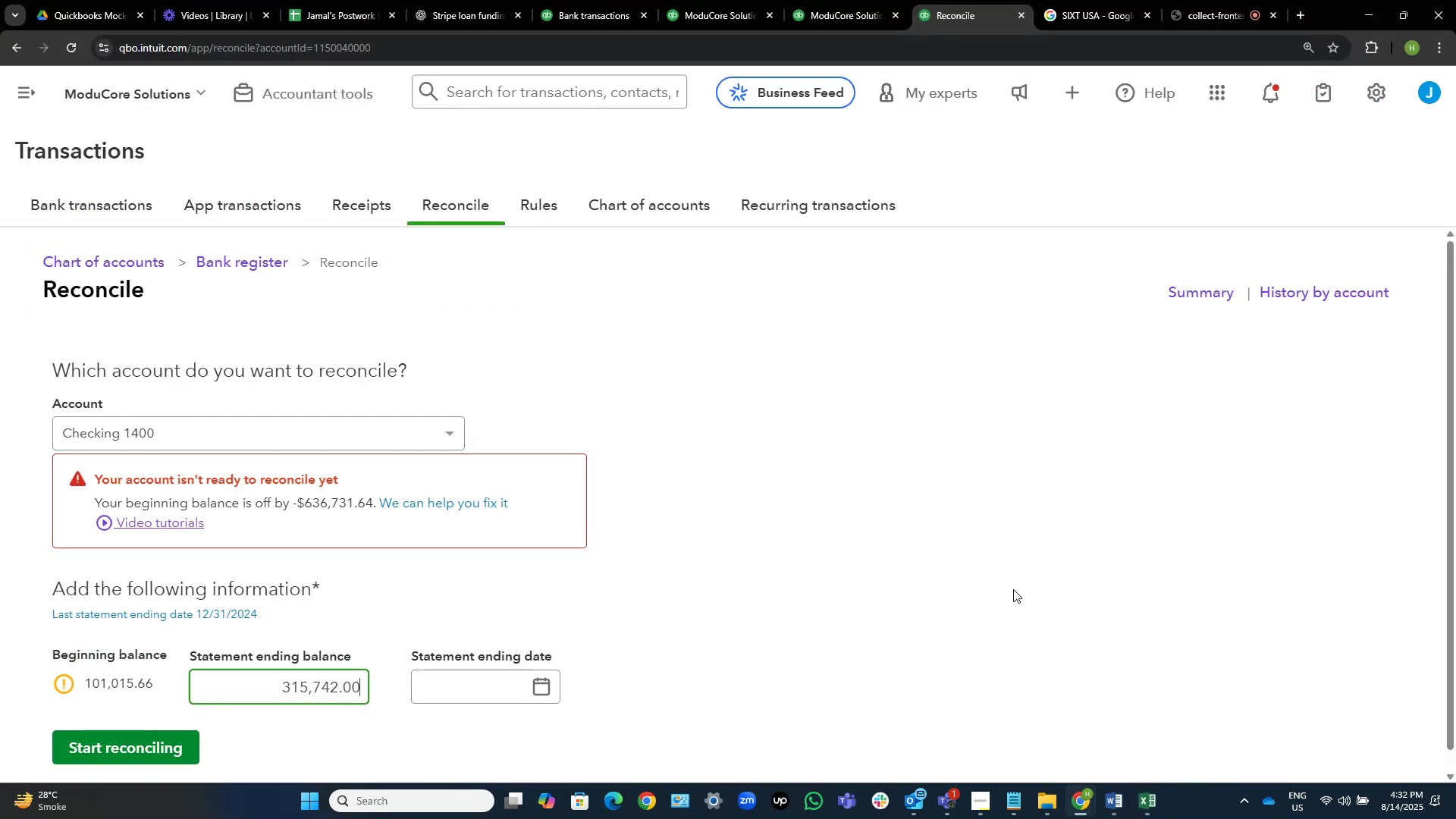 
key(Backspace)
 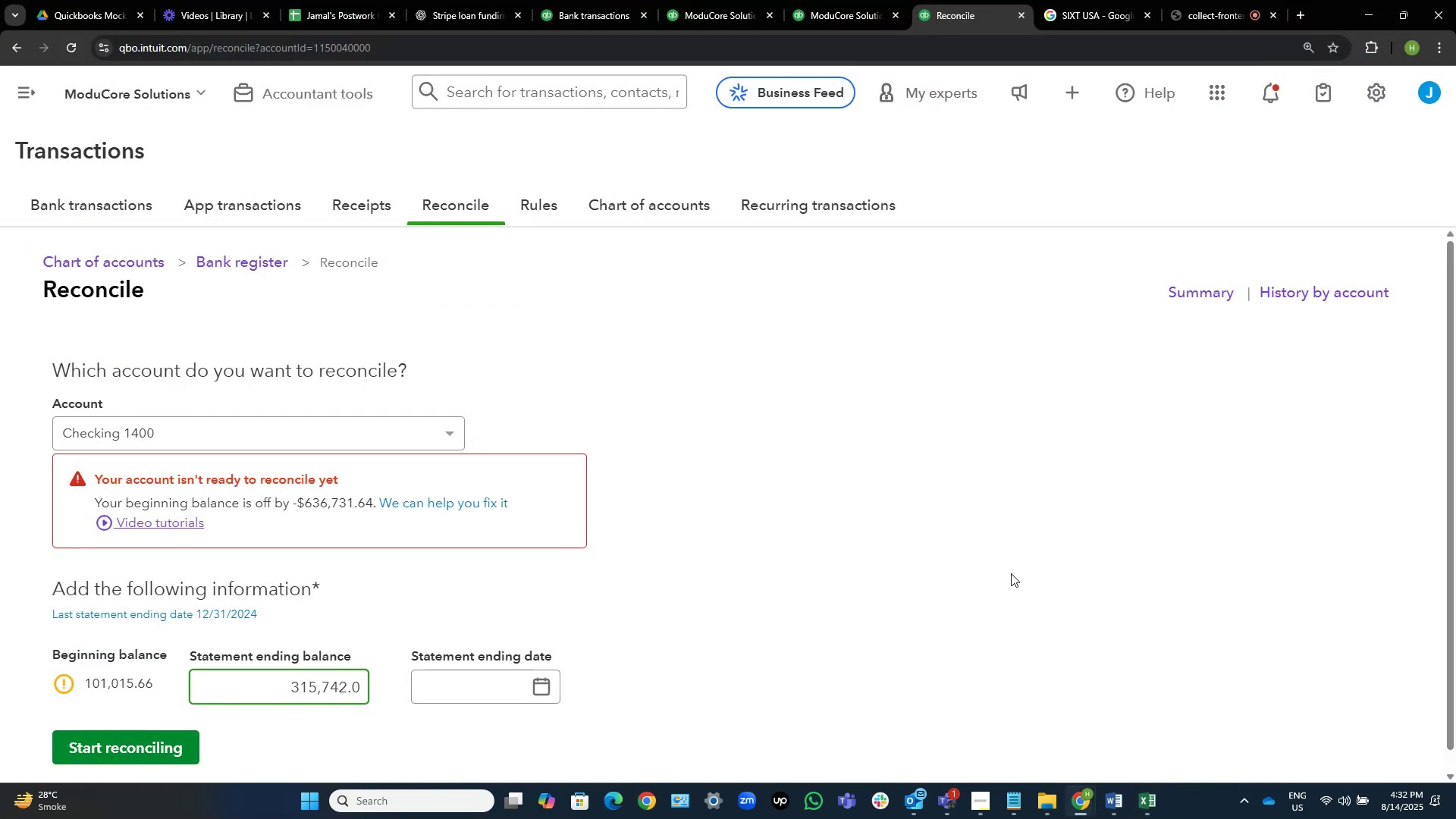 
key(Backspace)
 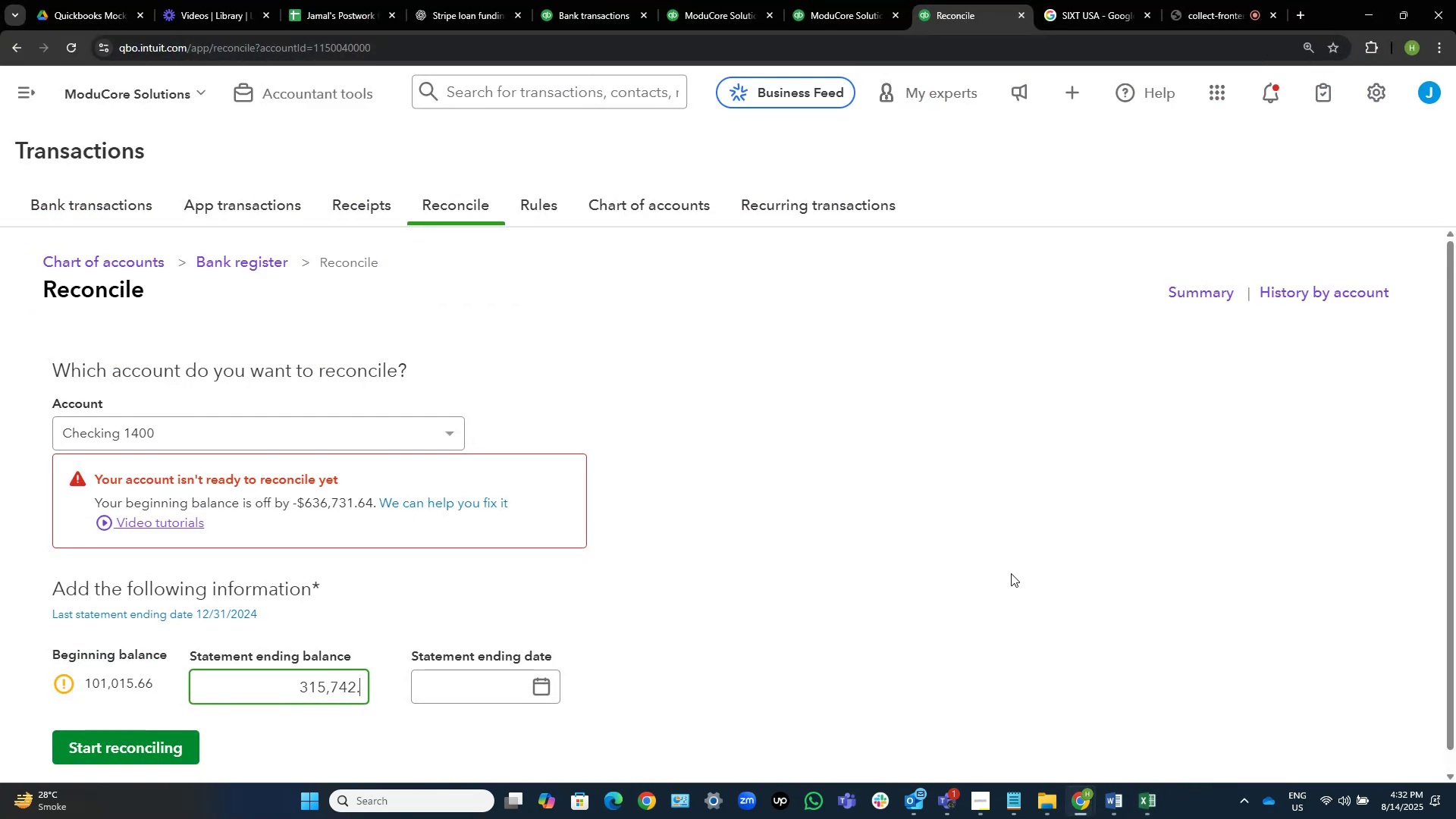 
key(Numpad5)
 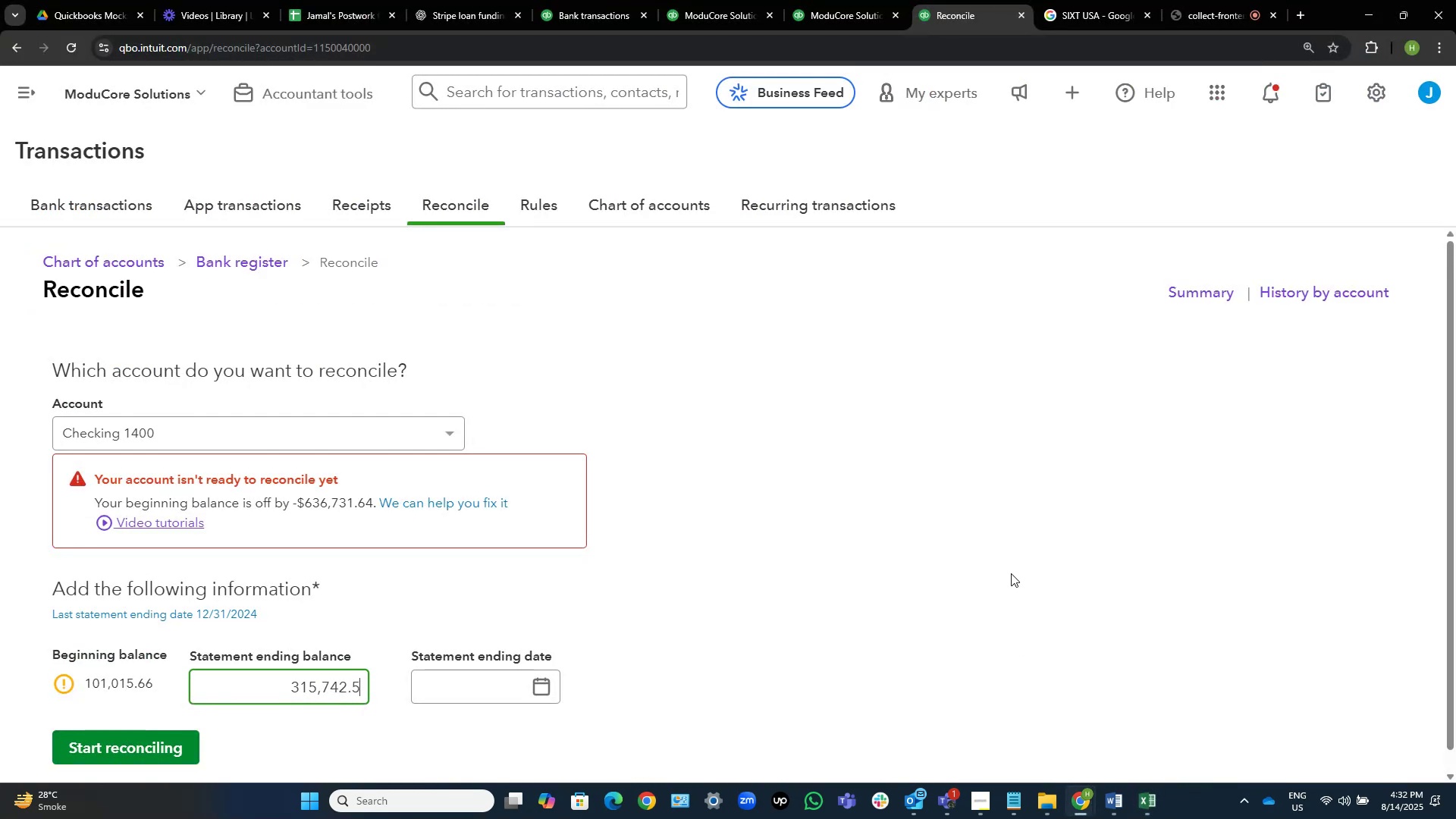 
key(Numpad6)
 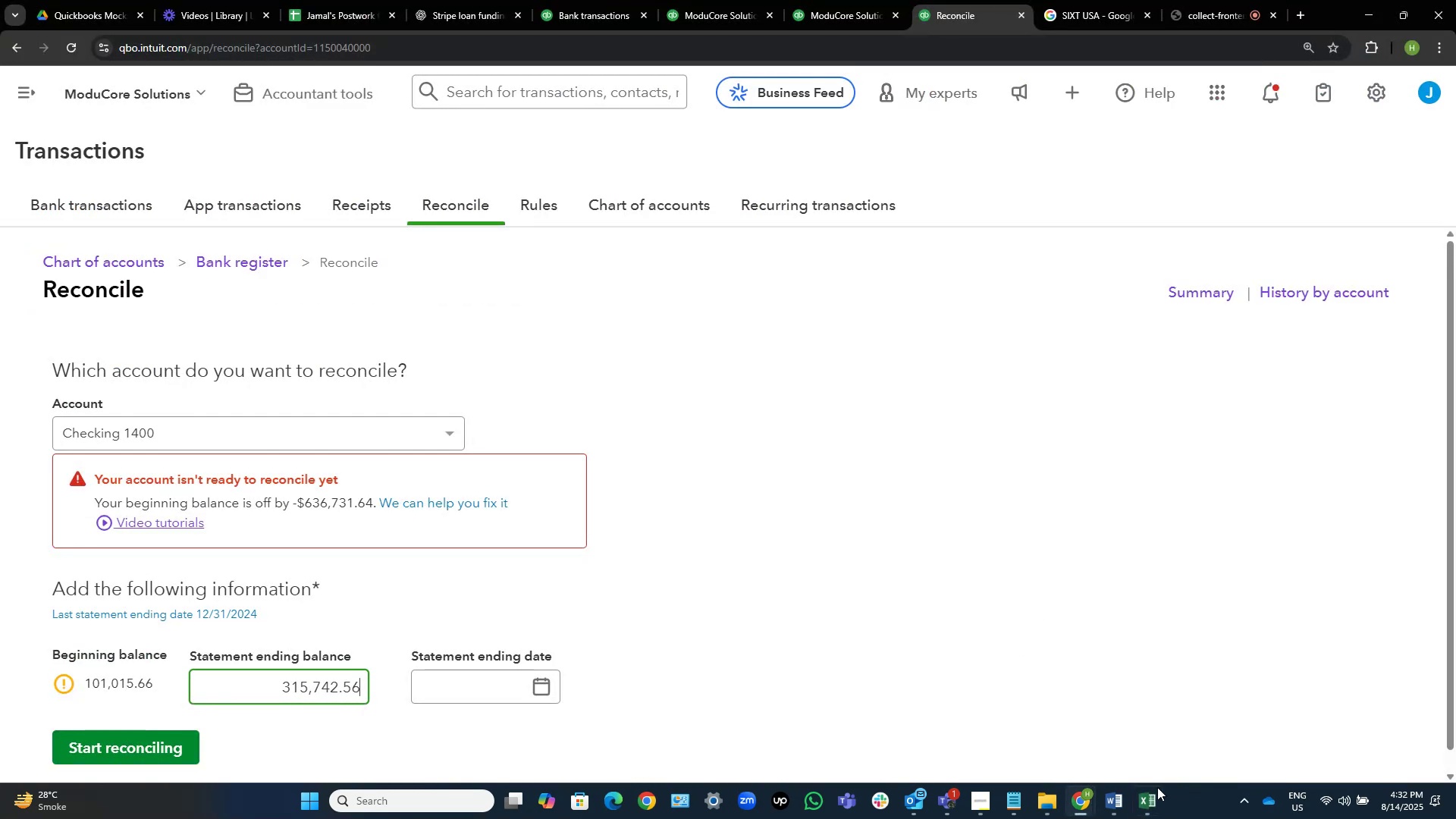 
left_click([1150, 798])
 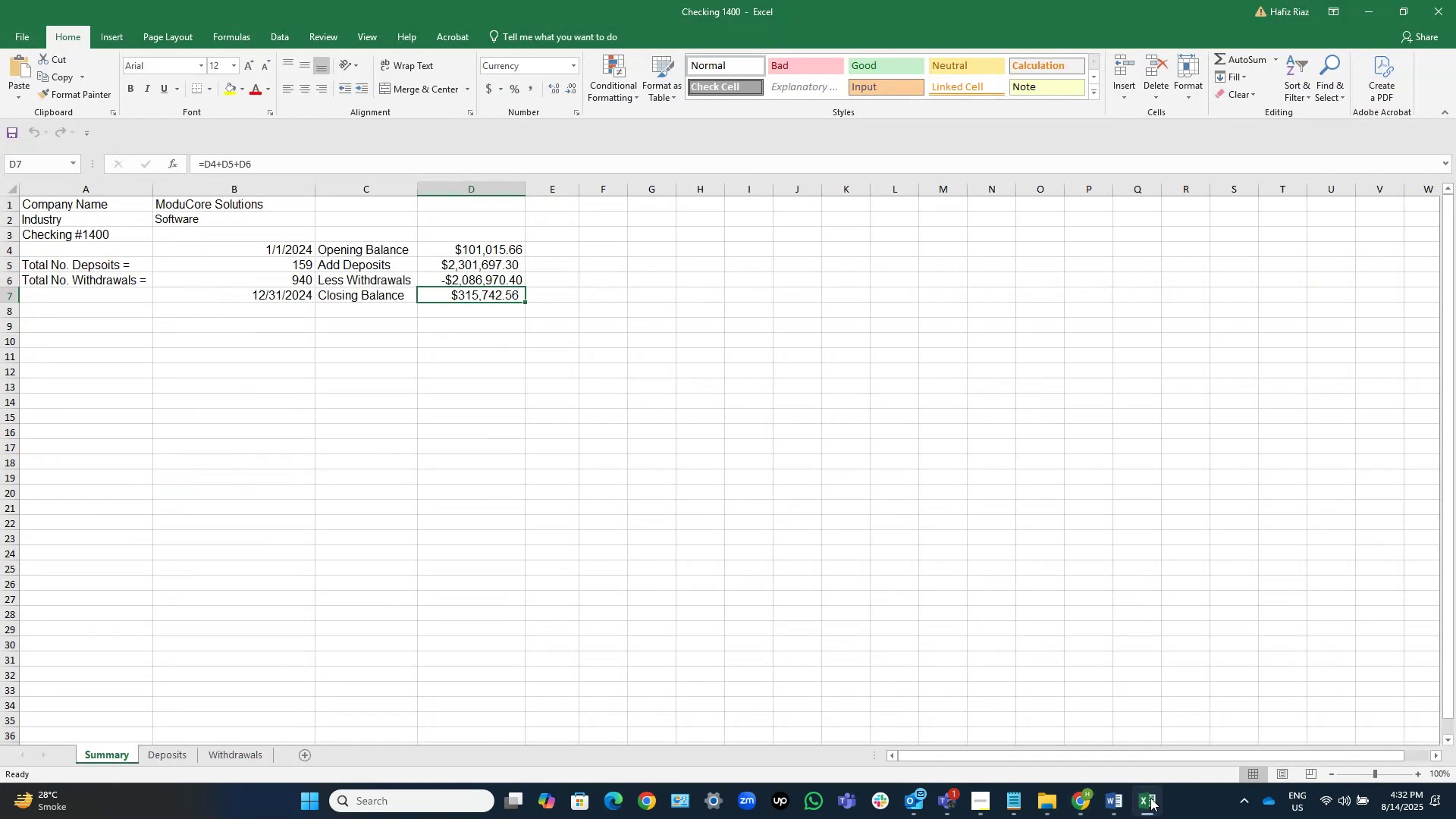 
left_click([1150, 798])
 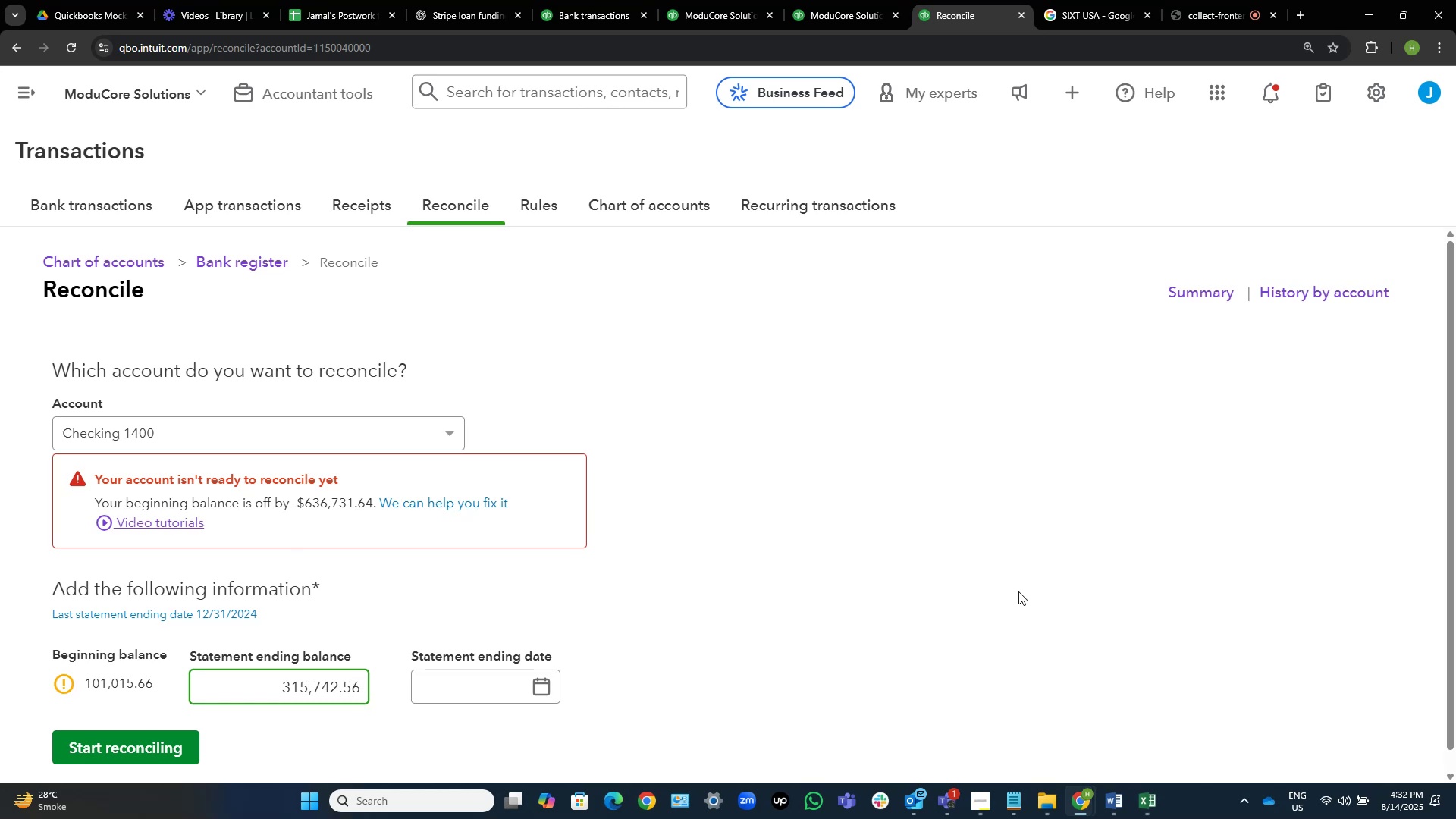 
key(Tab)
 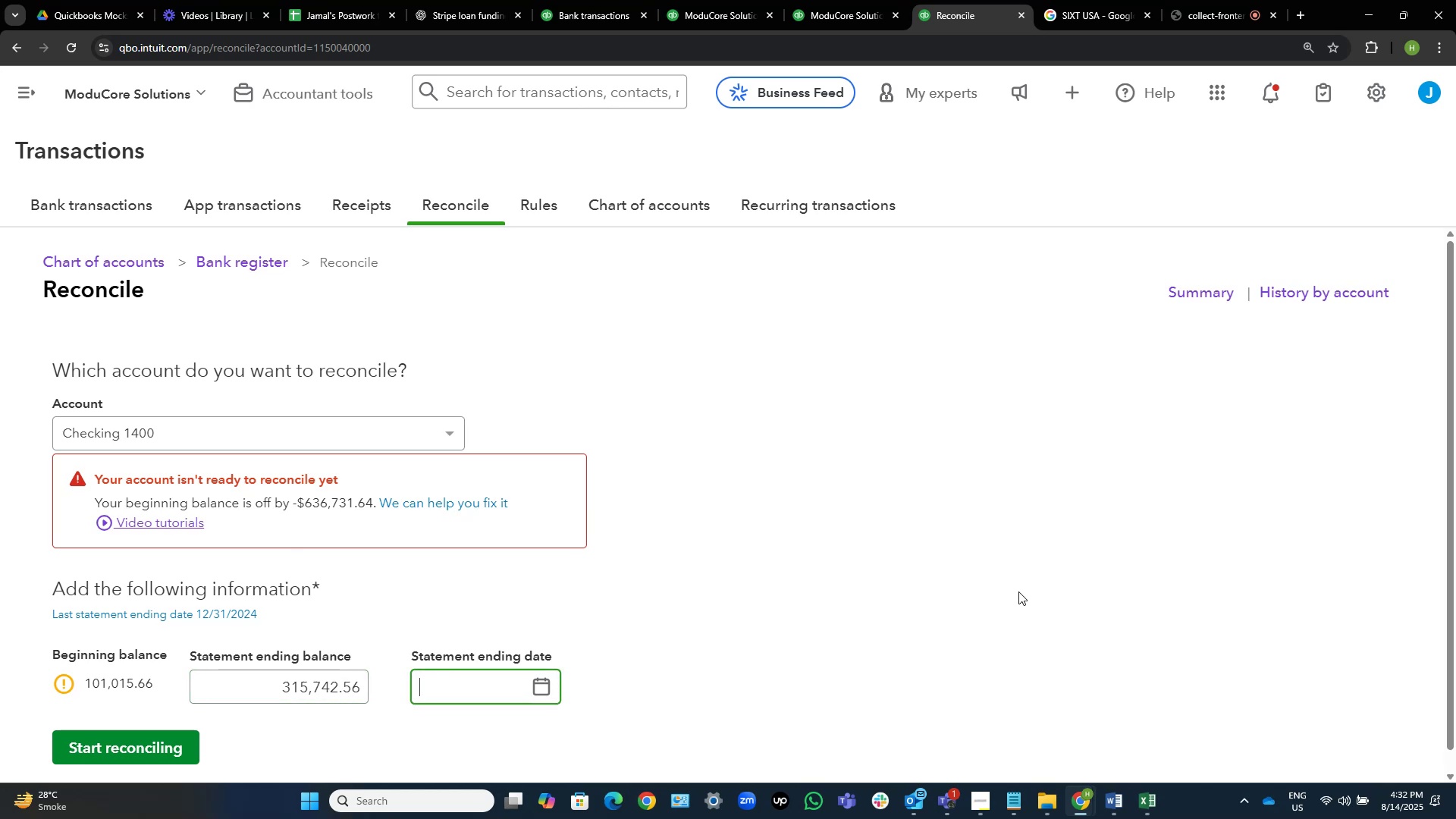 
key(Numpad1)
 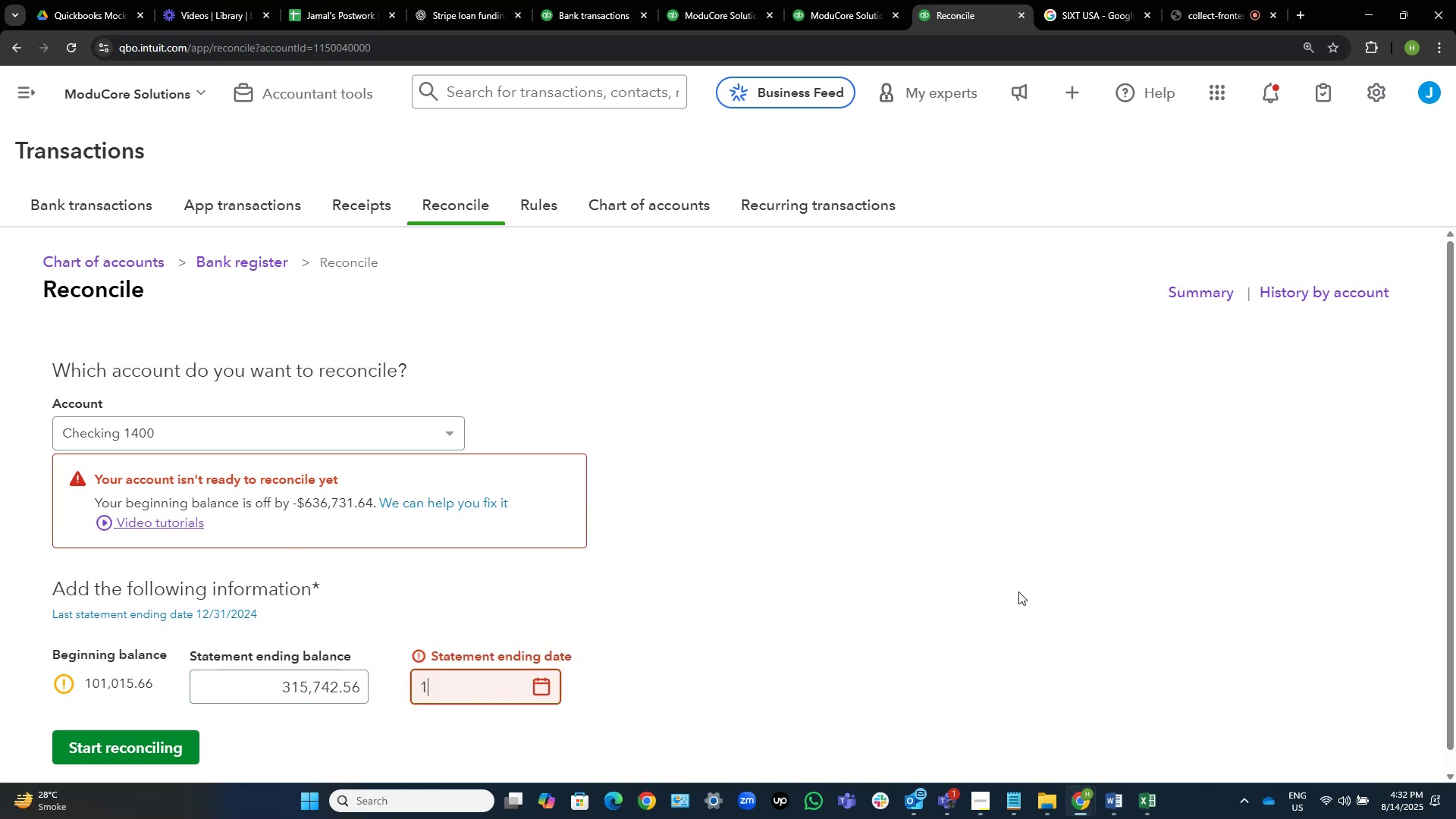 
key(Numpad2)
 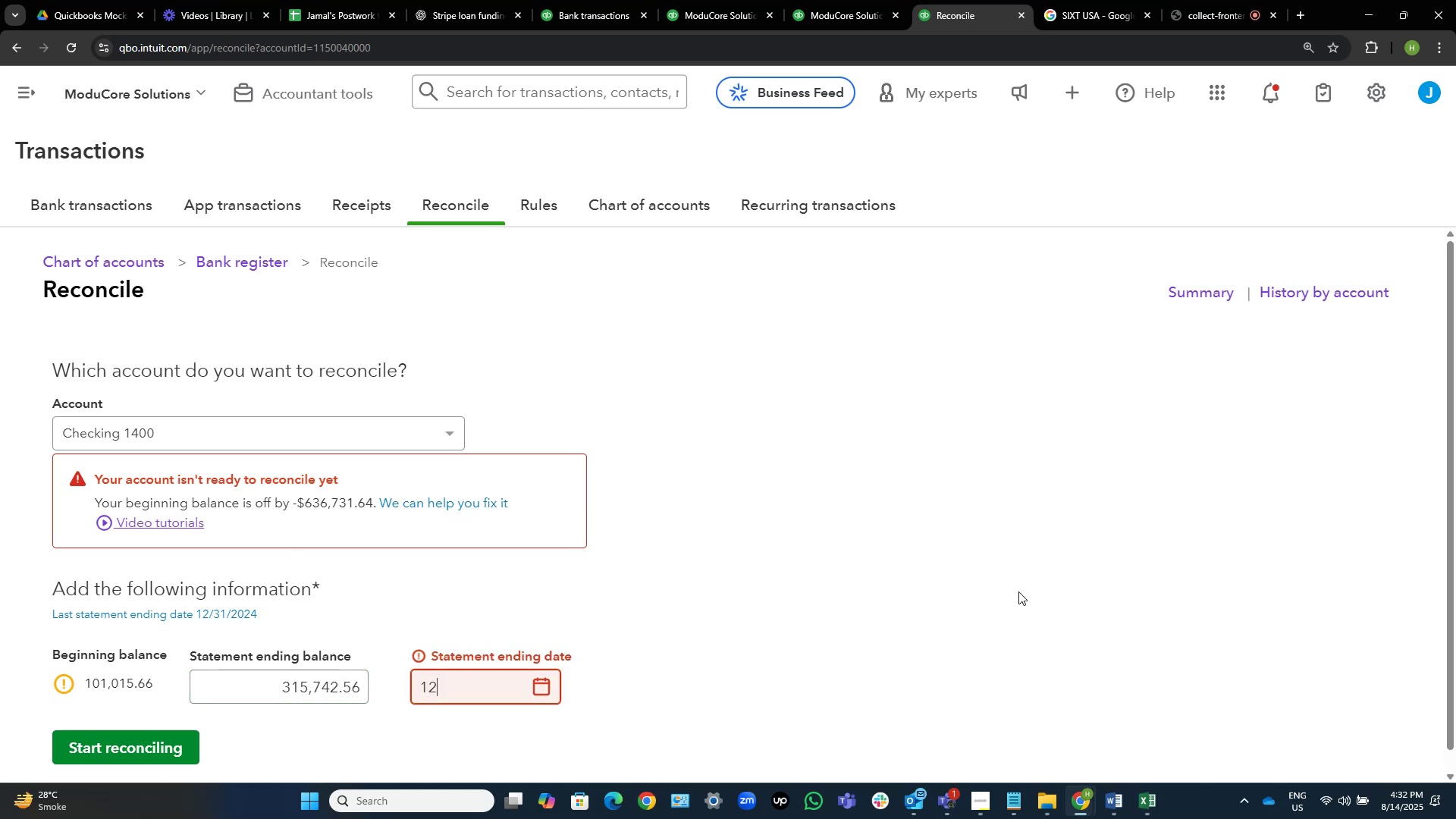 
key(NumpadDivide)
 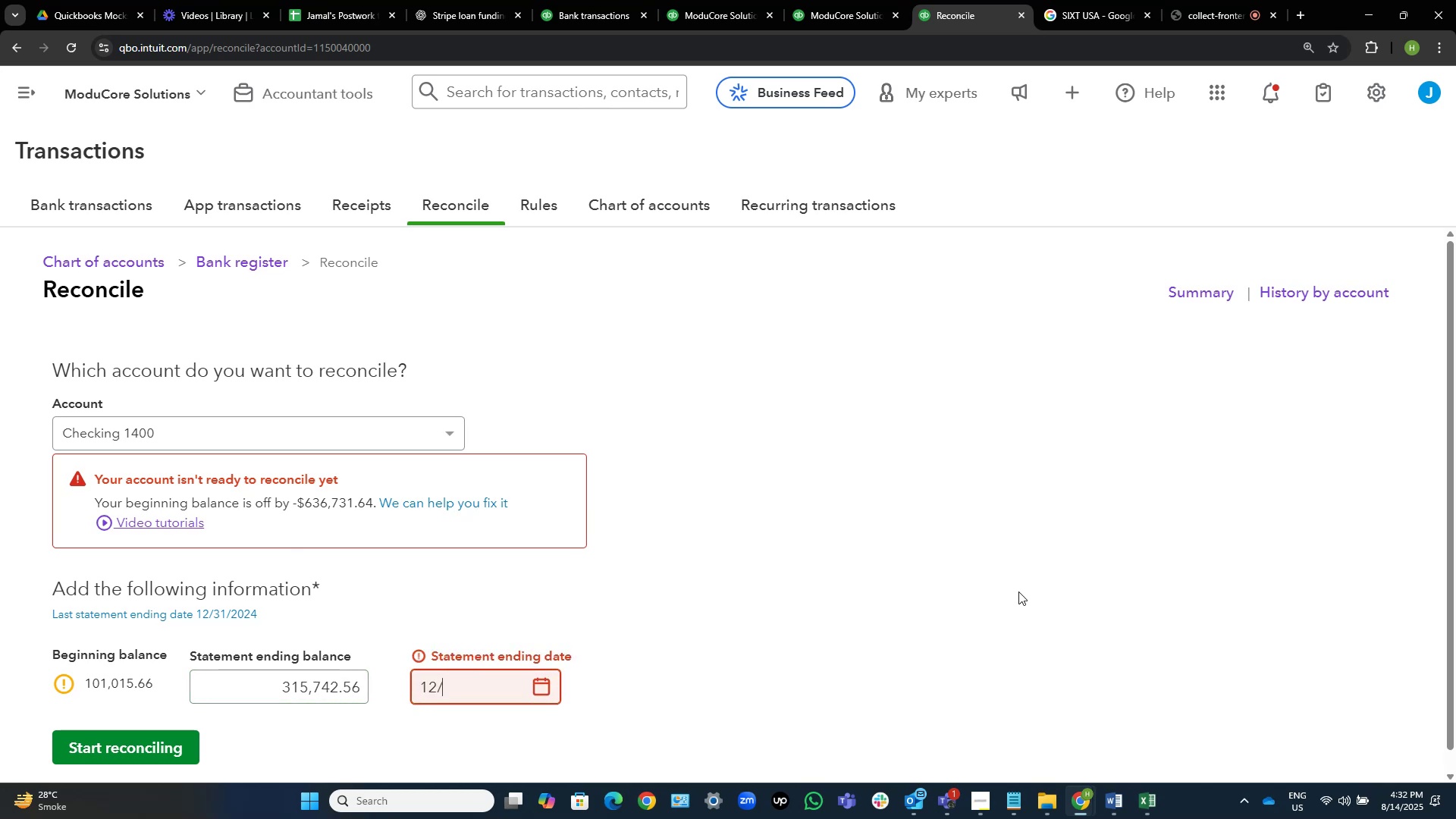 
key(Numpad3)
 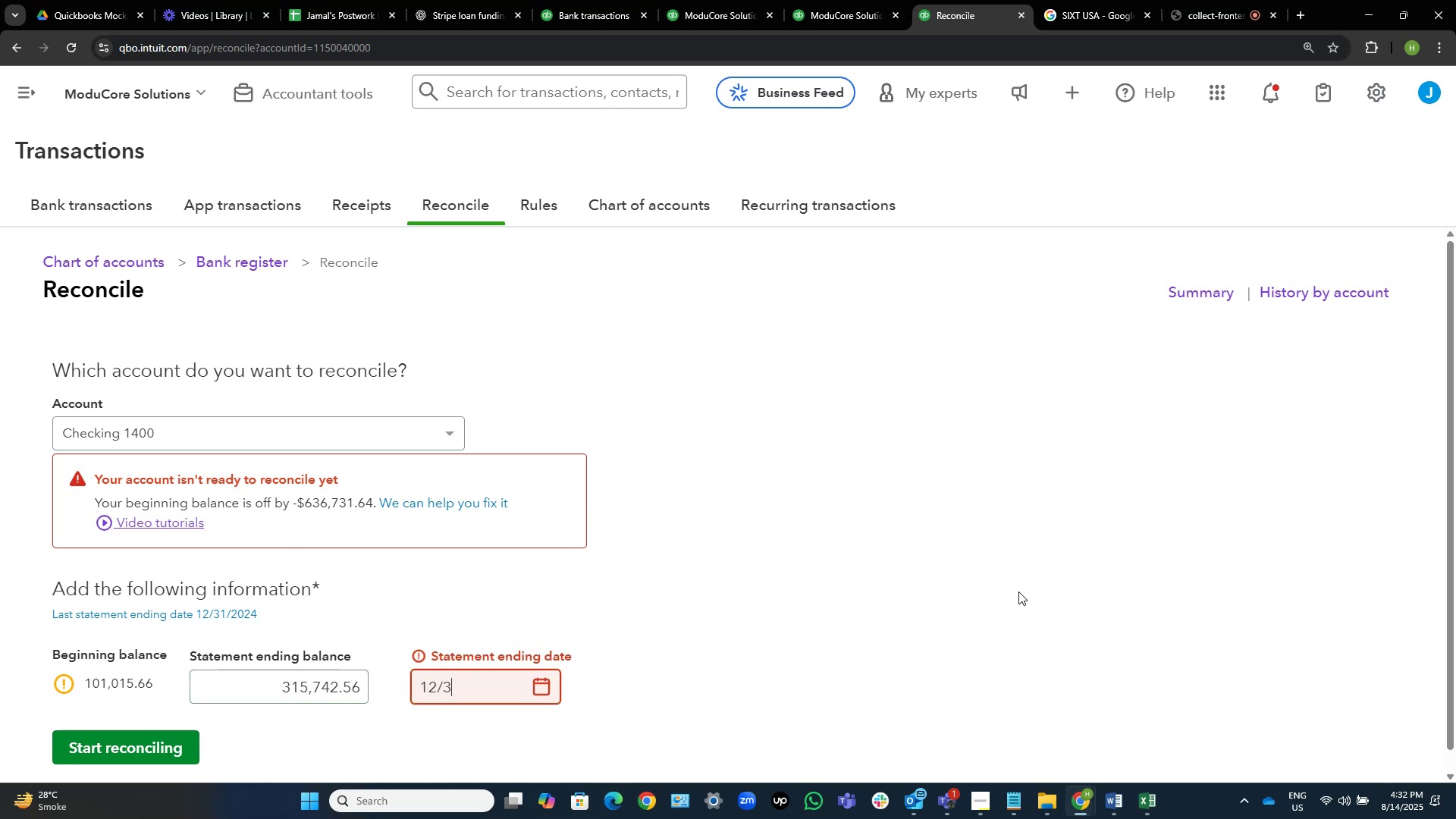 
key(Numpad1)
 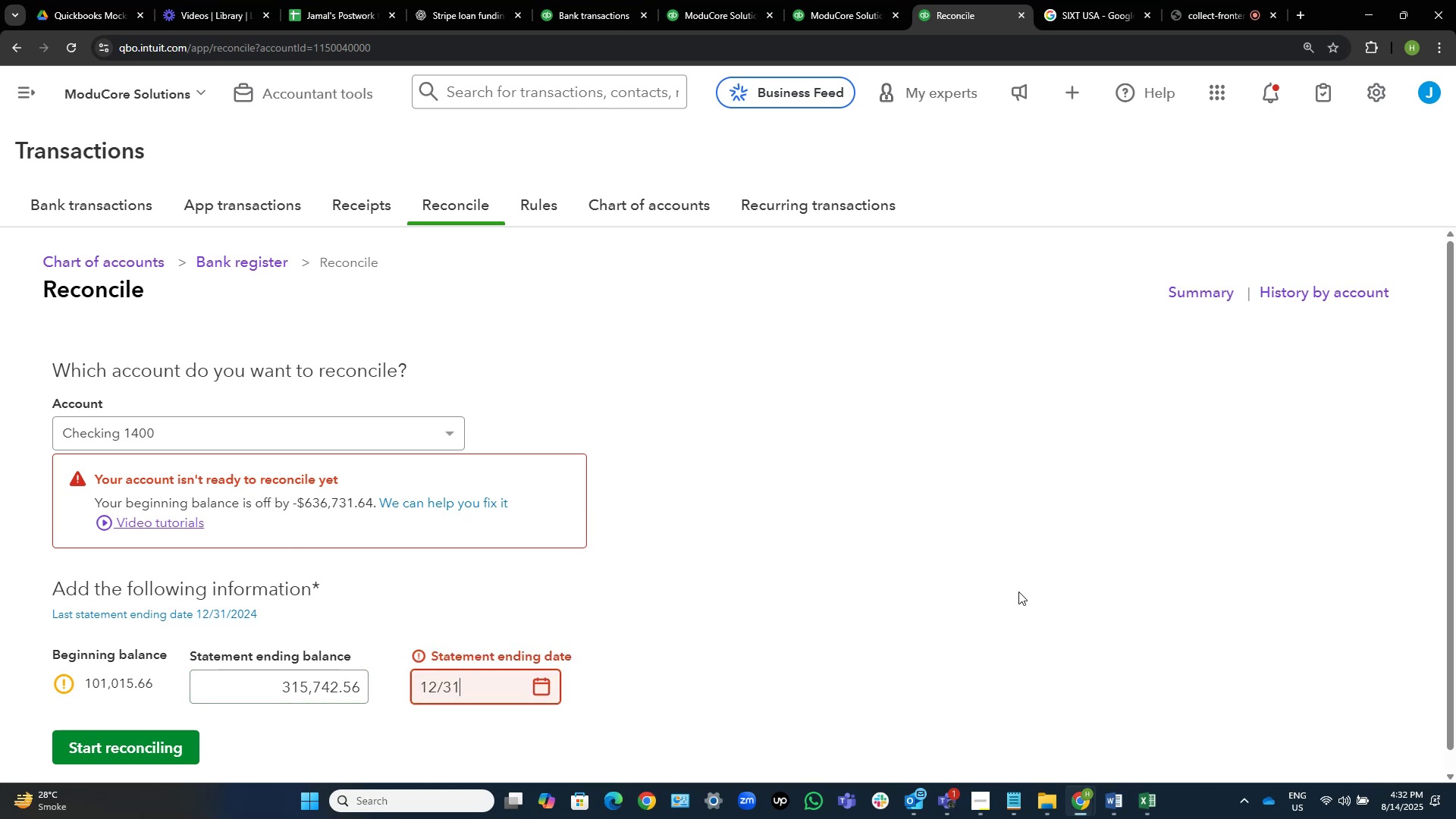 
key(NumpadDivide)
 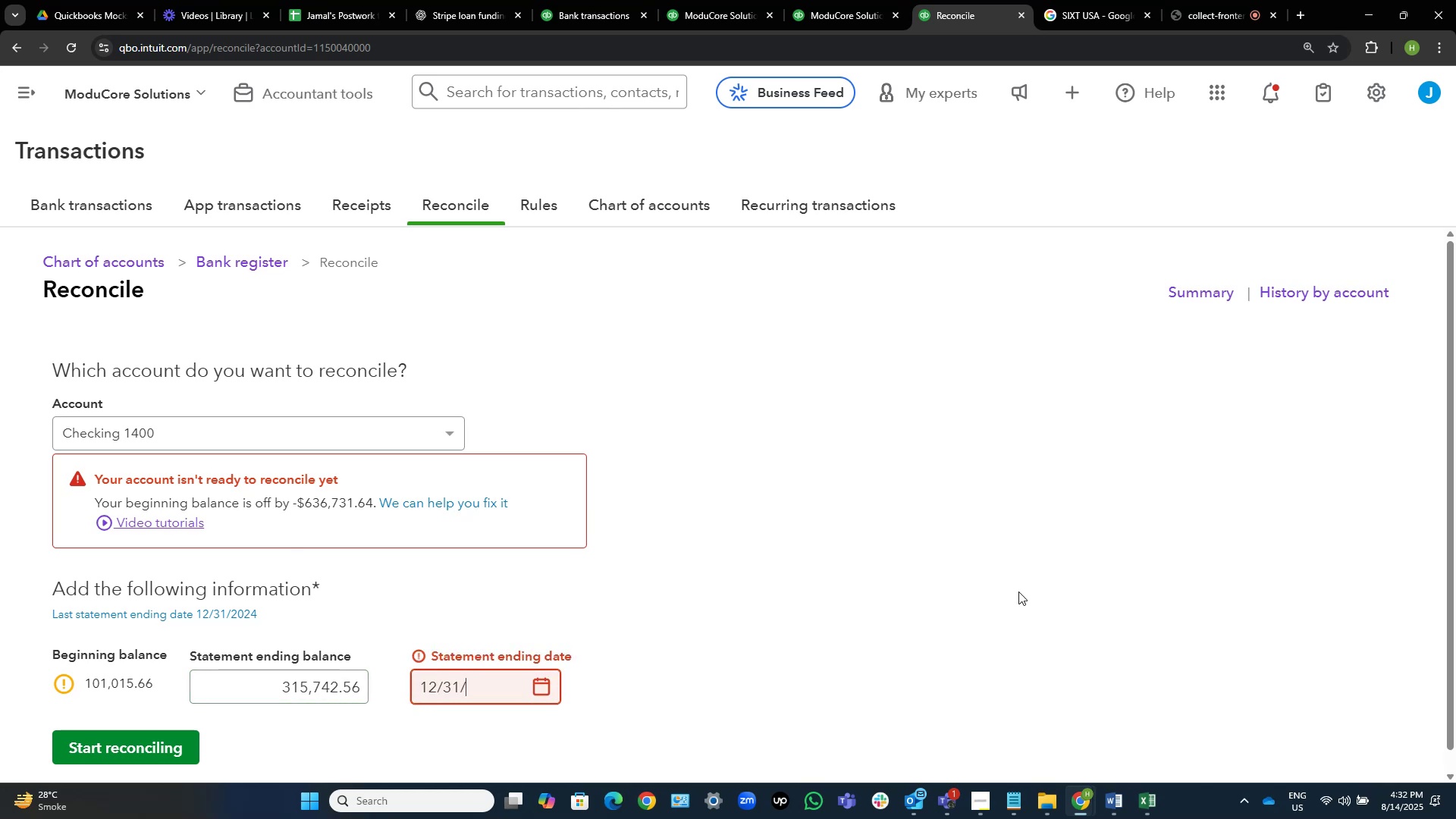 
key(Numpad2)
 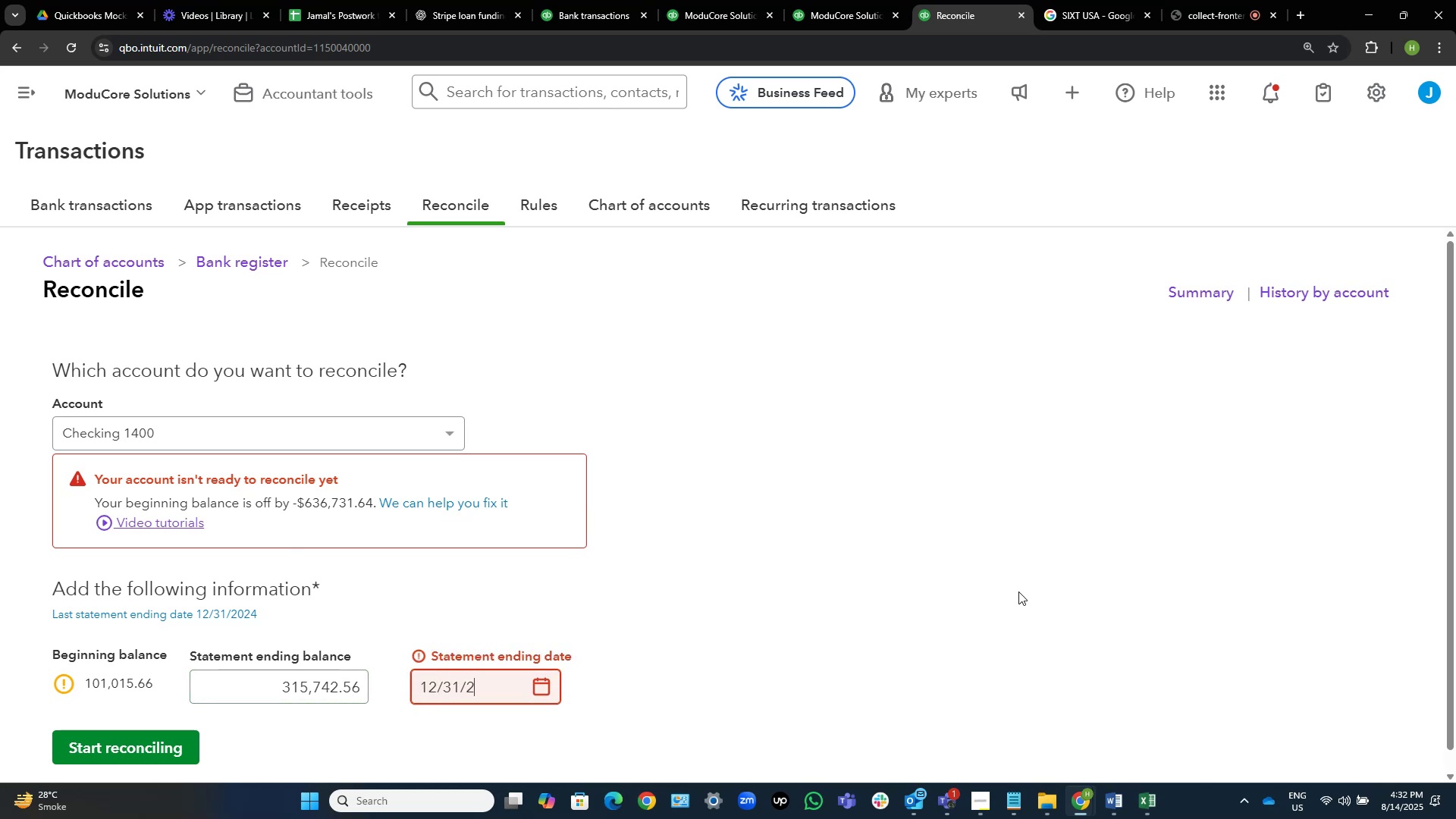 
key(Numpad4)
 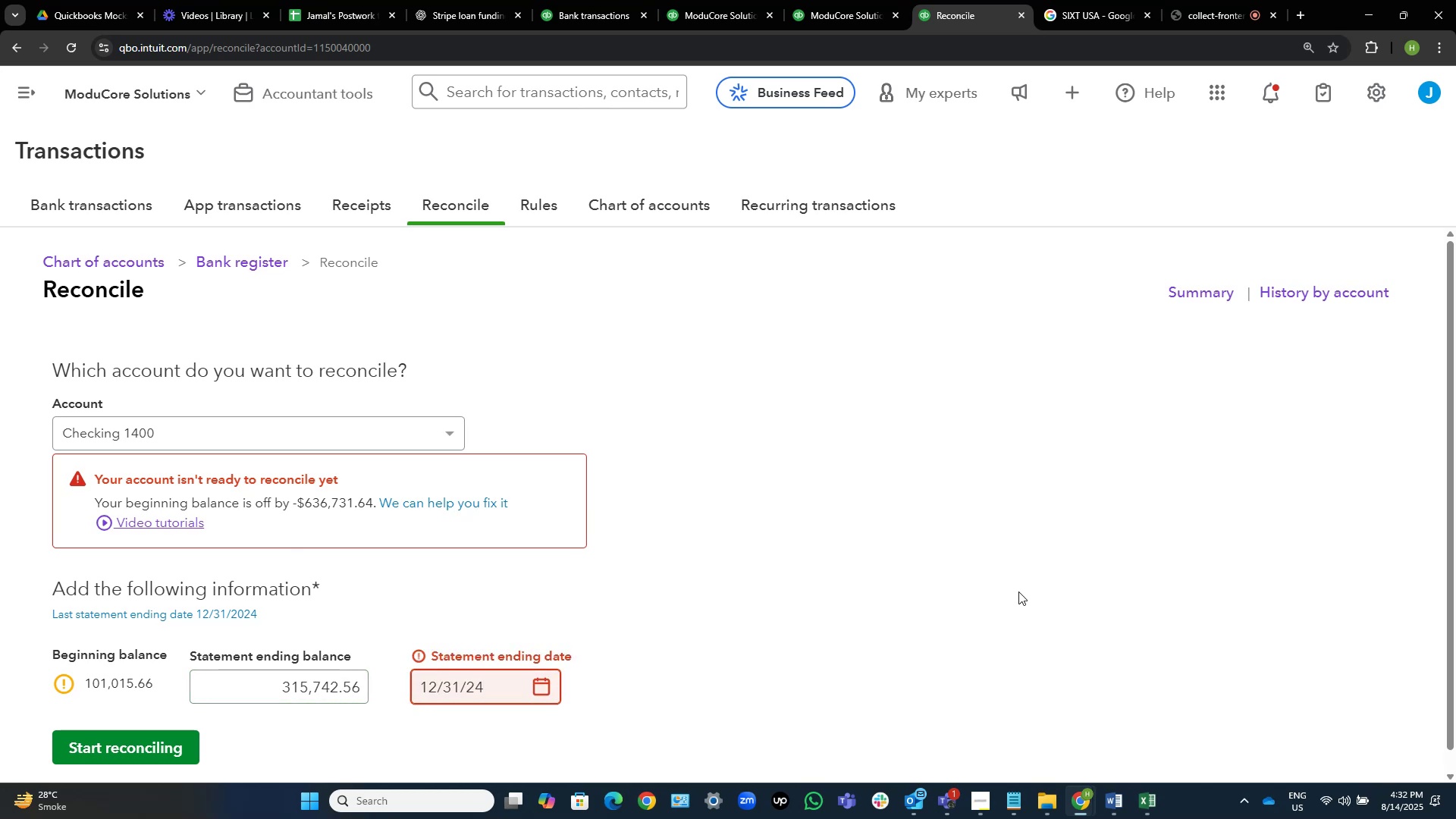 
left_click([1018, 592])
 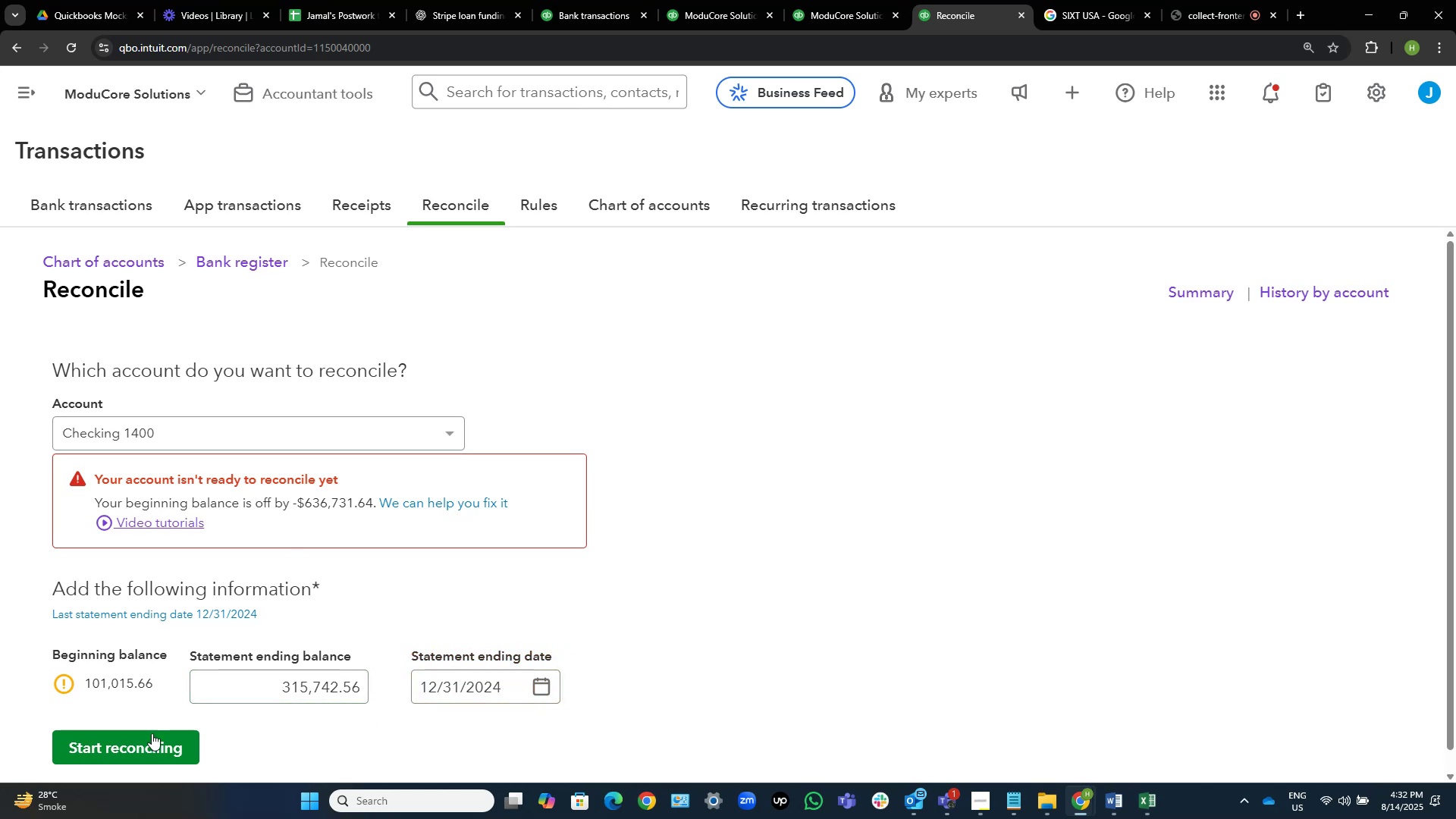 
left_click([158, 736])
 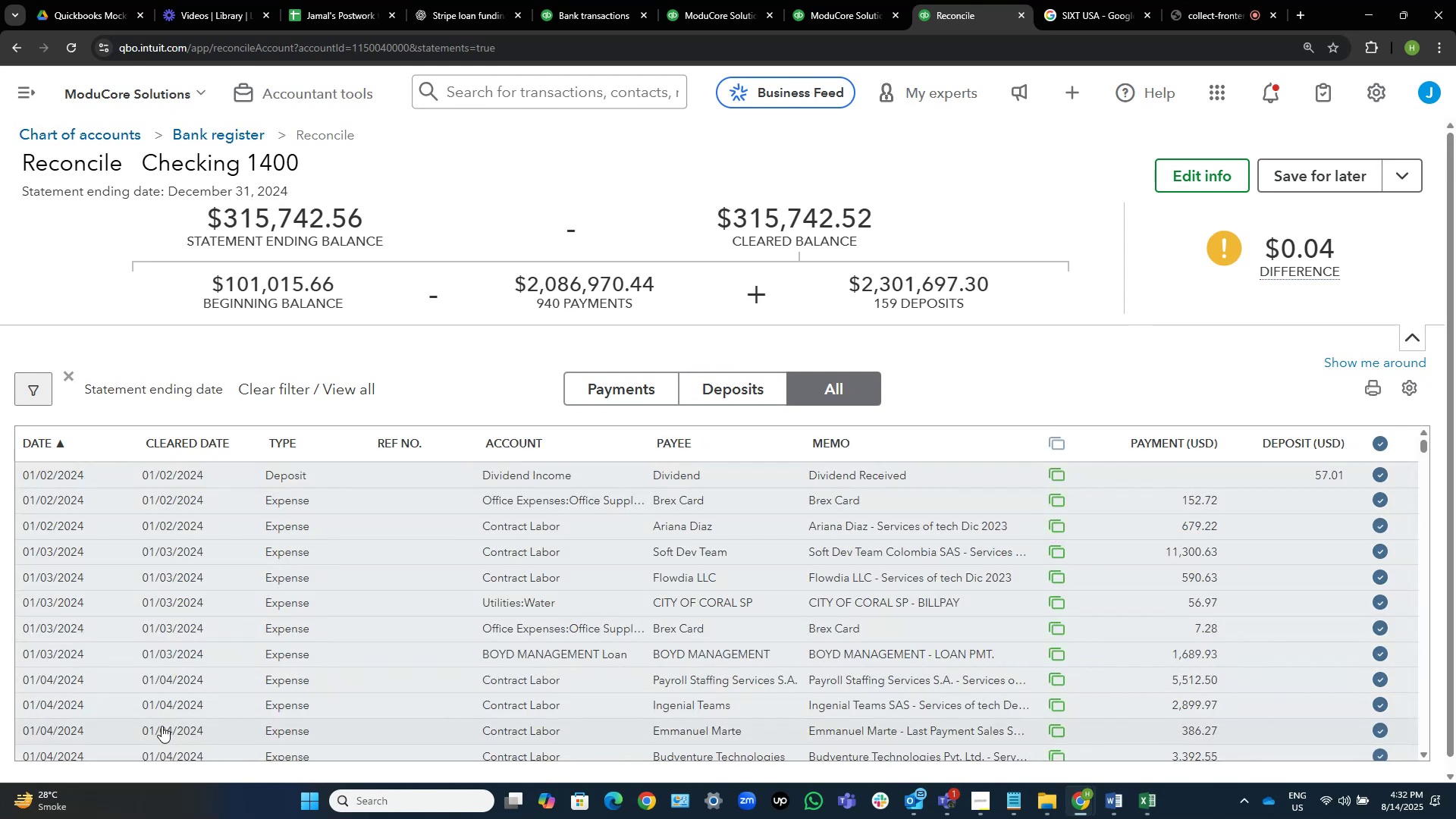 
wait(37.78)
 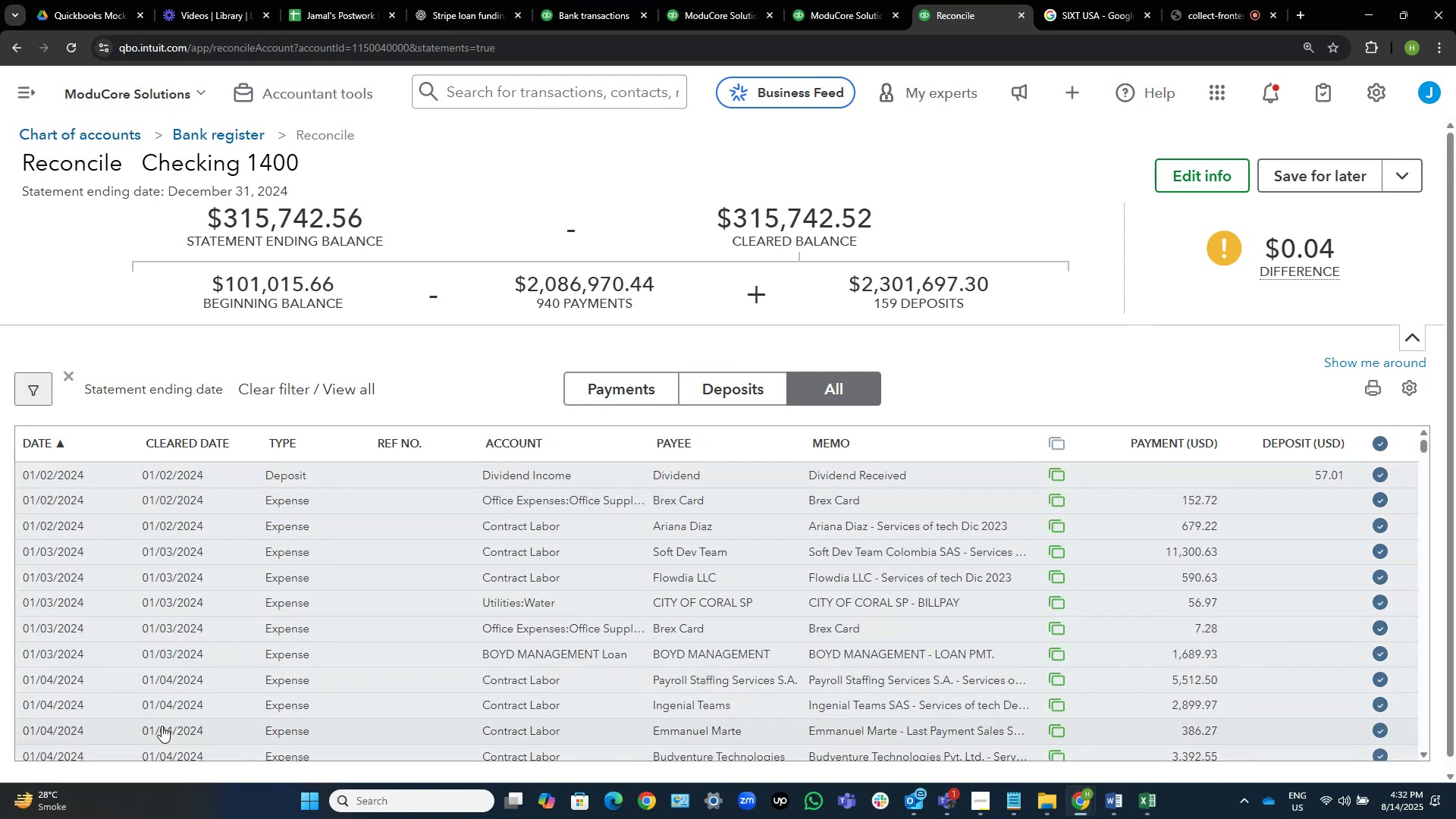 
scroll: coordinate [1124, 526], scroll_direction: down, amount: 11.0
 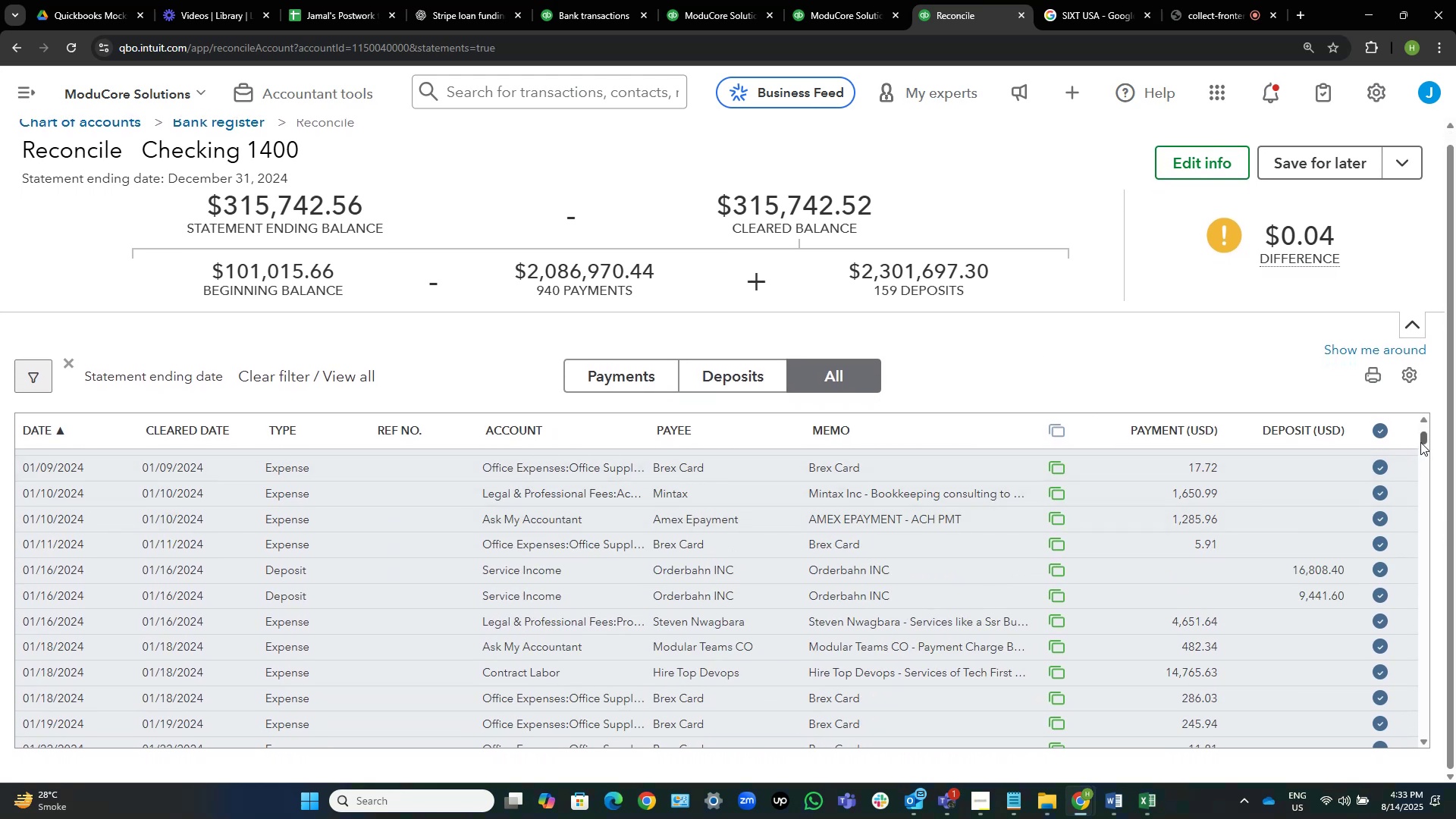 
left_click_drag(start_coordinate=[1423, 438], to_coordinate=[1395, 808])
 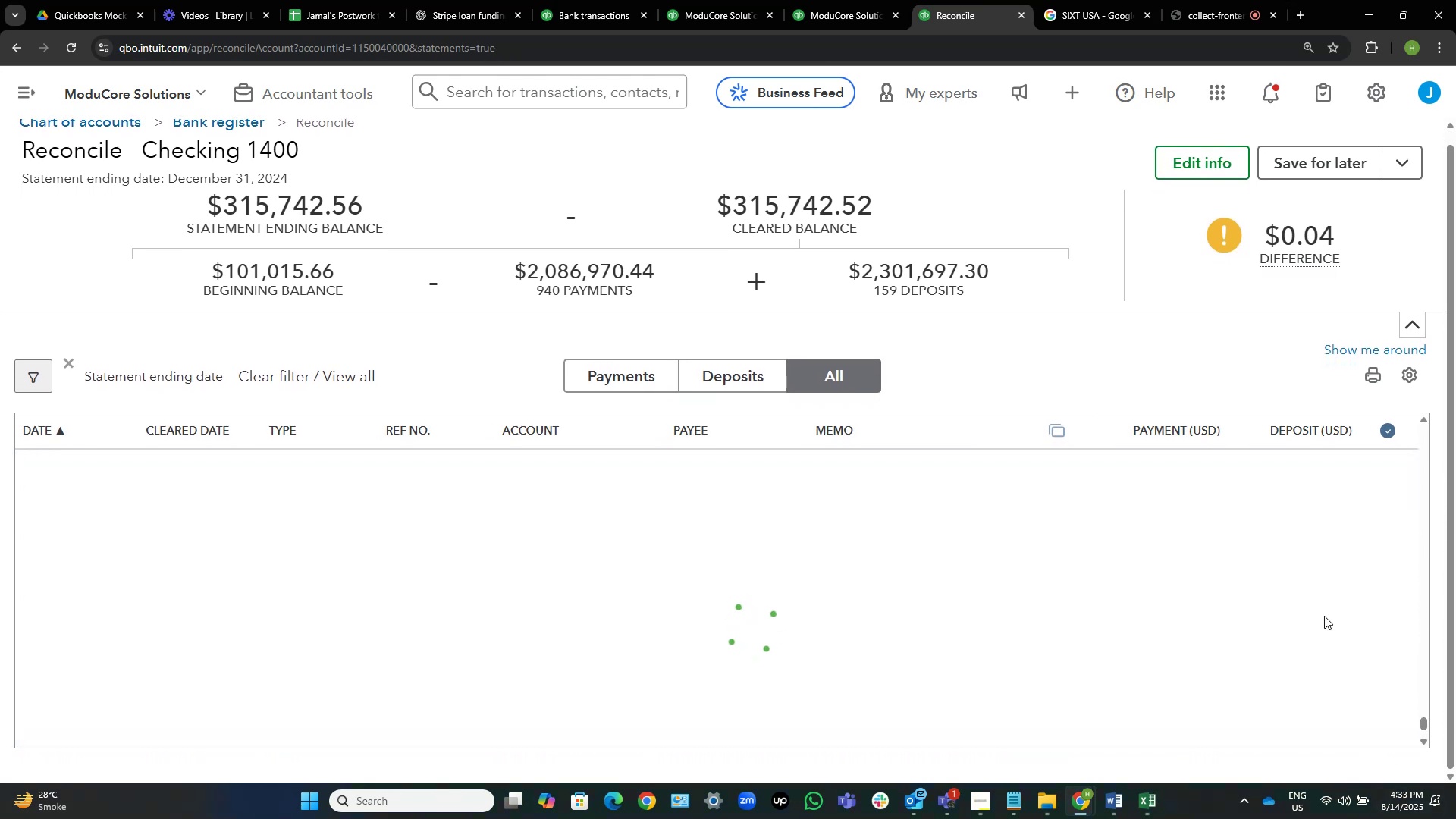 
scroll: coordinate [1234, 602], scroll_direction: down, amount: 41.0
 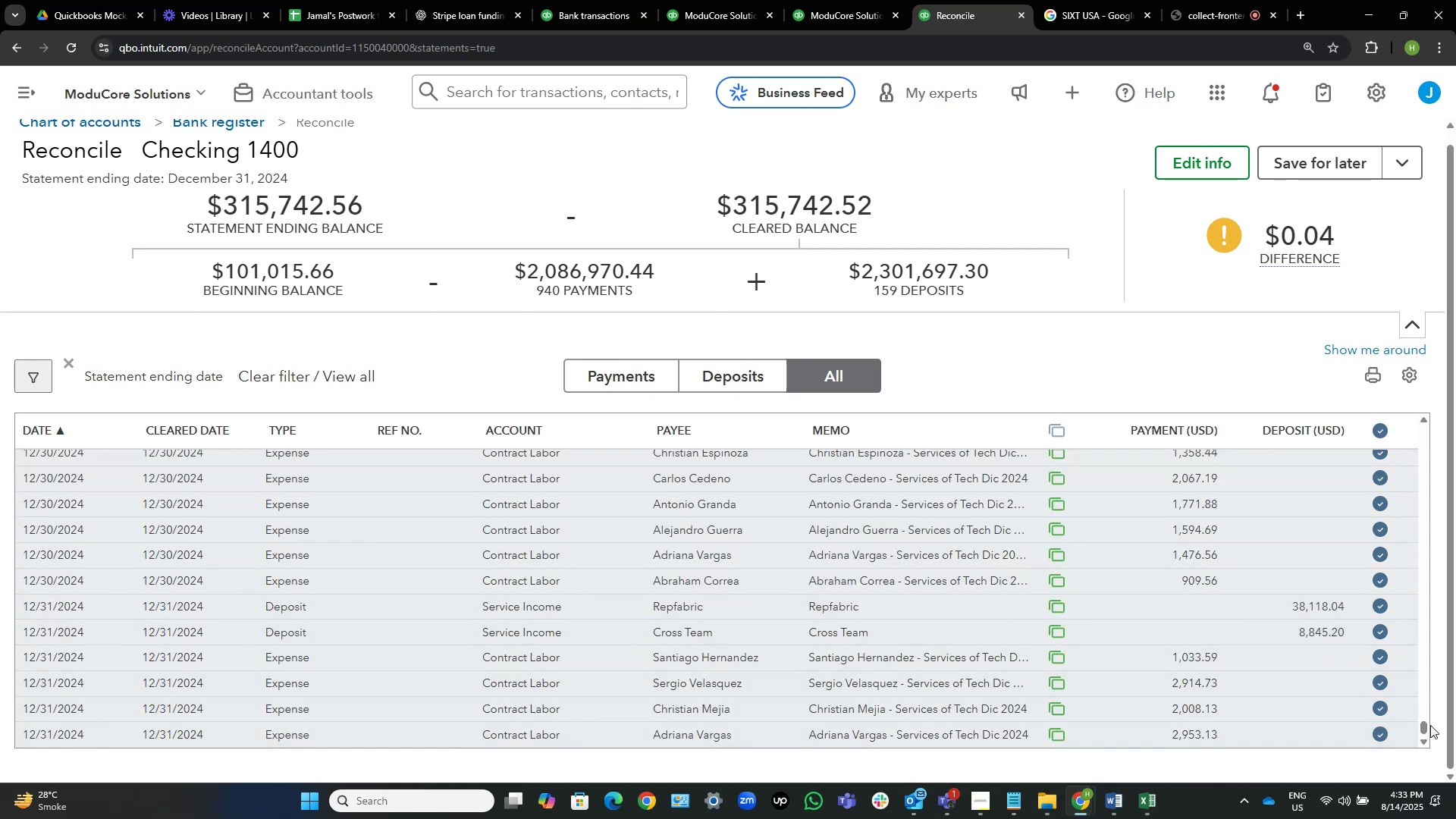 
left_click_drag(start_coordinate=[1424, 729], to_coordinate=[1432, 388])
 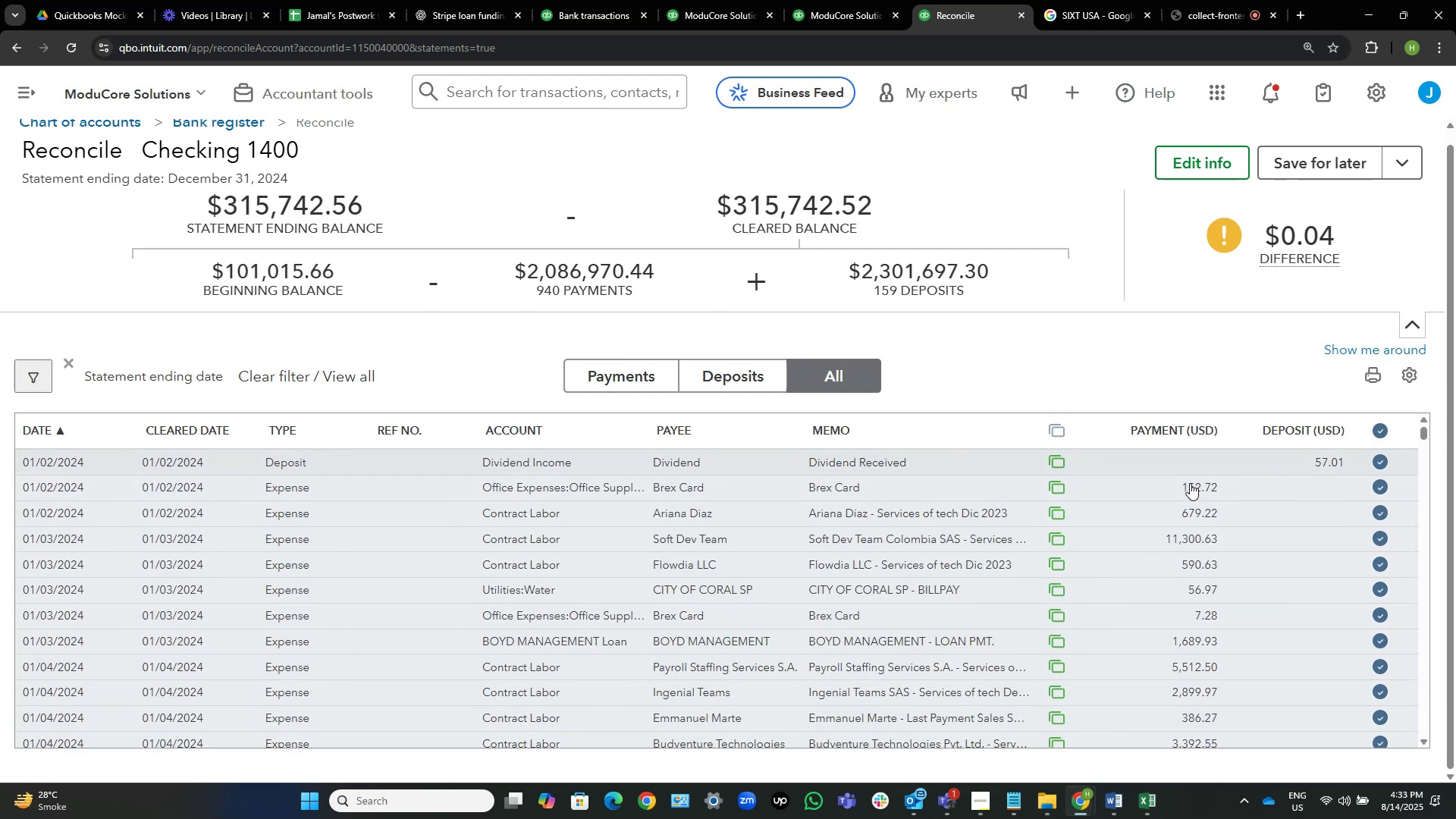 
left_click([1191, 485])
 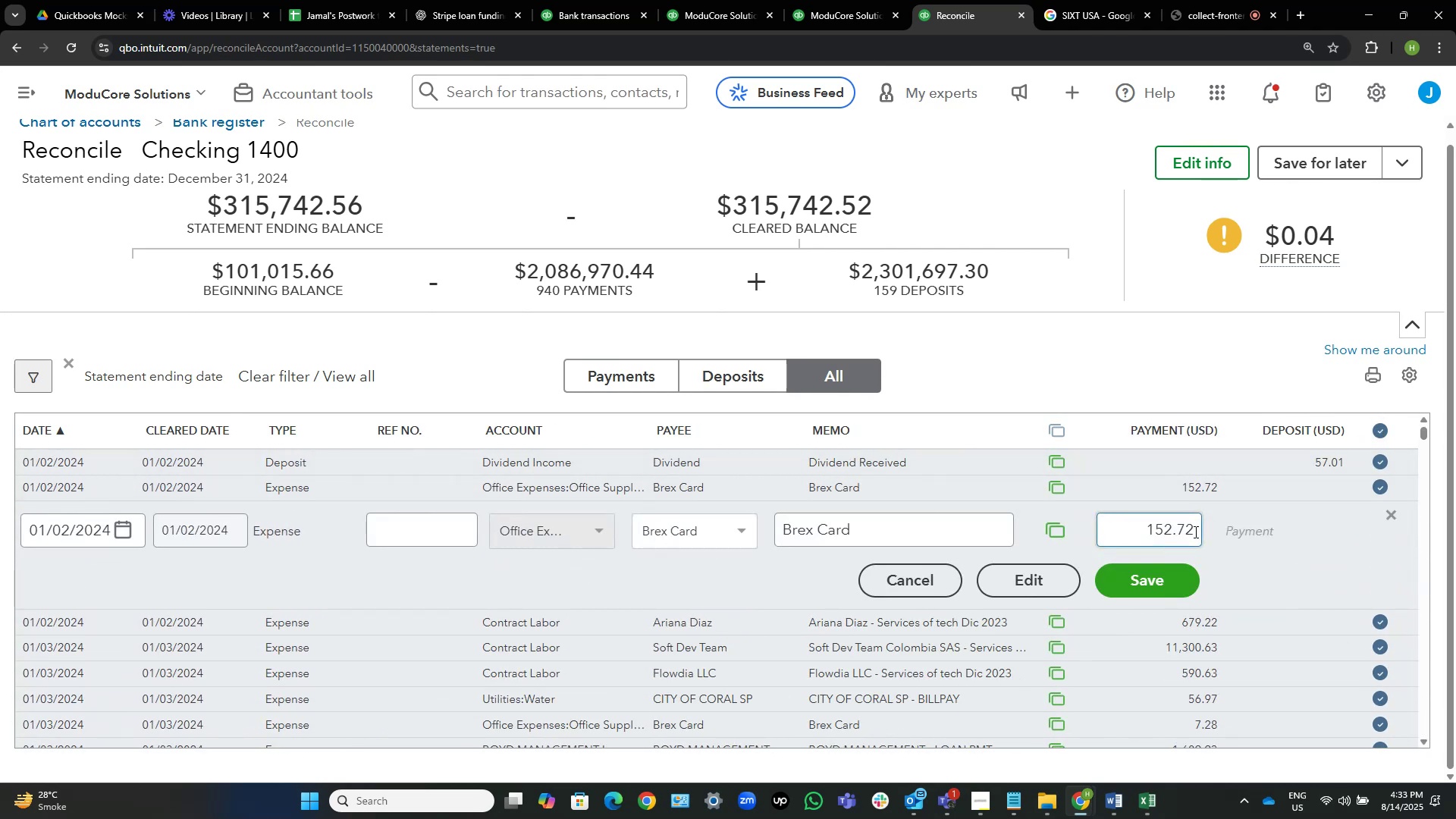 
left_click([1194, 532])
 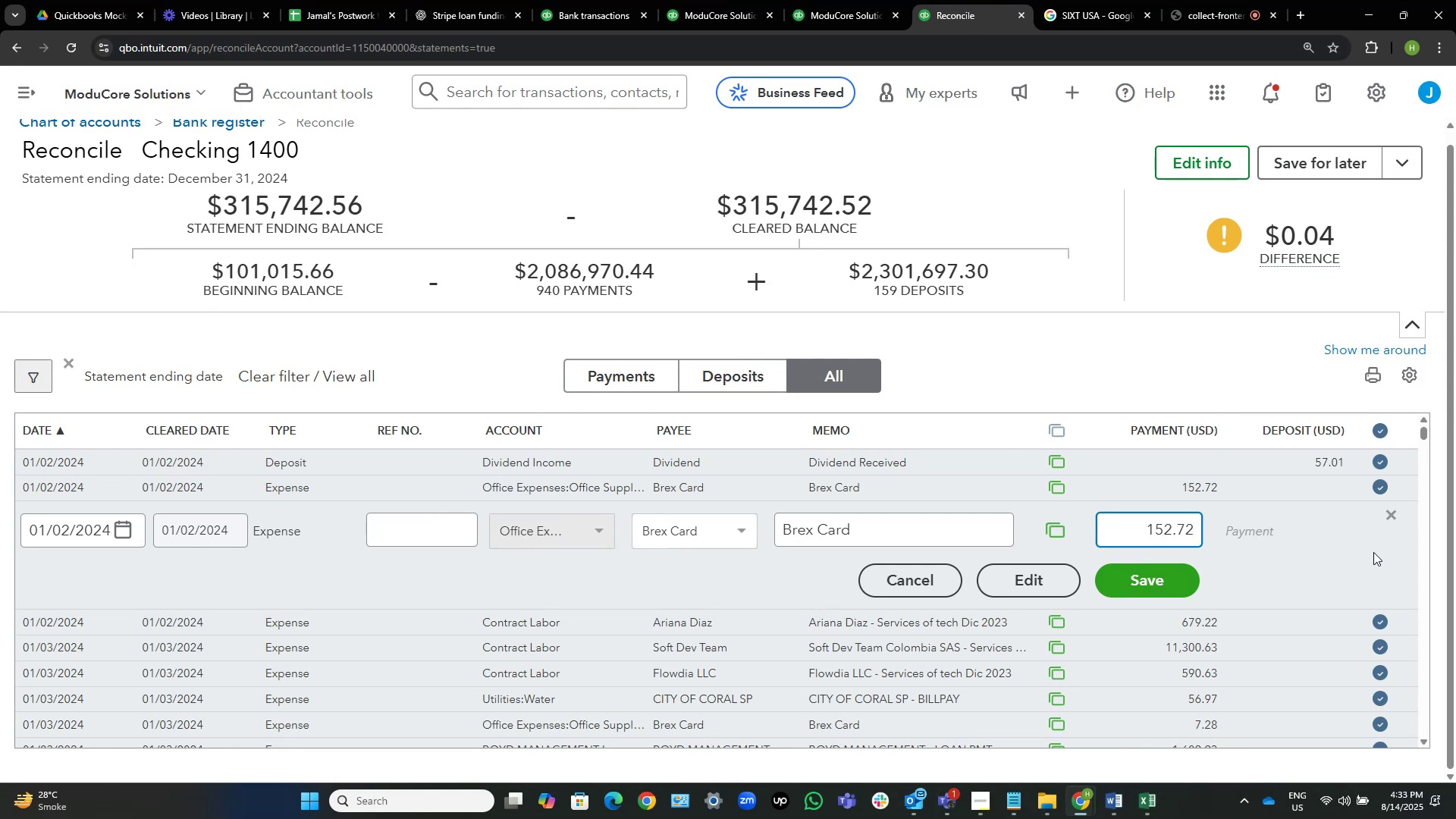 
key(Backspace)
 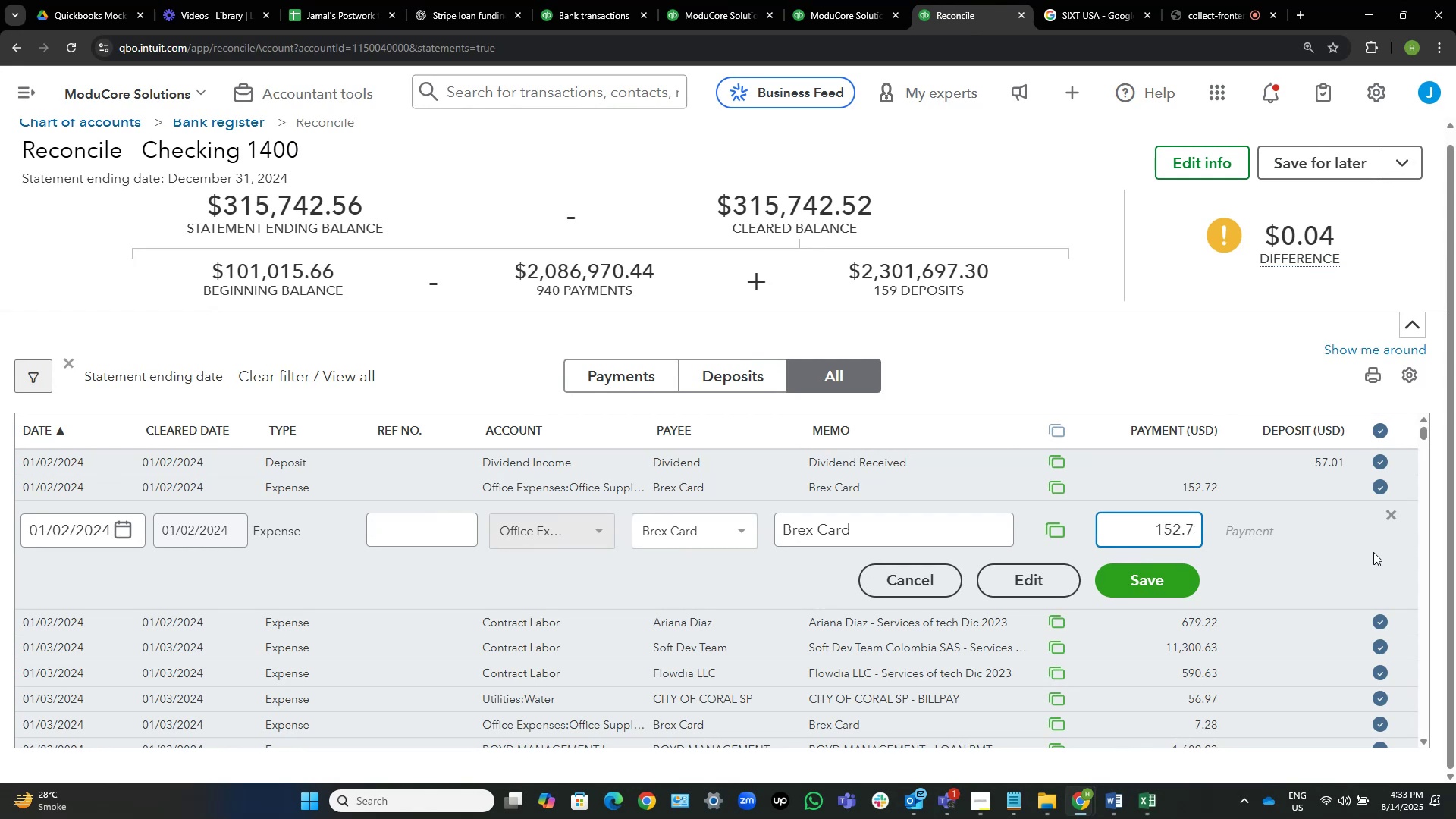 
key(Numpad6)
 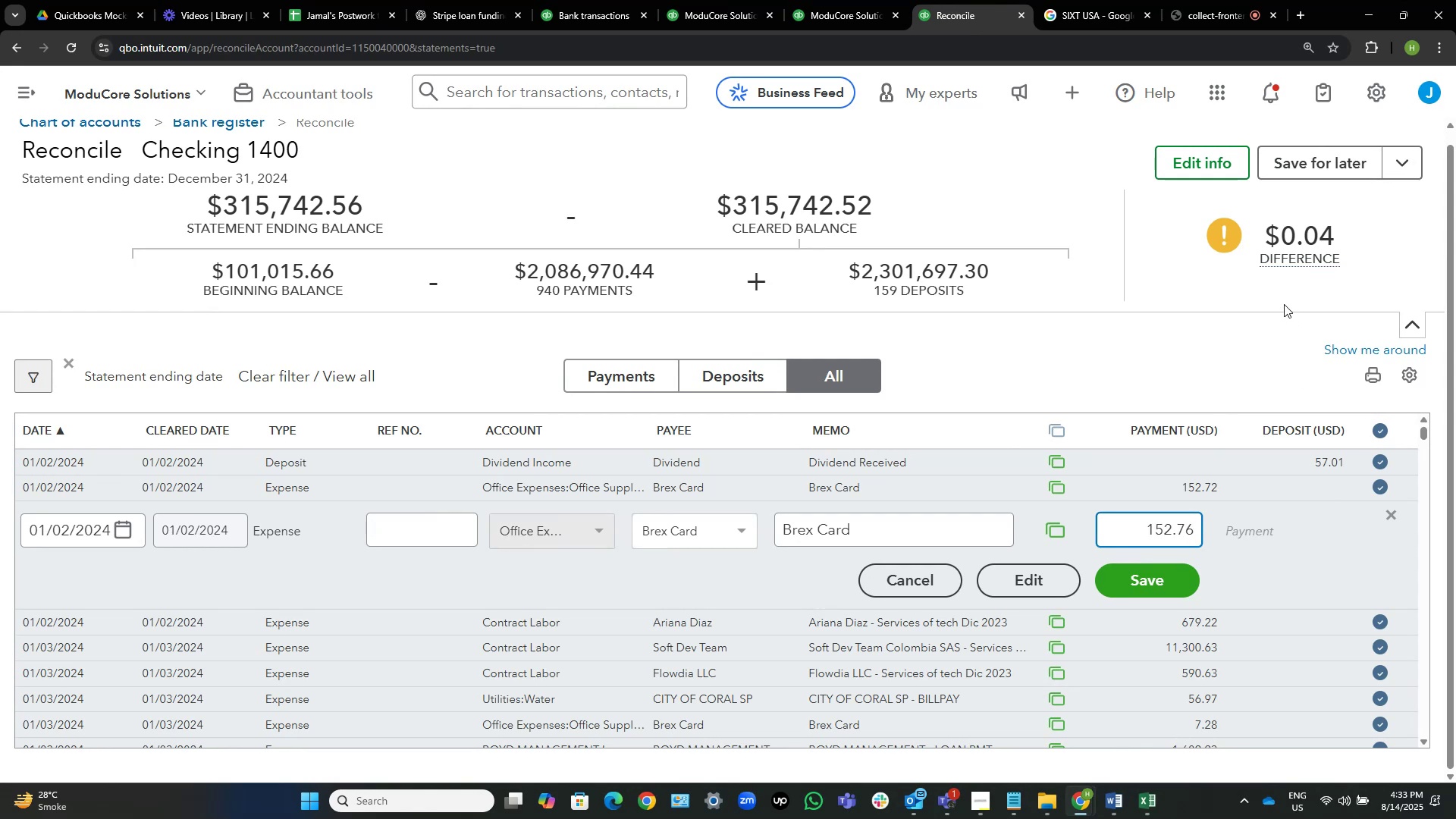 
left_click([1122, 301])
 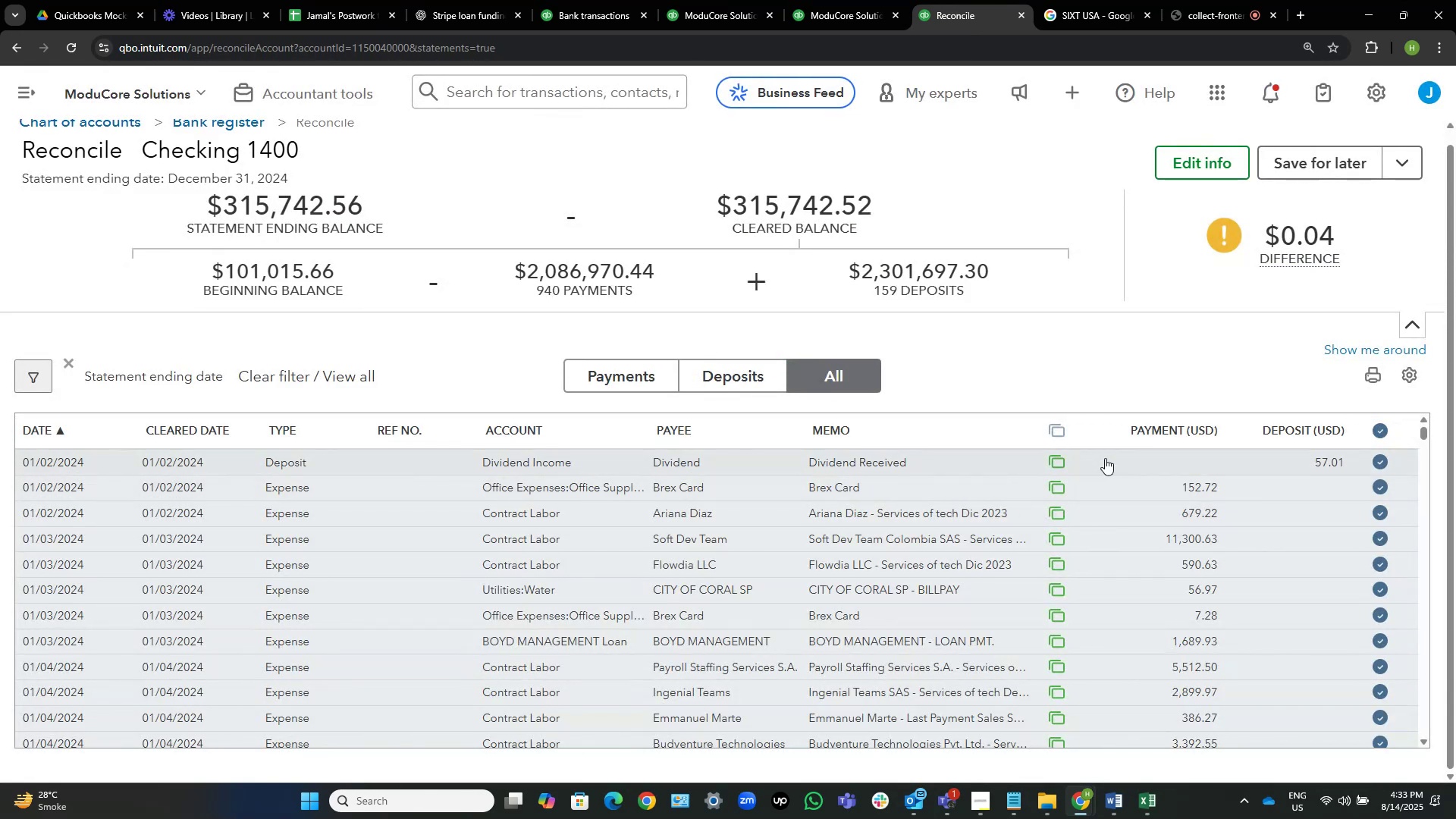 
left_click([1276, 481])
 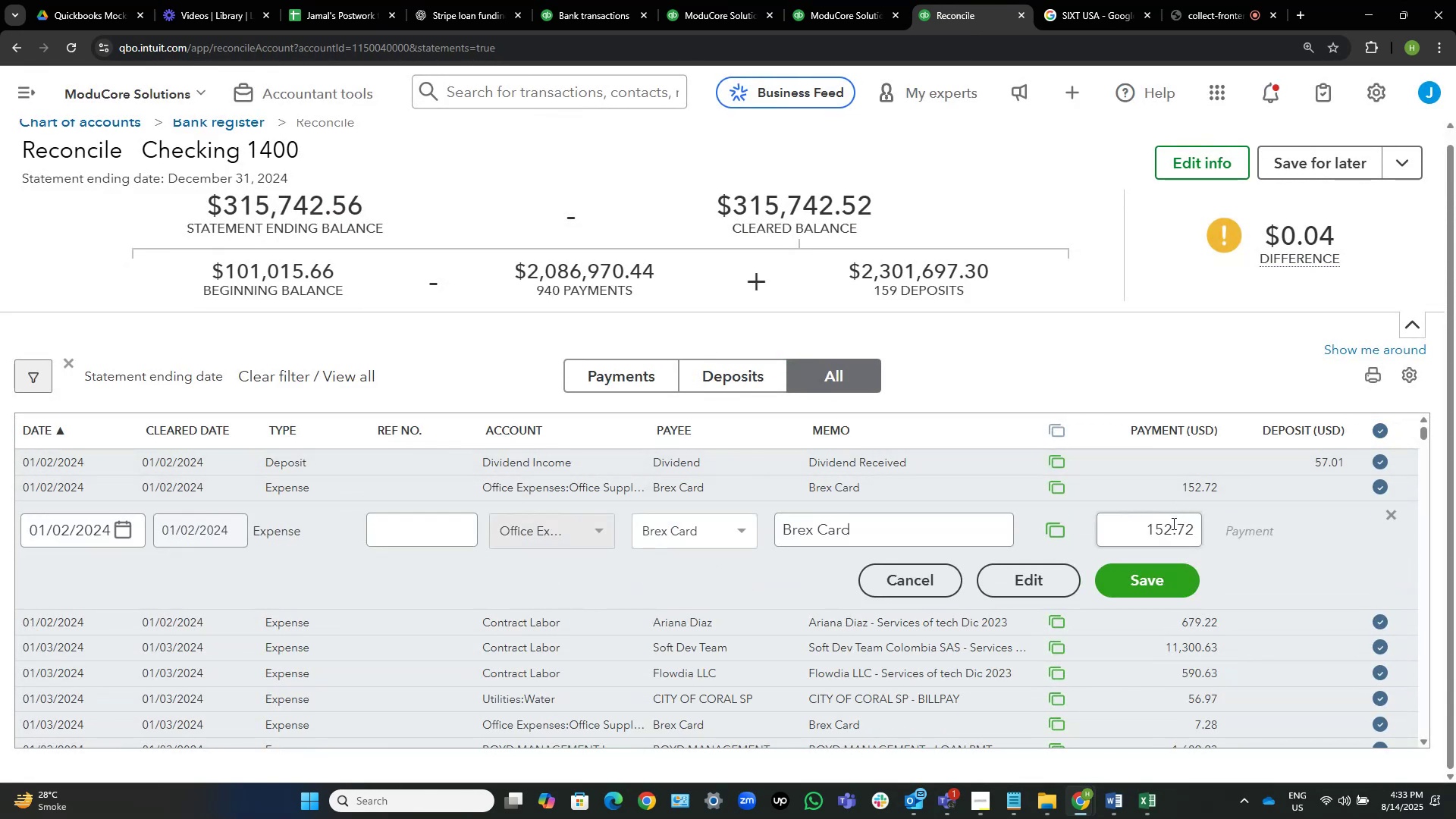 
left_click([1194, 530])
 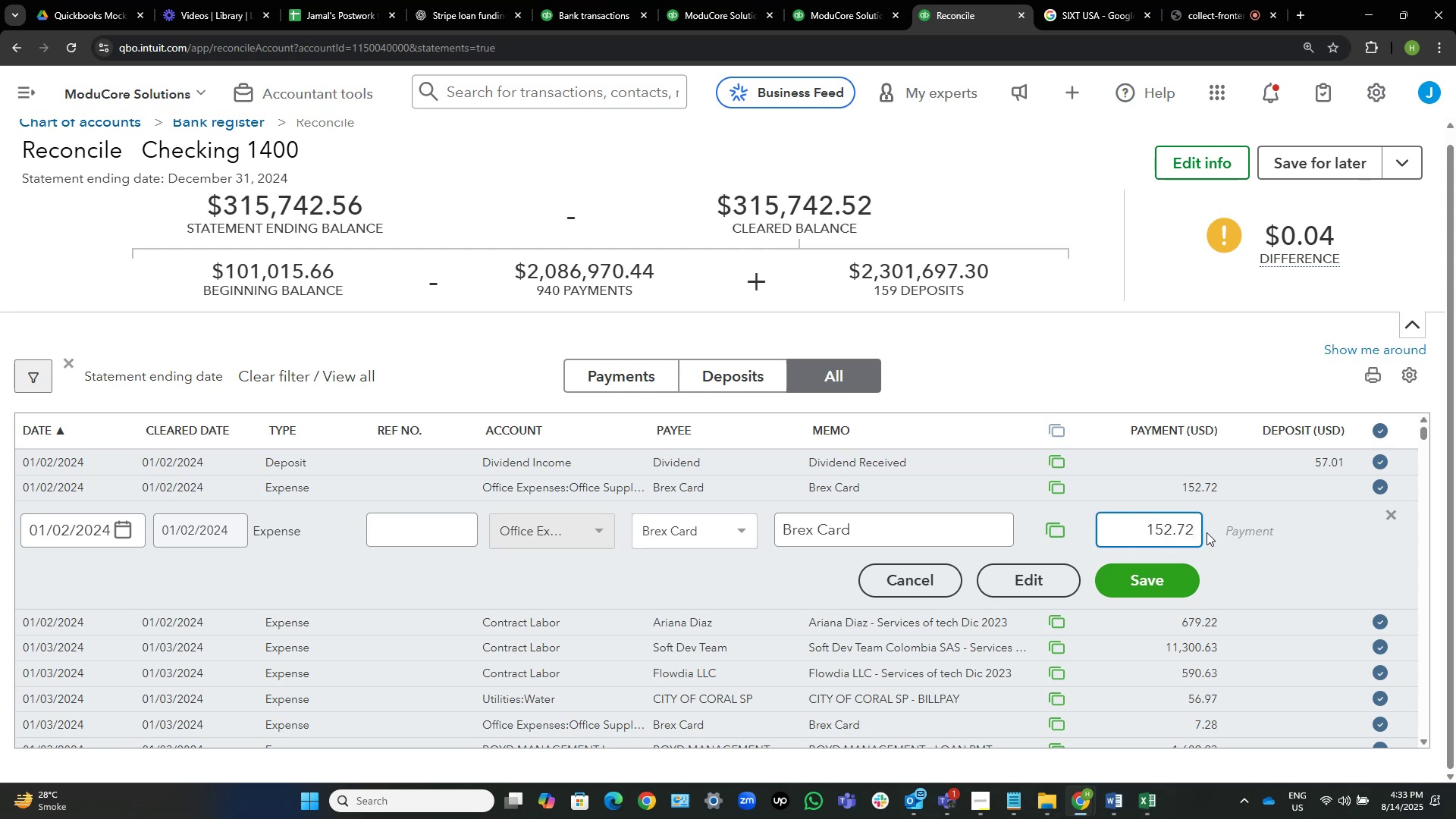 
key(Backspace)
 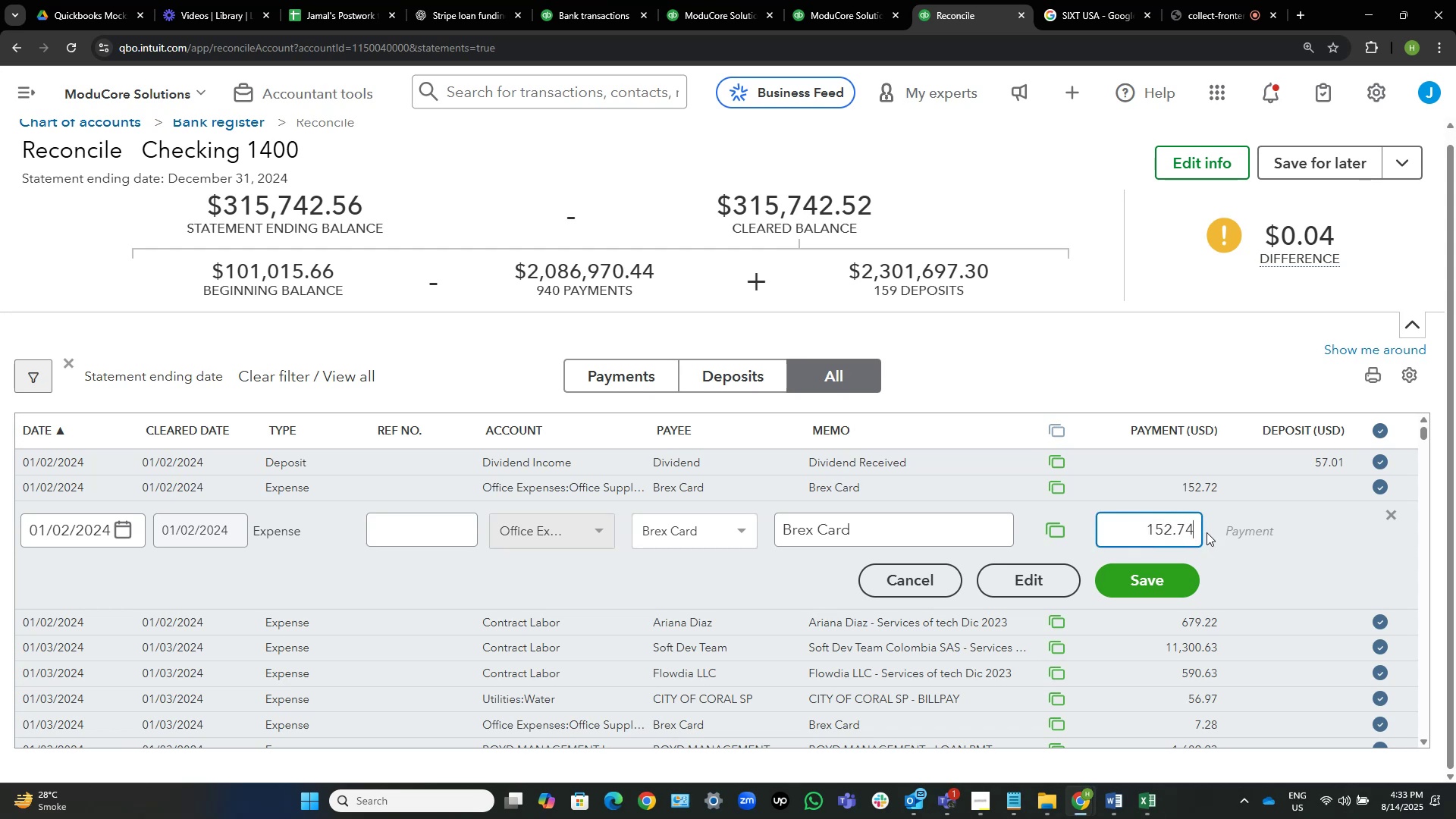 
key(Numpad4)
 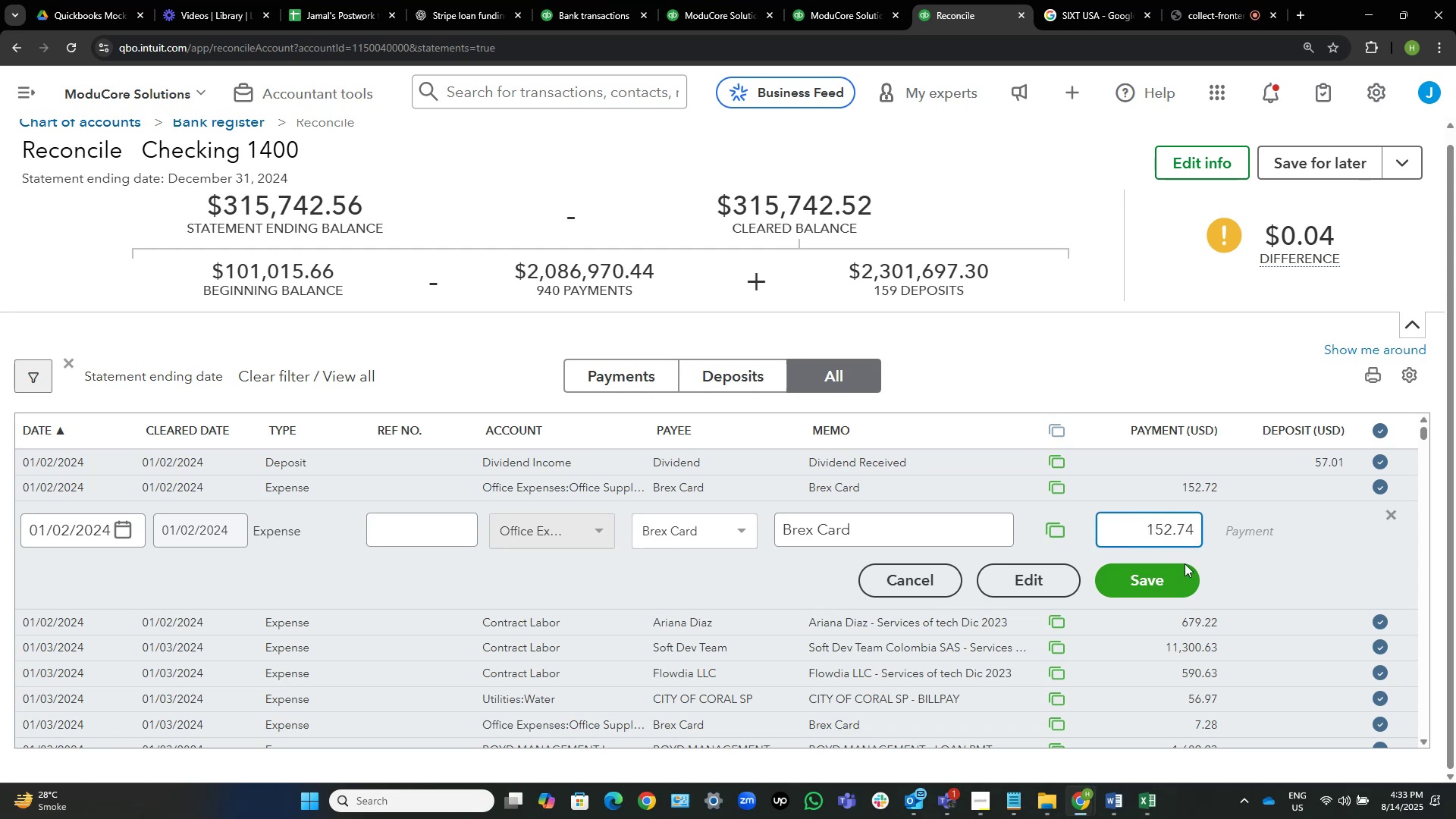 
left_click([1149, 579])
 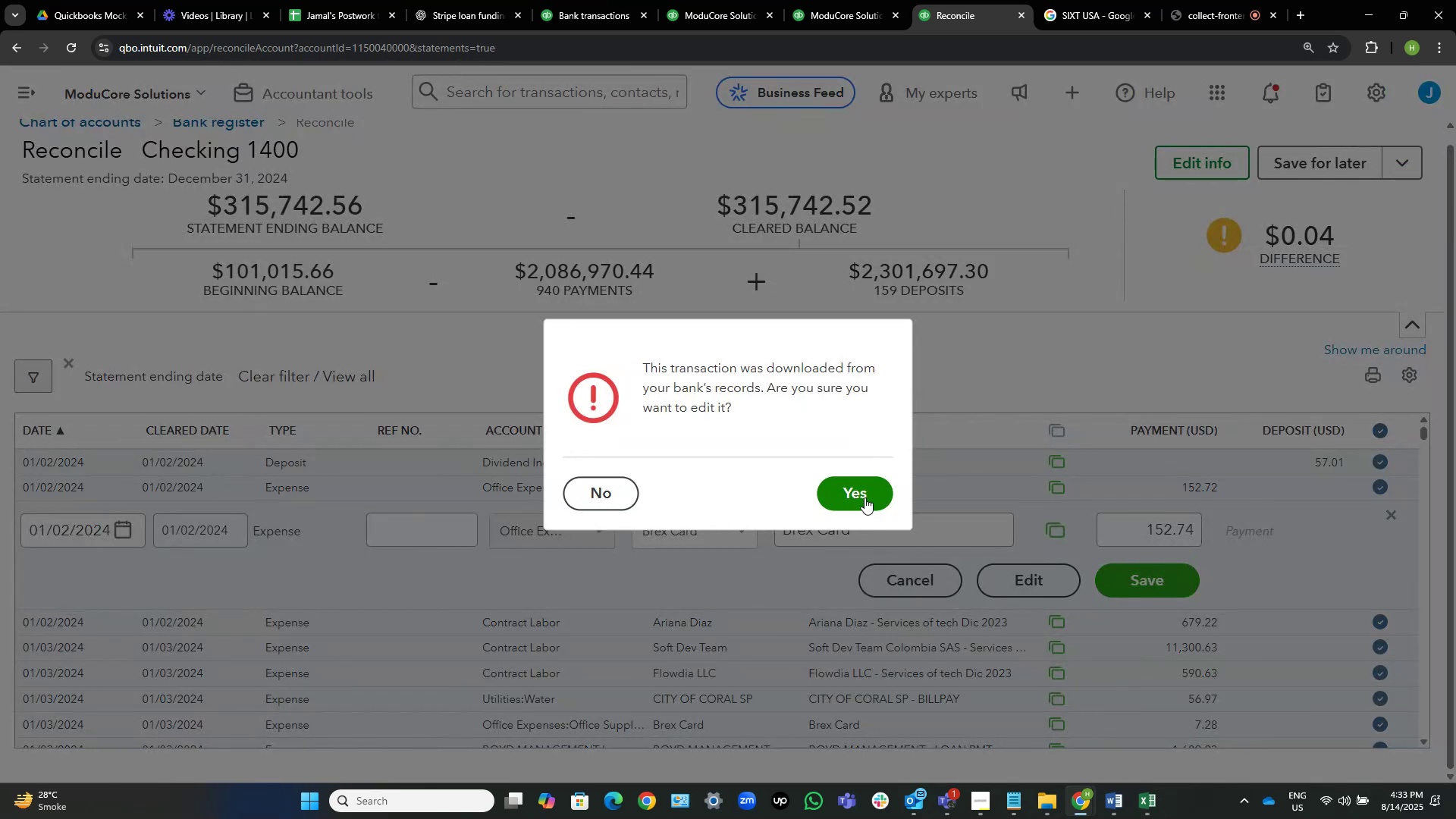 
left_click([855, 482])
 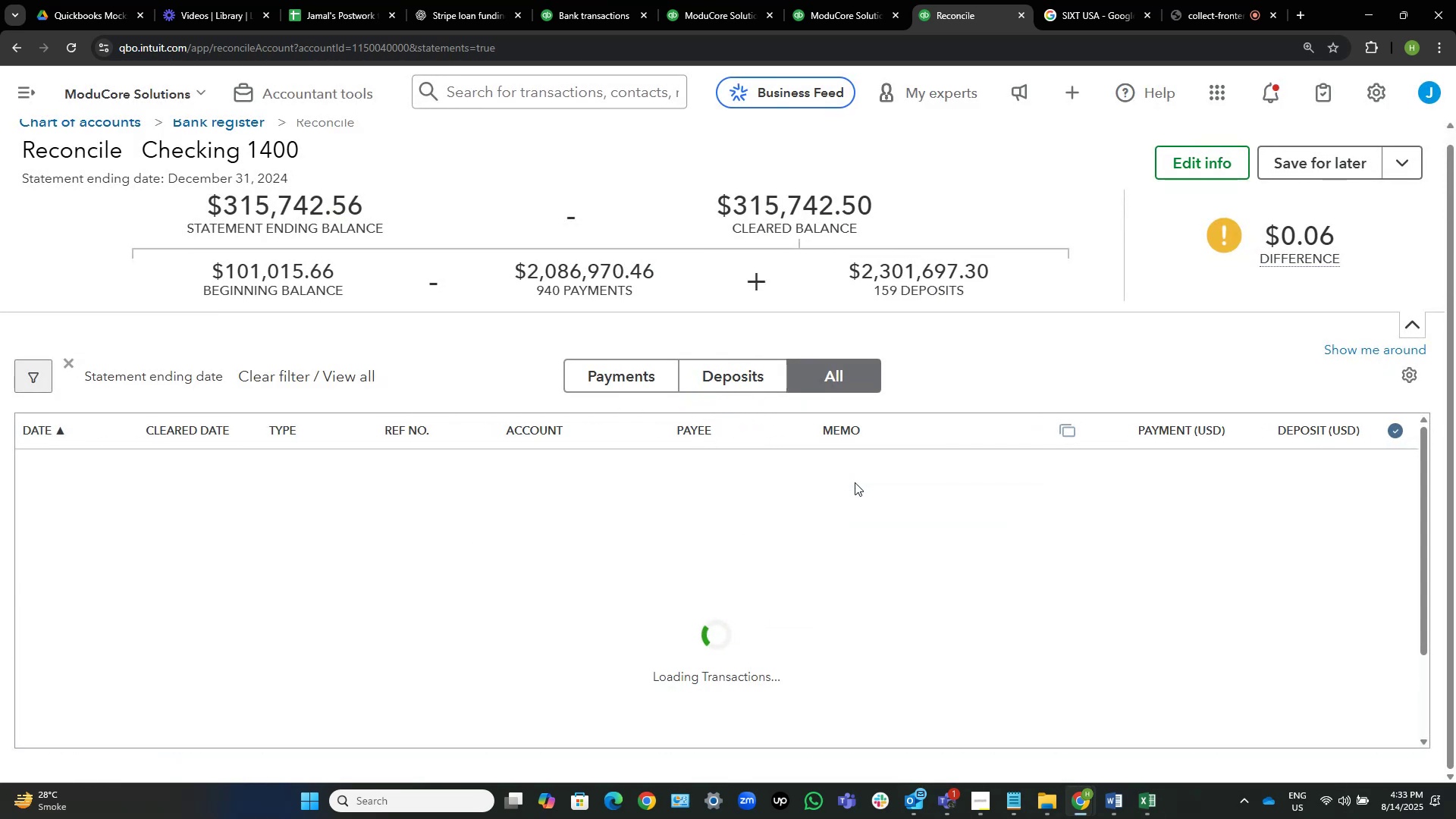 
wait(6.99)
 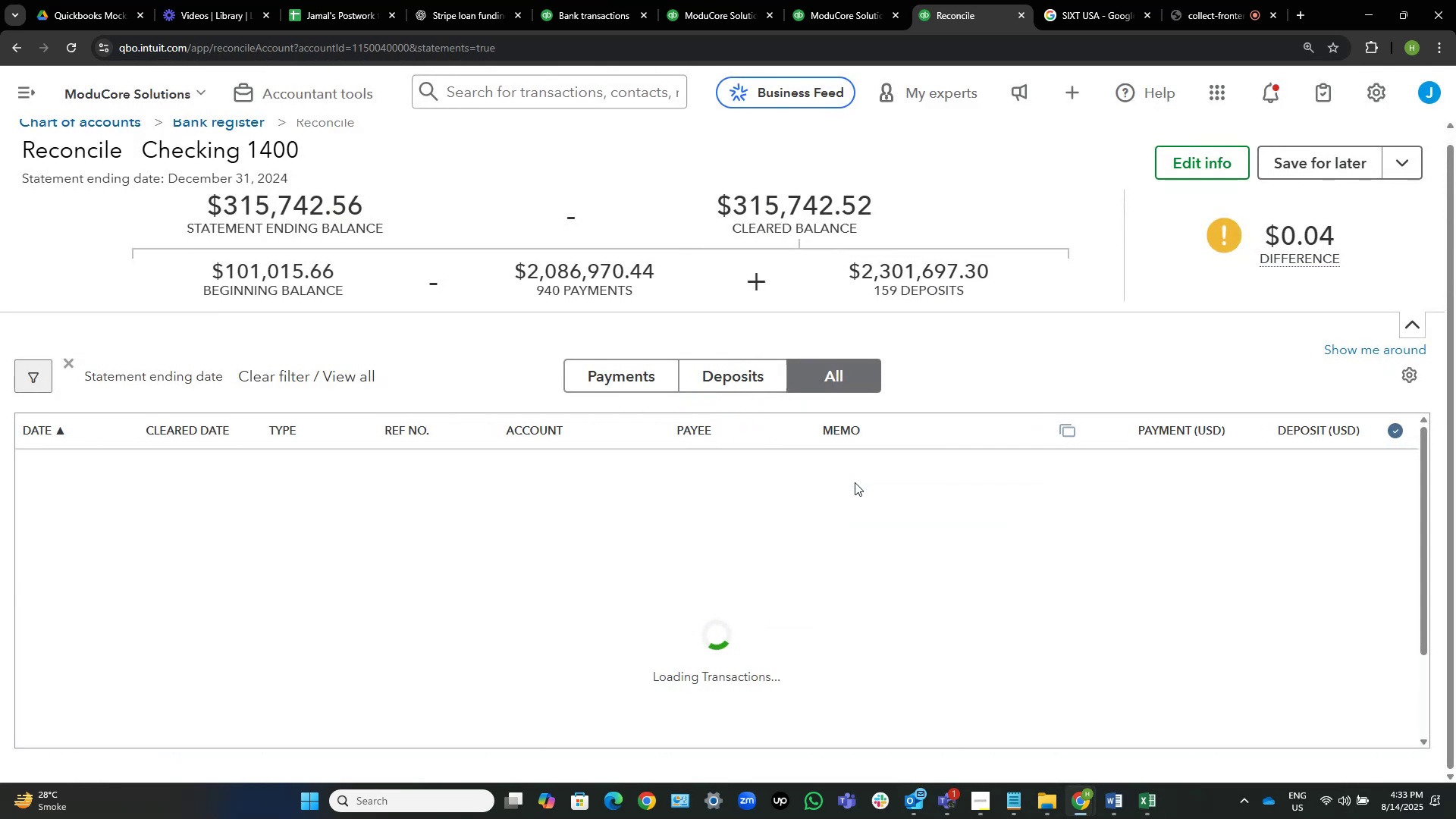 
scroll: coordinate [1203, 509], scroll_direction: up, amount: 6.0
 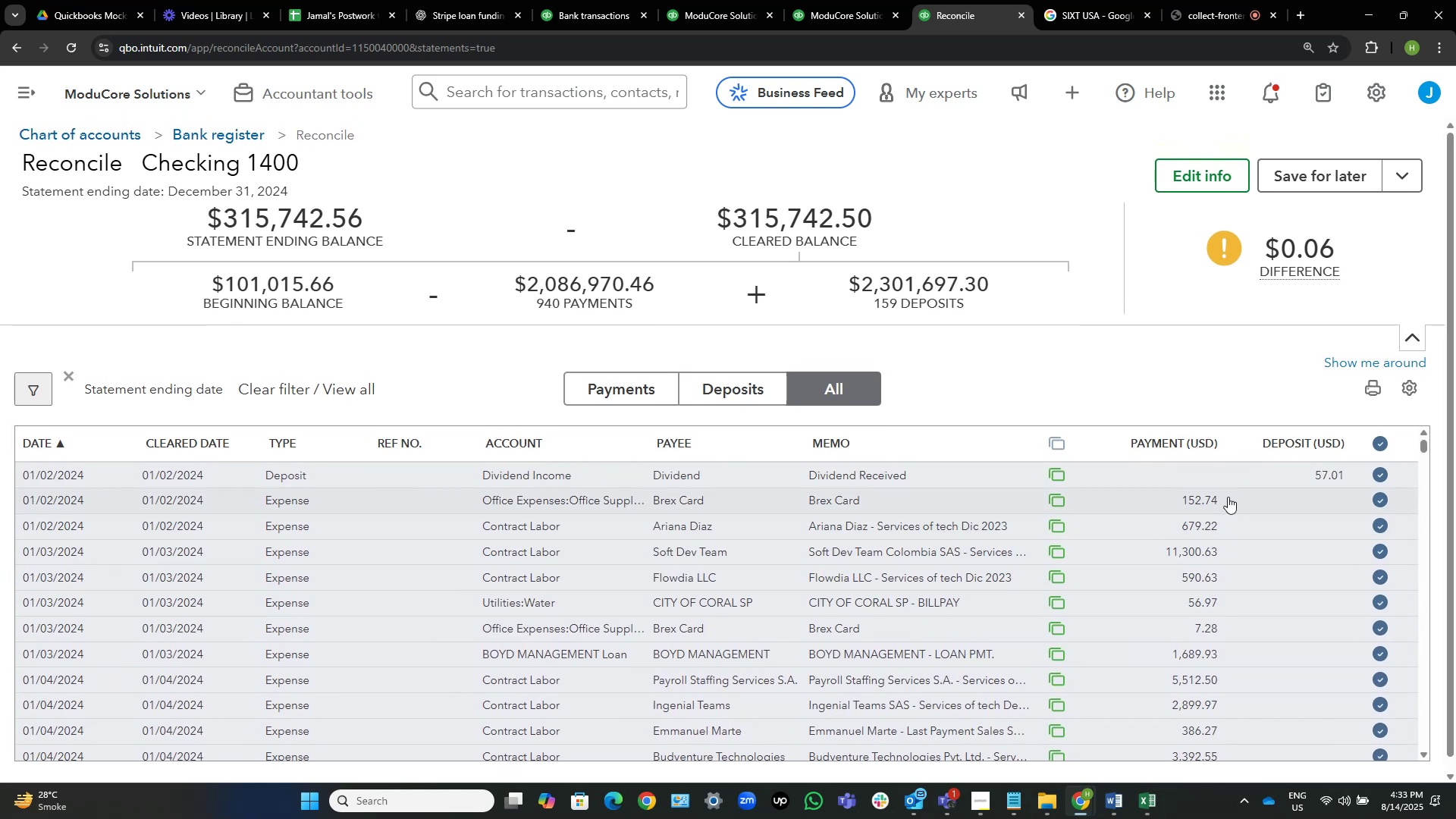 
left_click([1228, 497])
 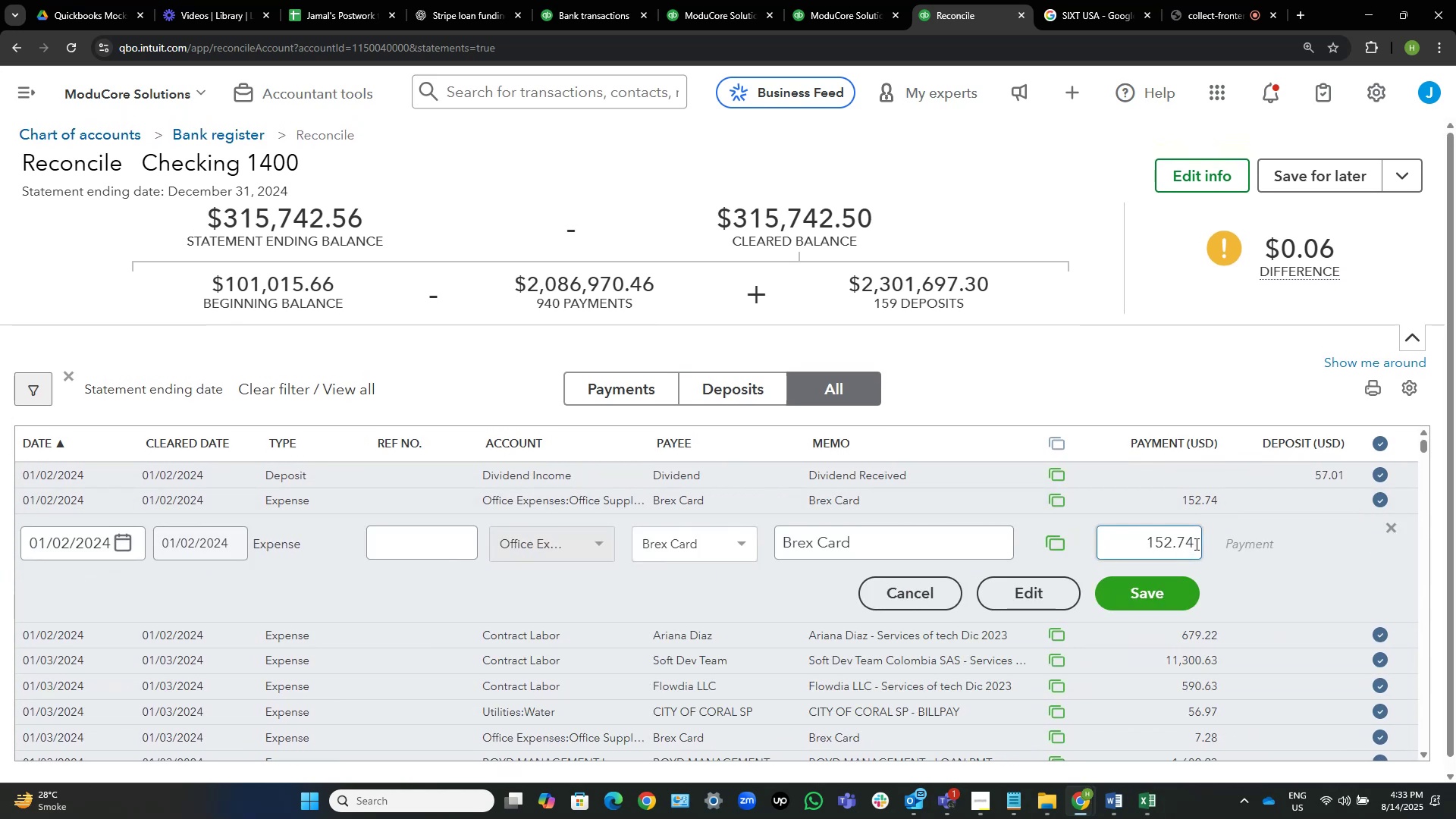 
left_click([1195, 544])
 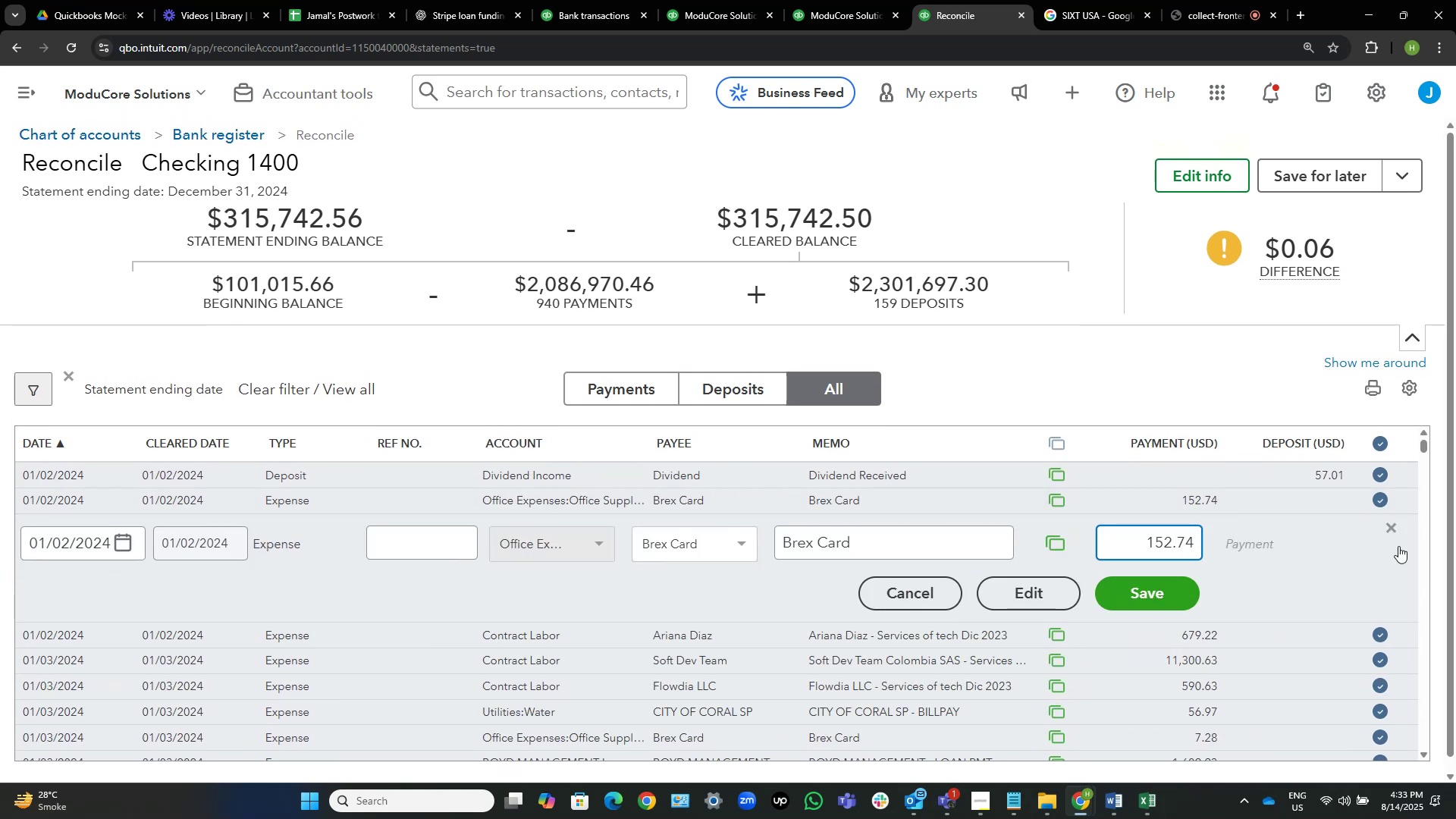 
key(Backspace)
 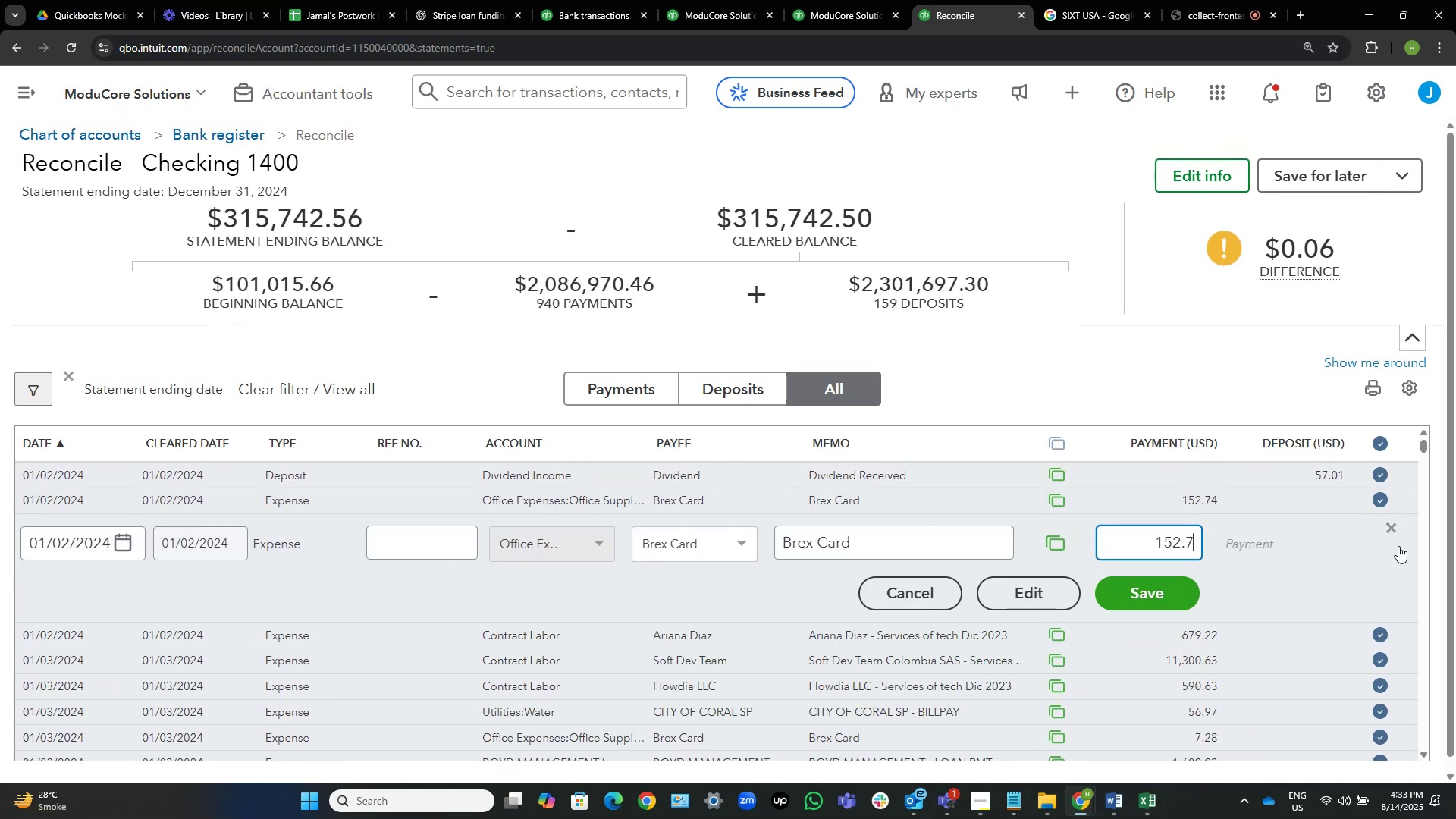 
key(Backspace)
 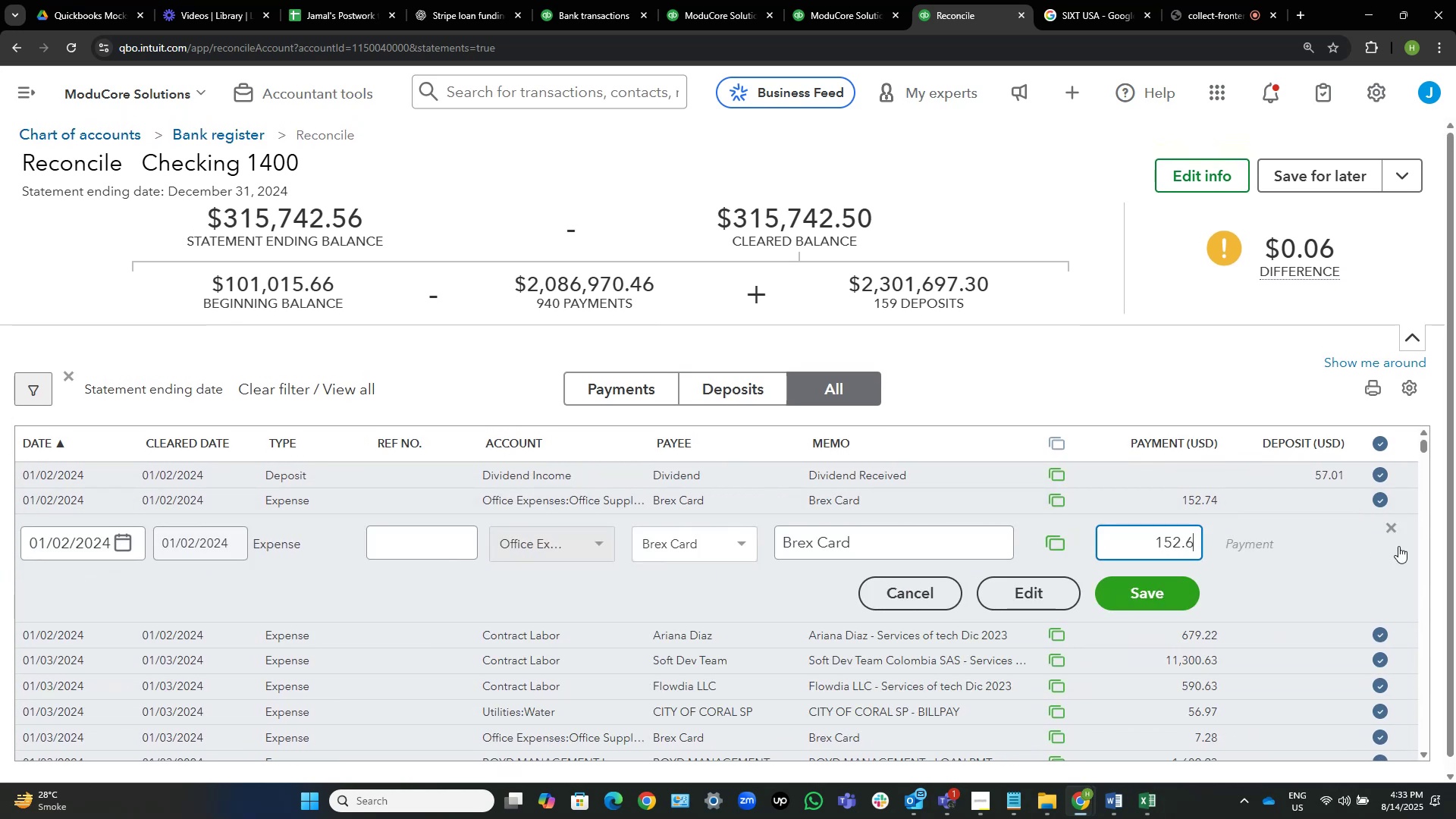 
key(Numpad6)
 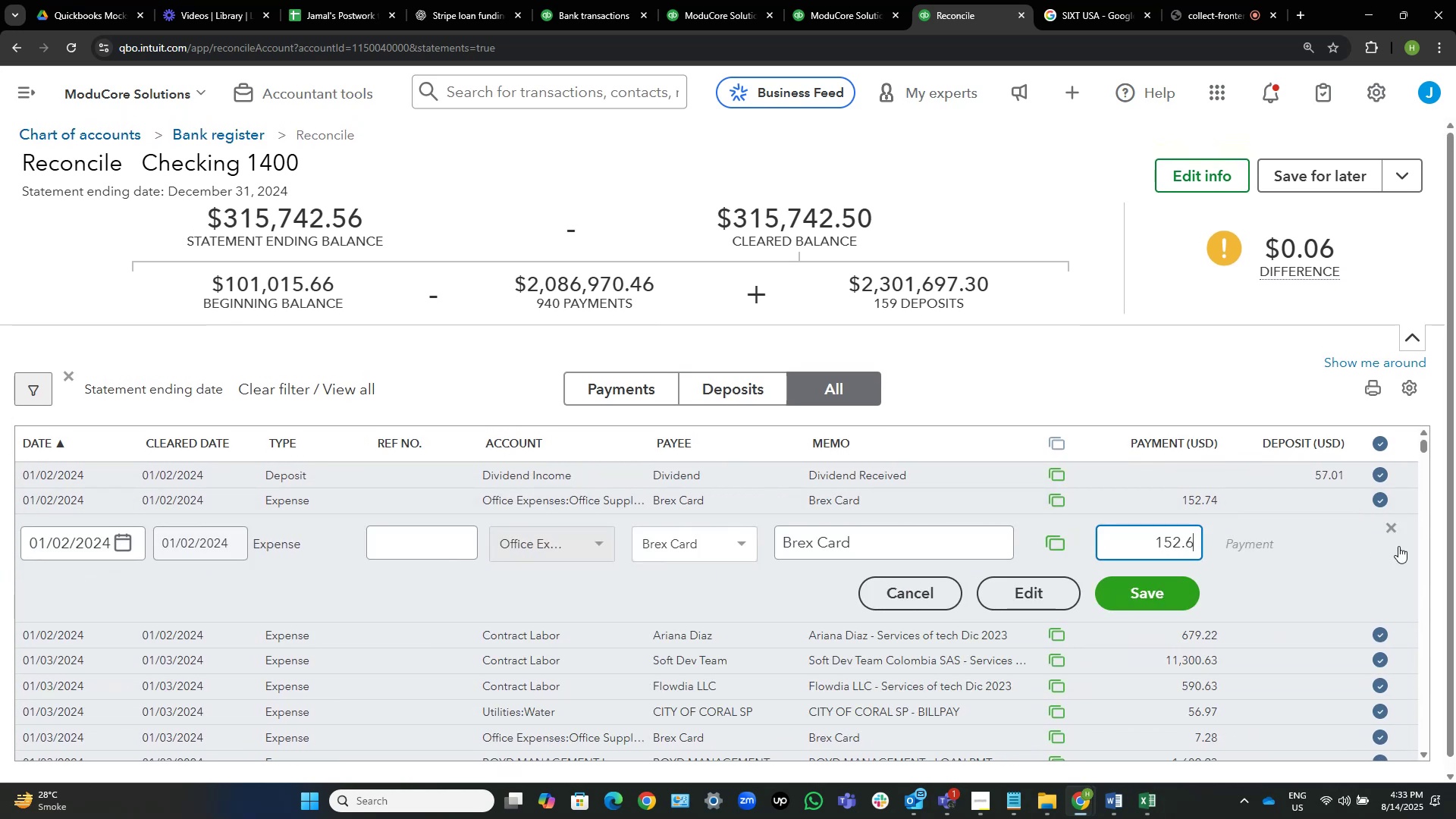 
key(Numpad8)
 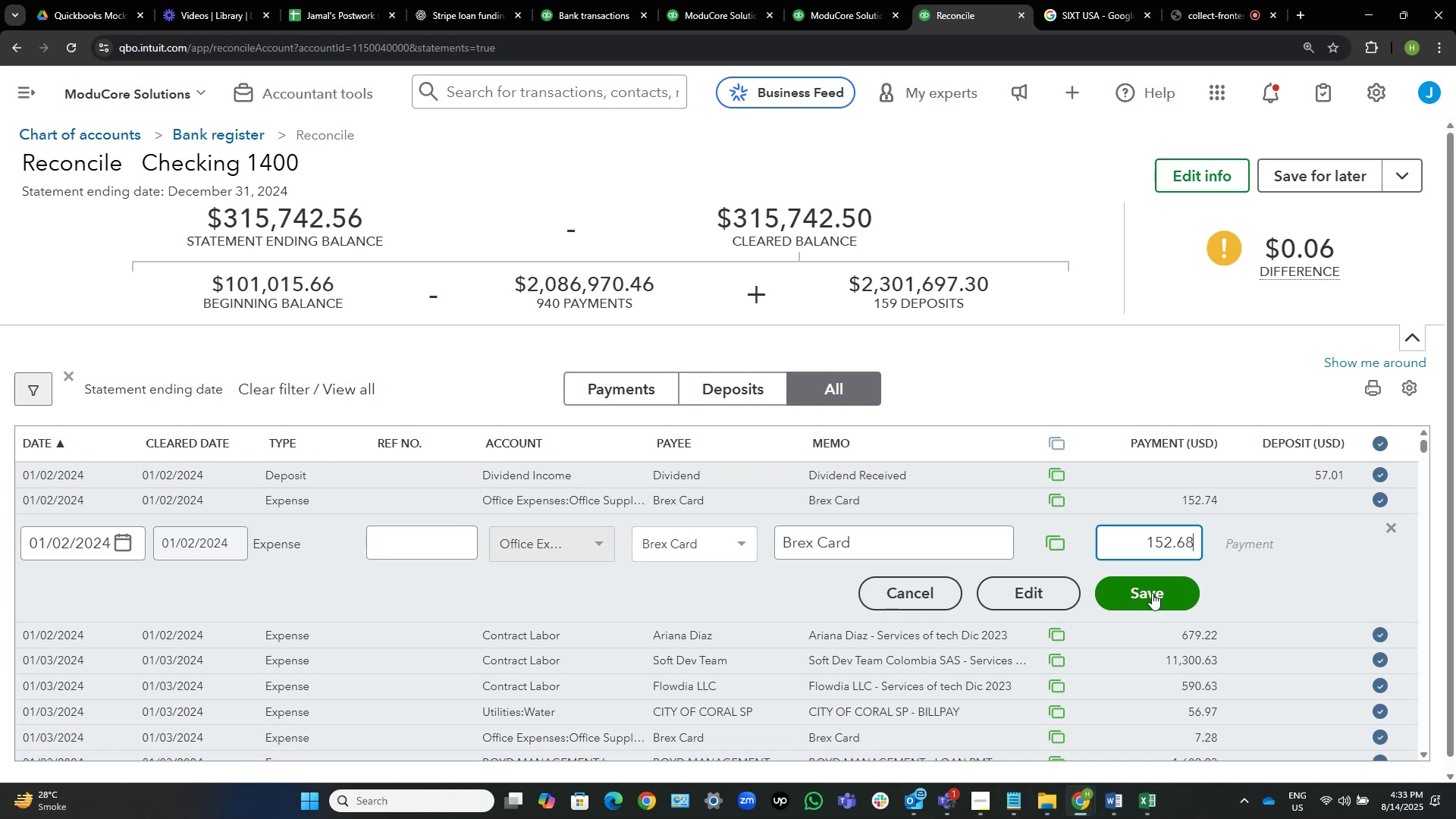 
wait(5.98)
 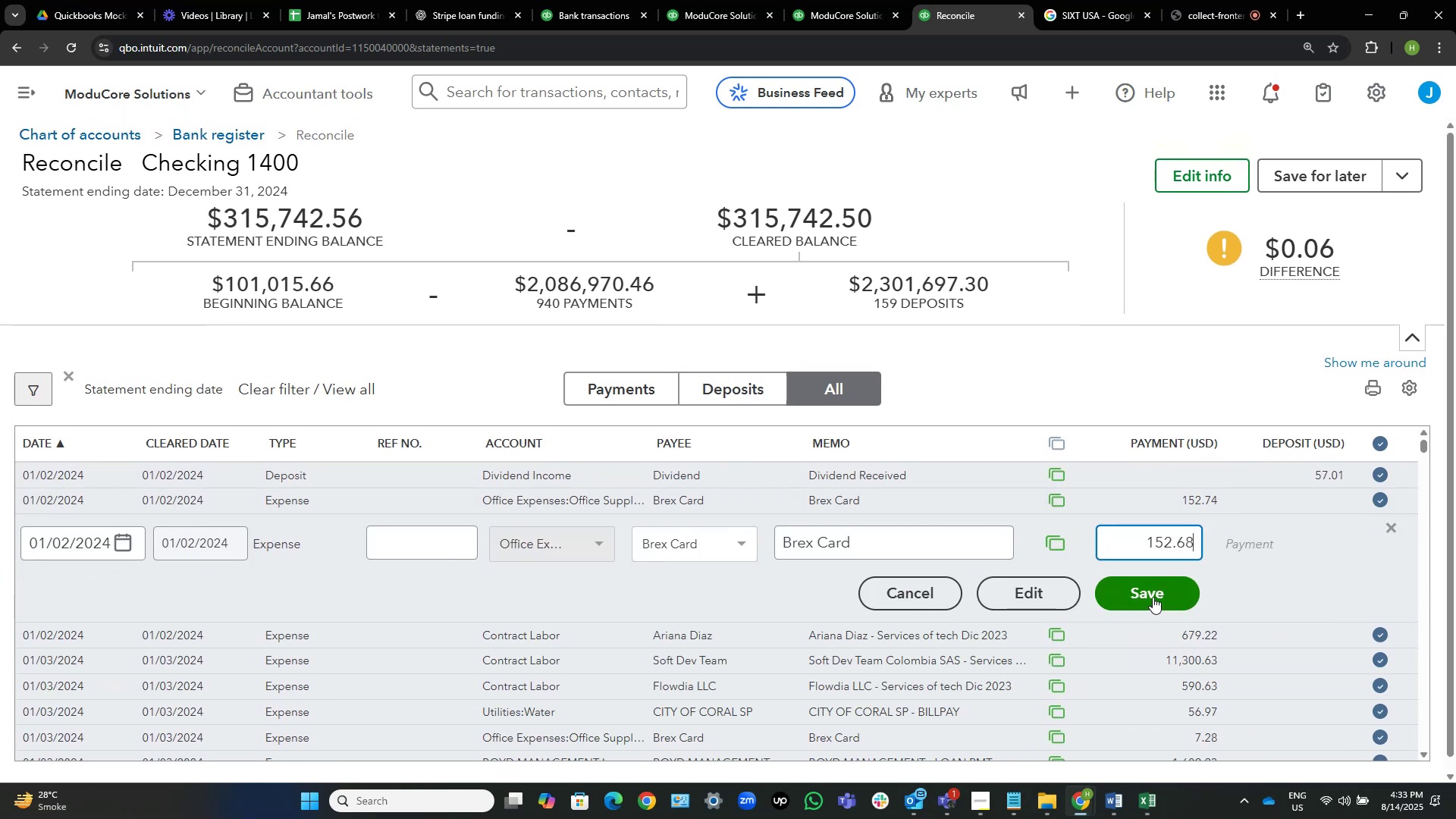 
left_click([1152, 593])
 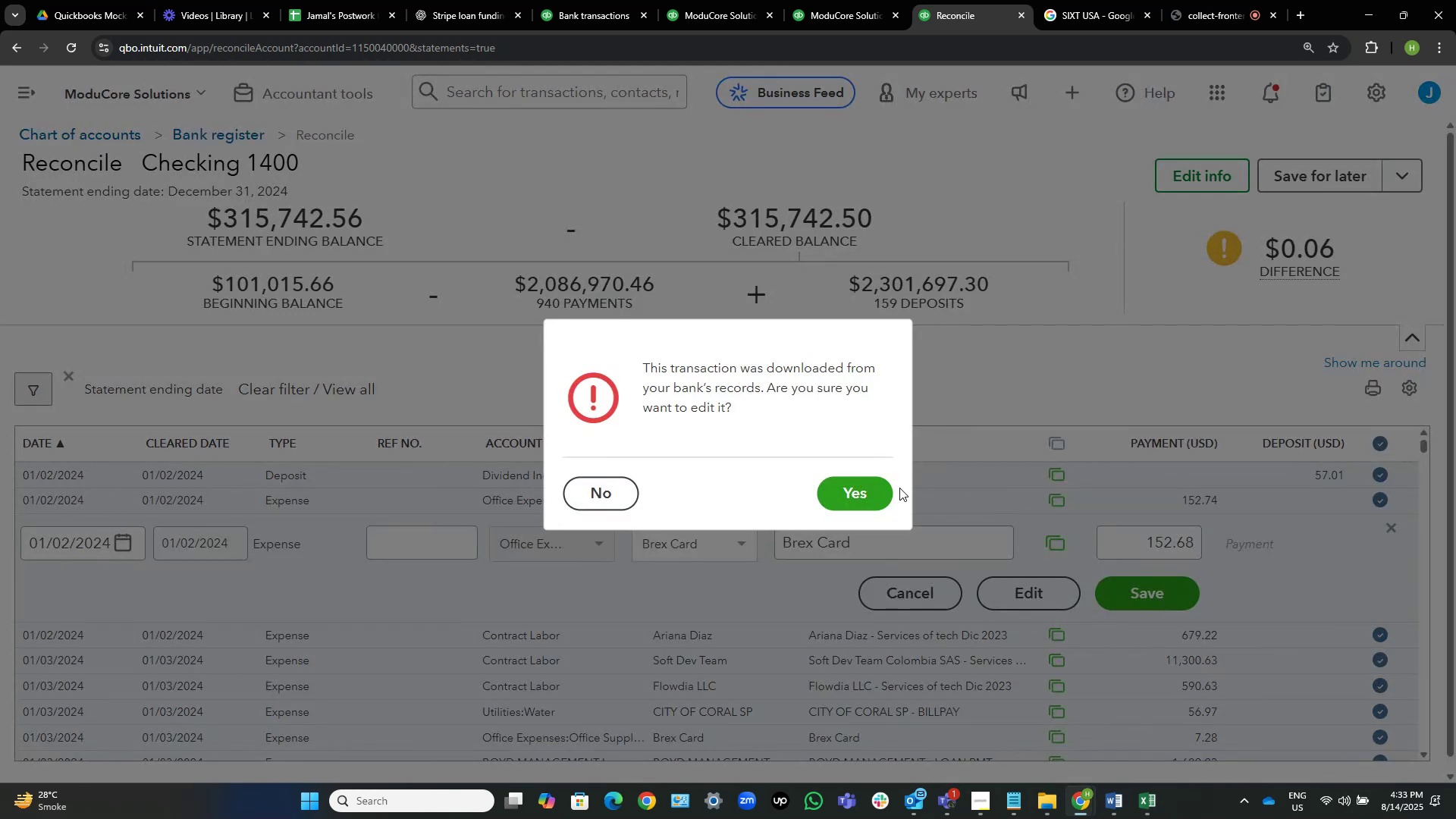 
left_click([869, 488])
 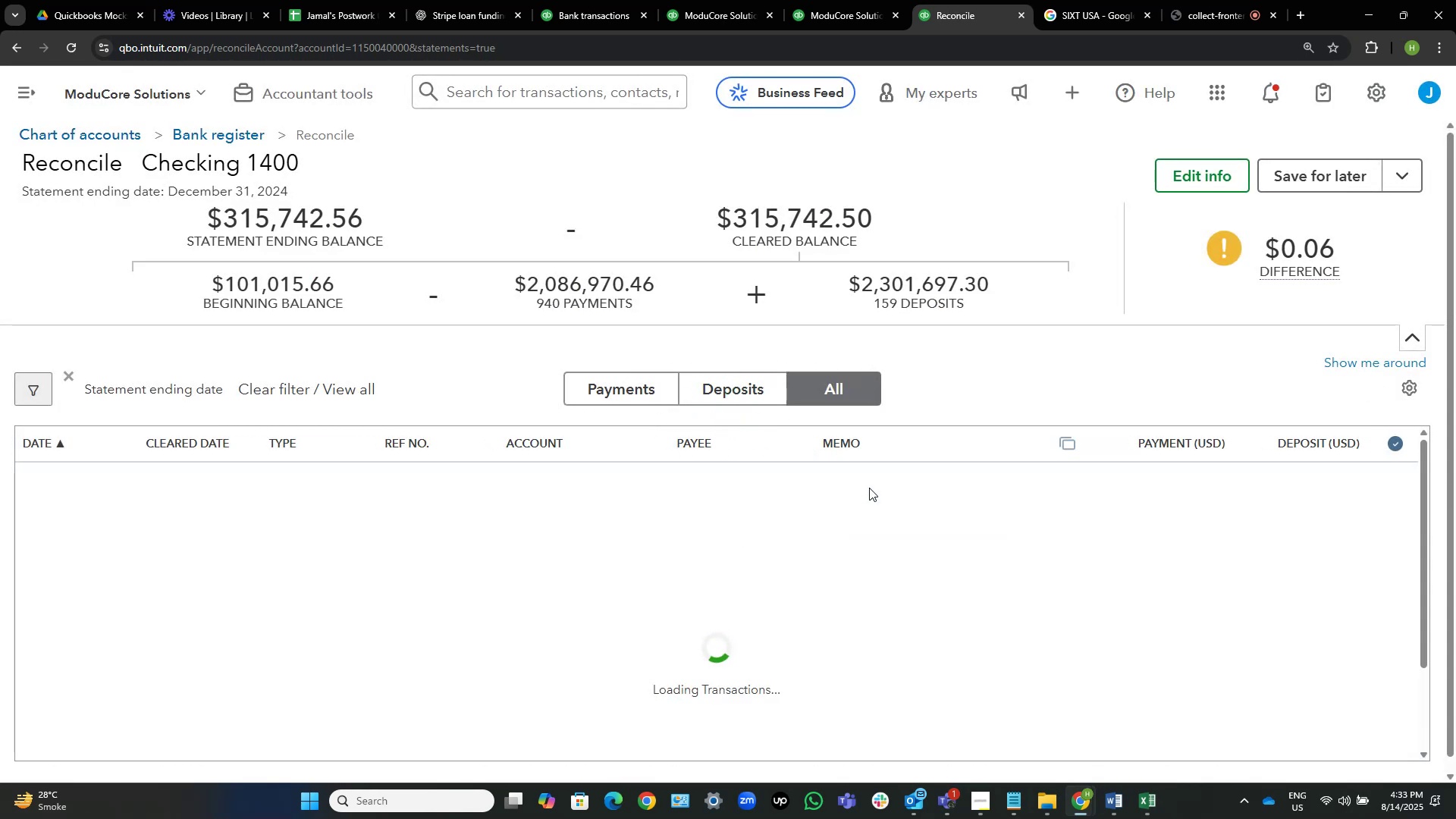 
mouse_move([877, 468])
 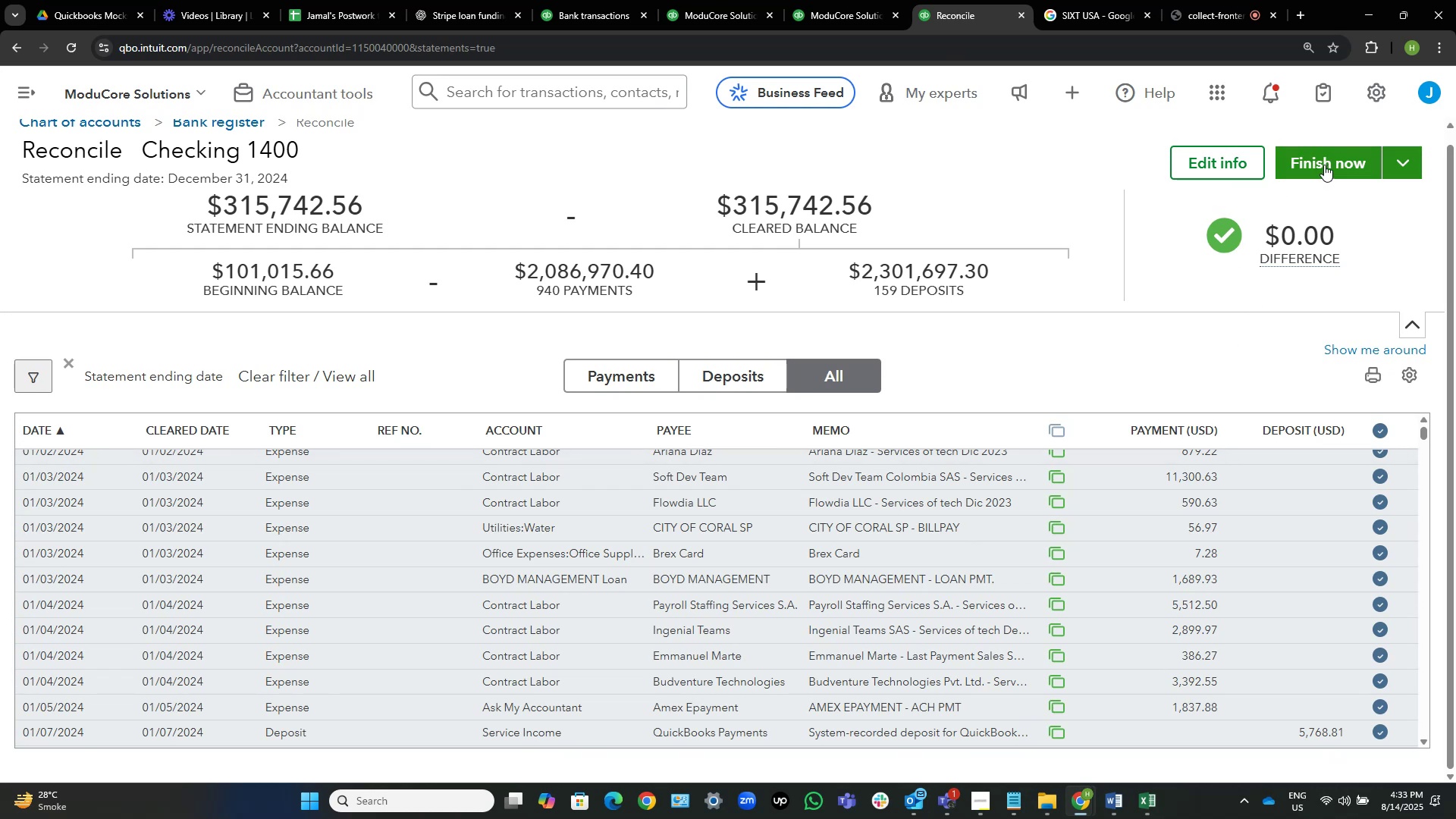 
left_click([1360, 149])
 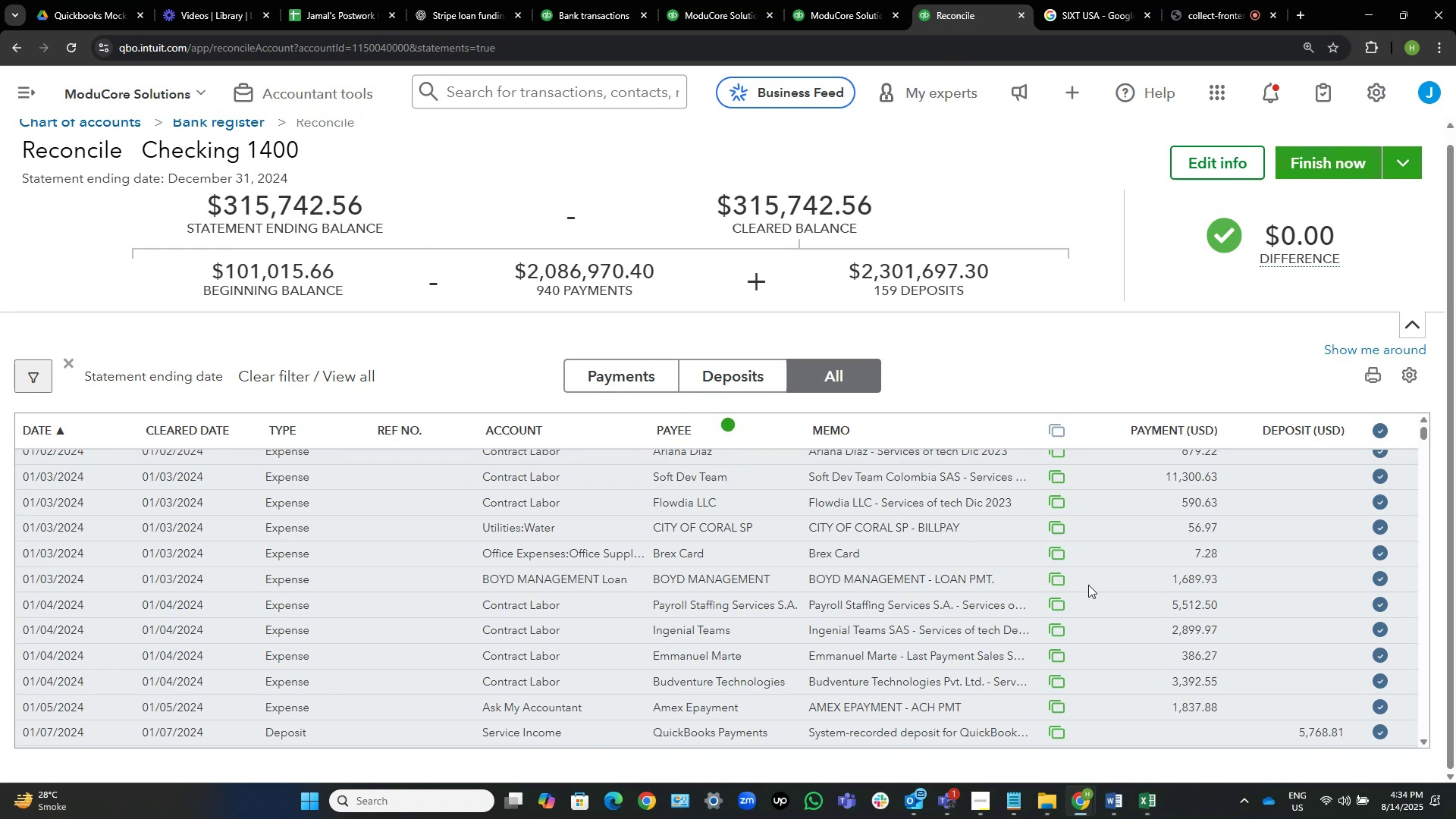 
left_click([1140, 809])
 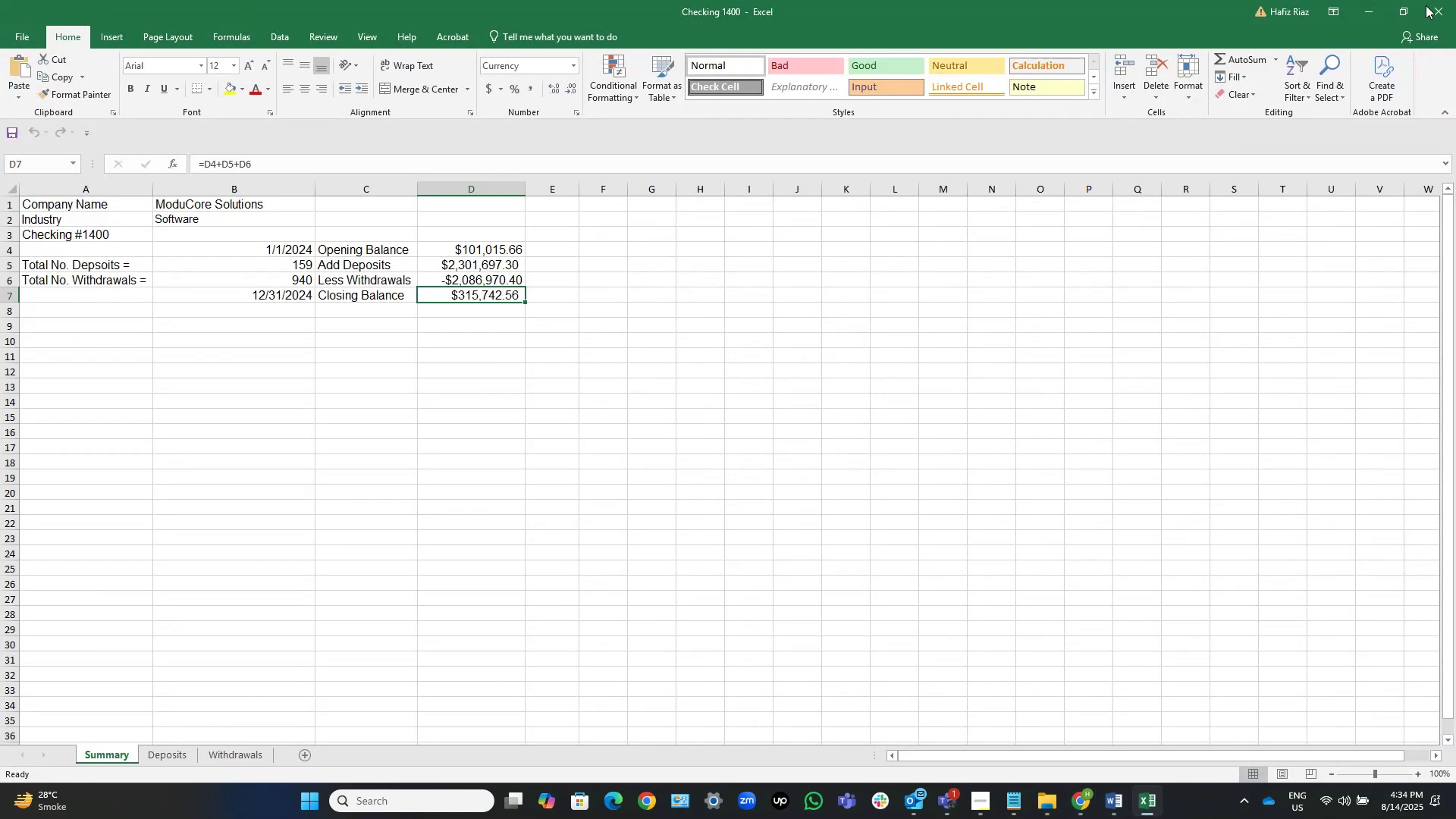 
left_click([1429, 5])
 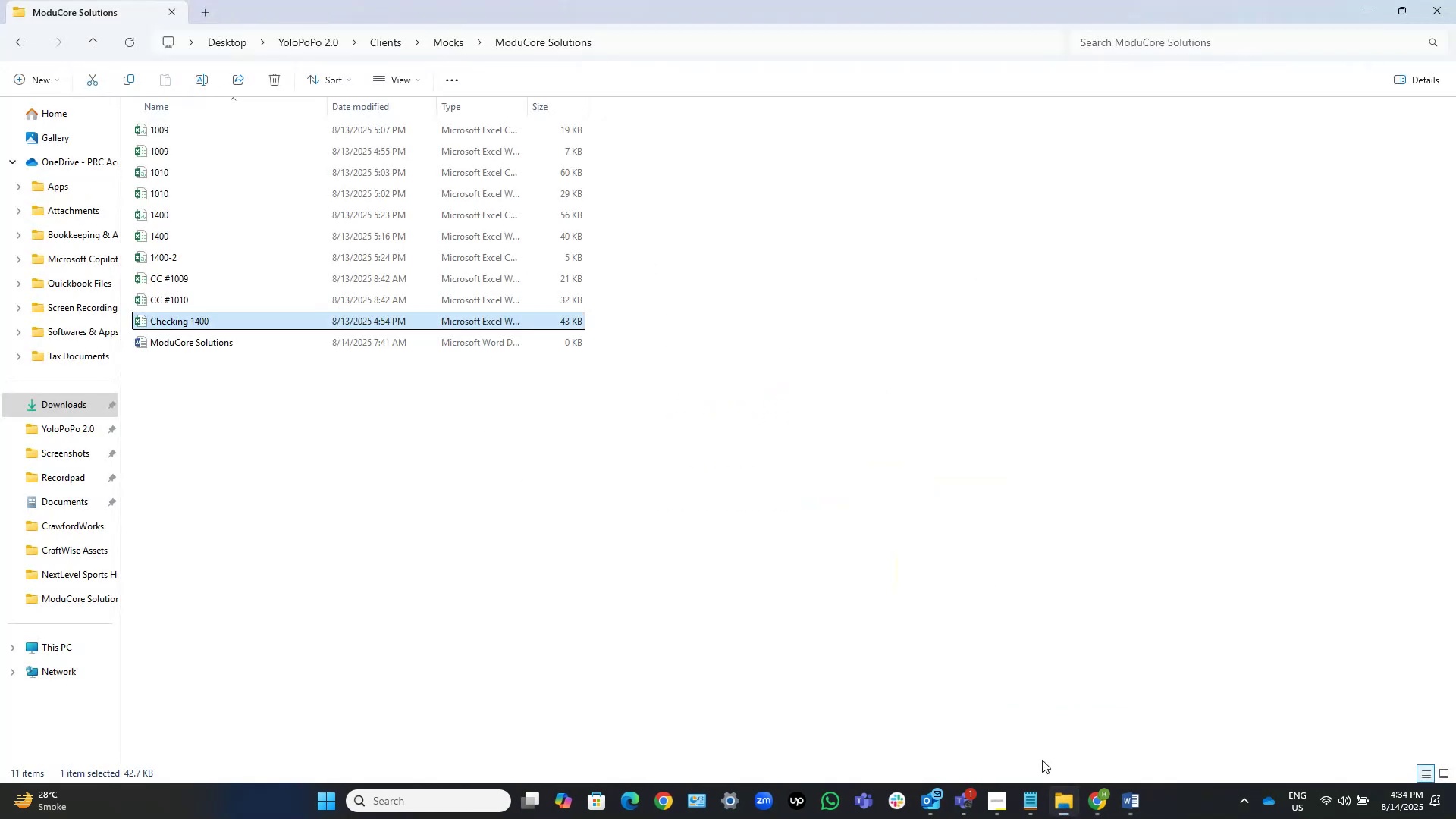 
left_click([742, 505])
 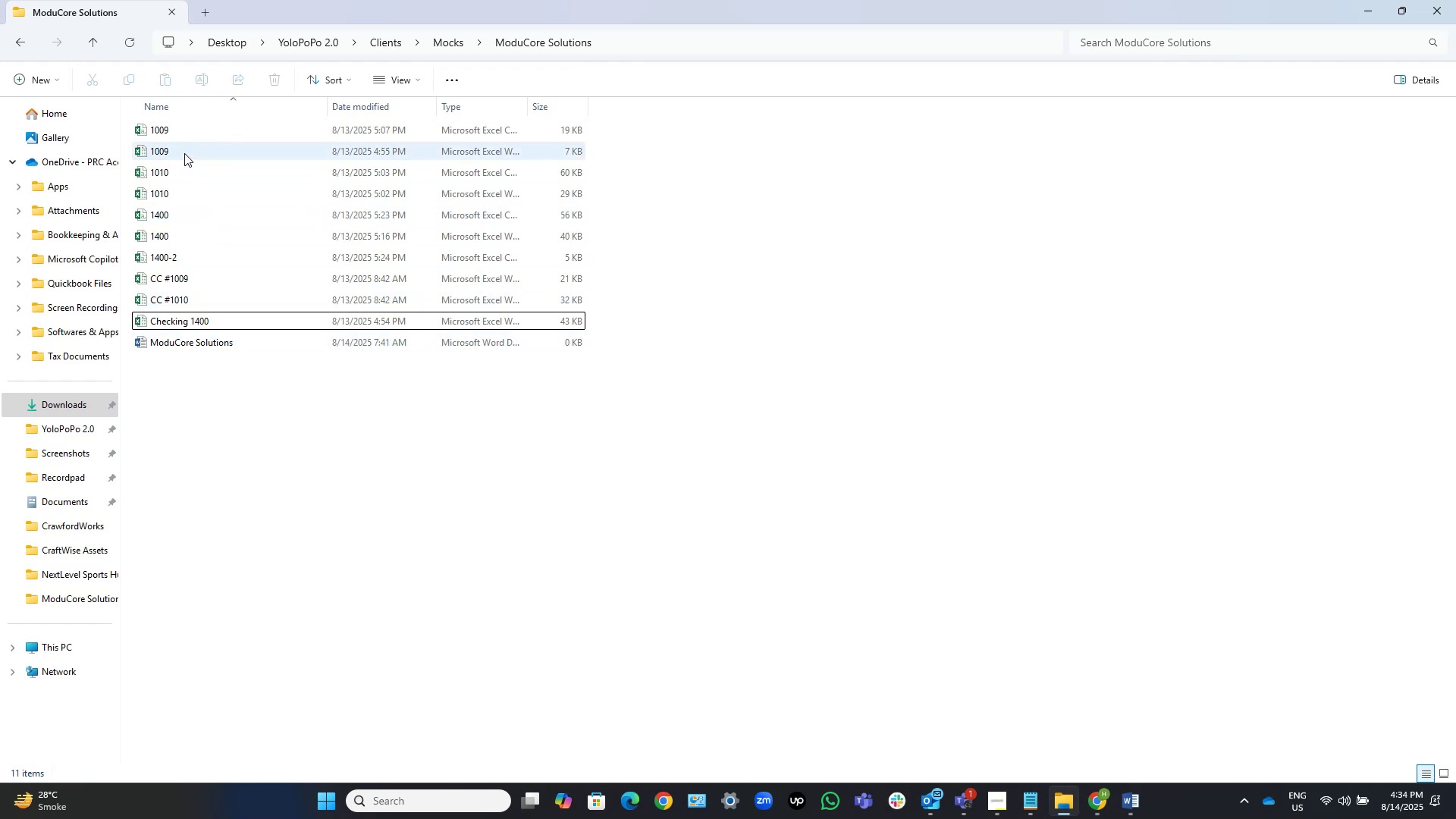 
double_click([215, 280])
 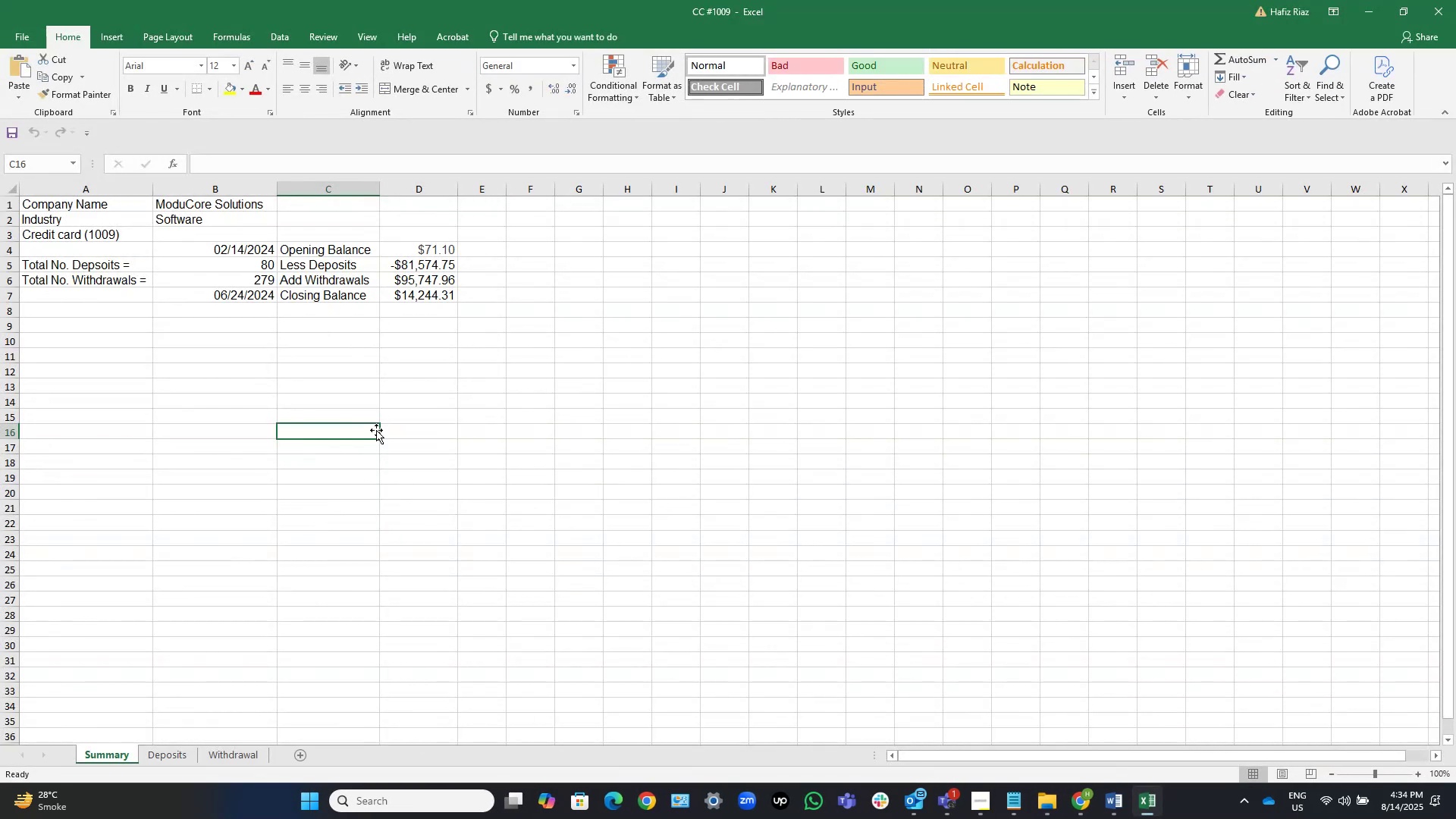 
left_click([431, 300])
 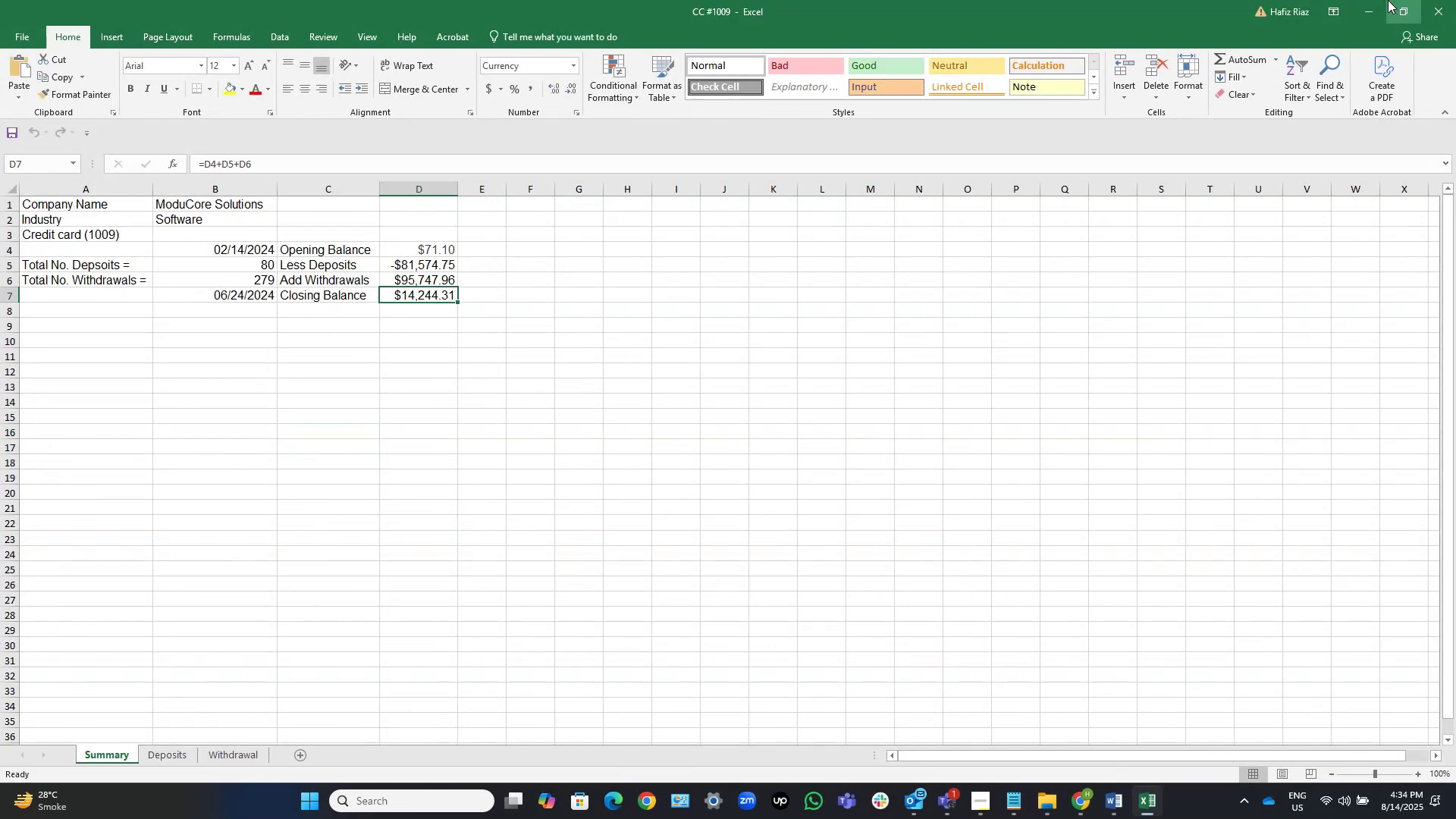 
left_click([1385, 4])
 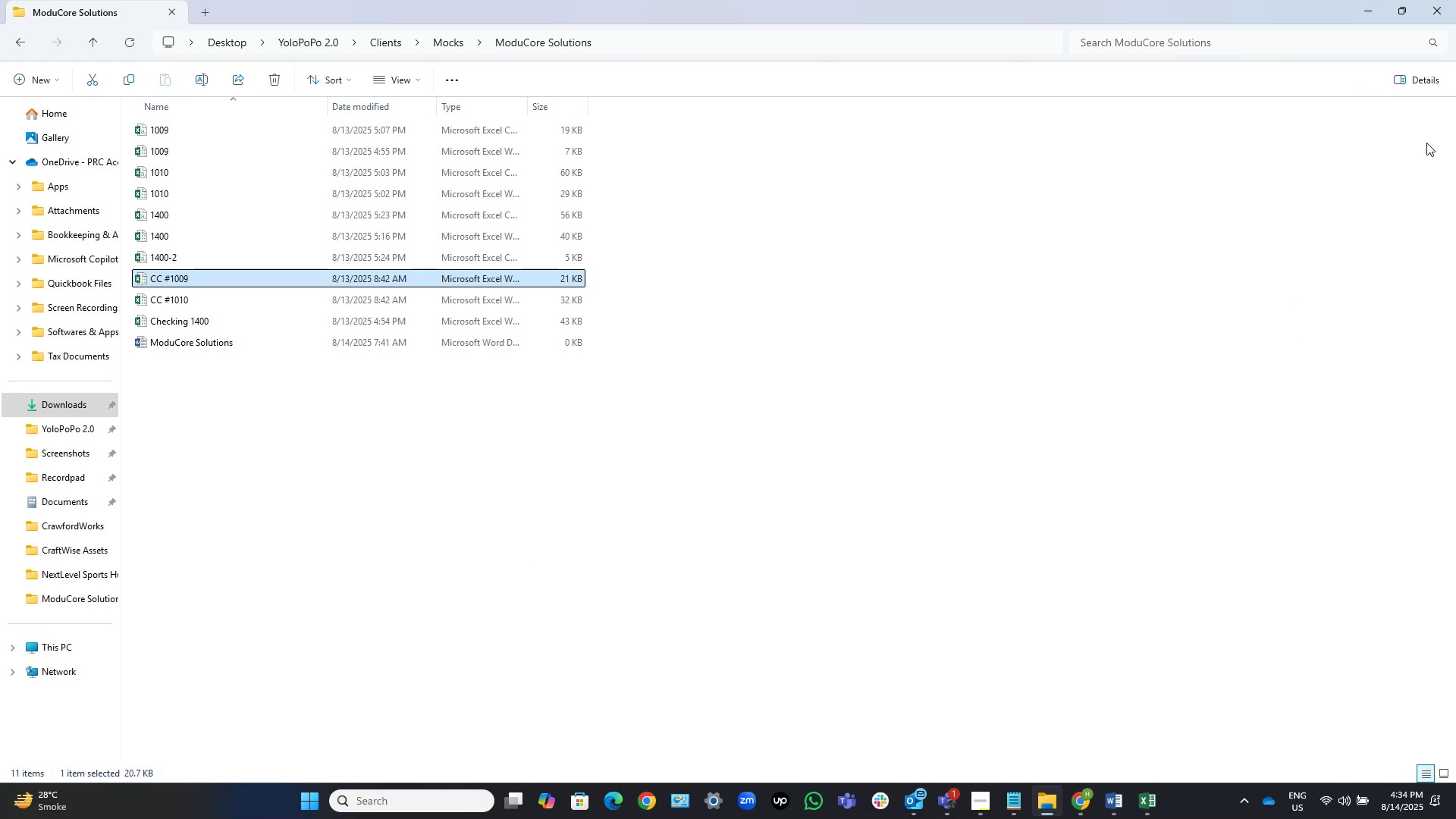 
wait(9.79)
 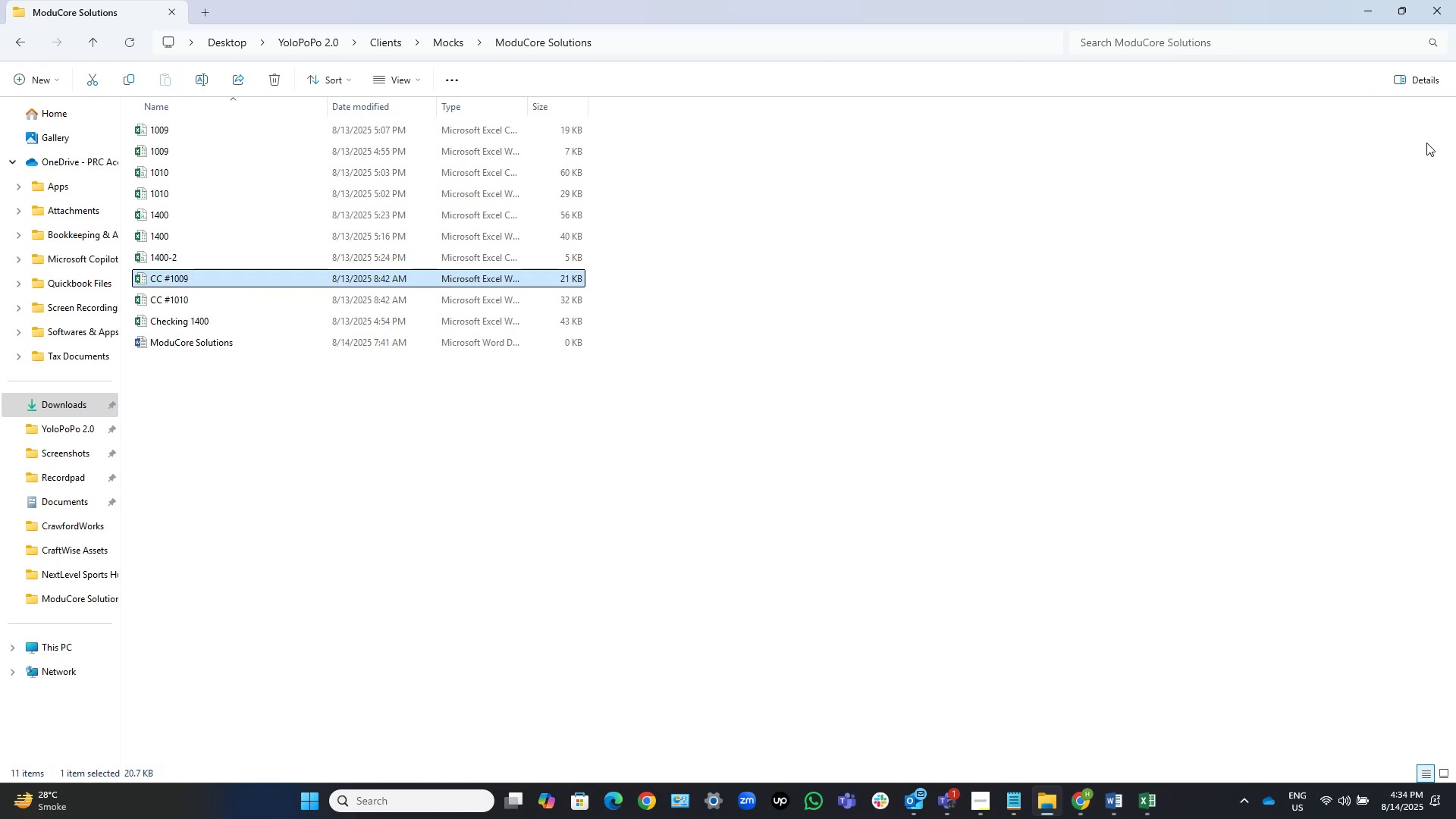 
left_click([1357, 6])
 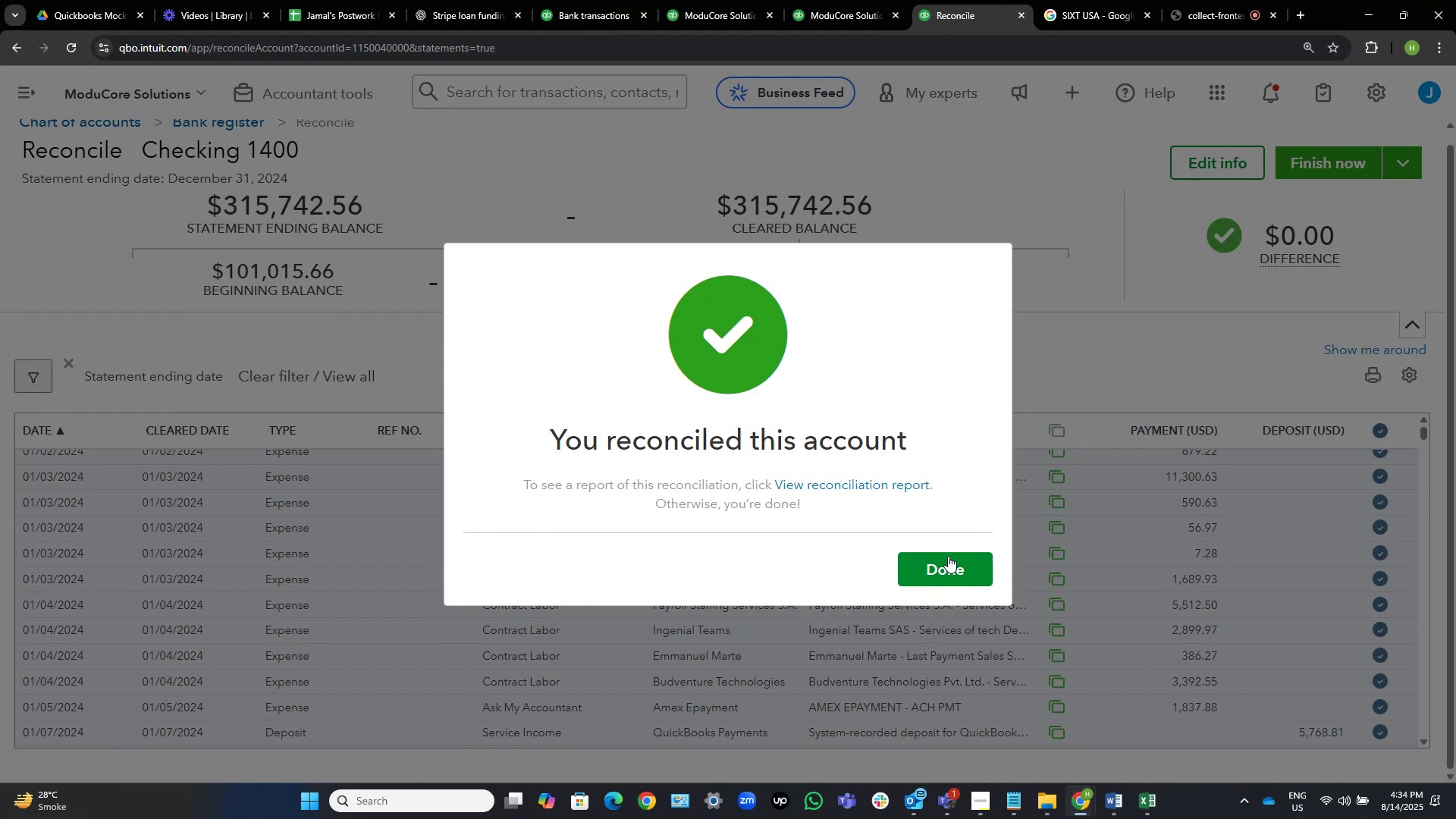 
left_click([941, 566])
 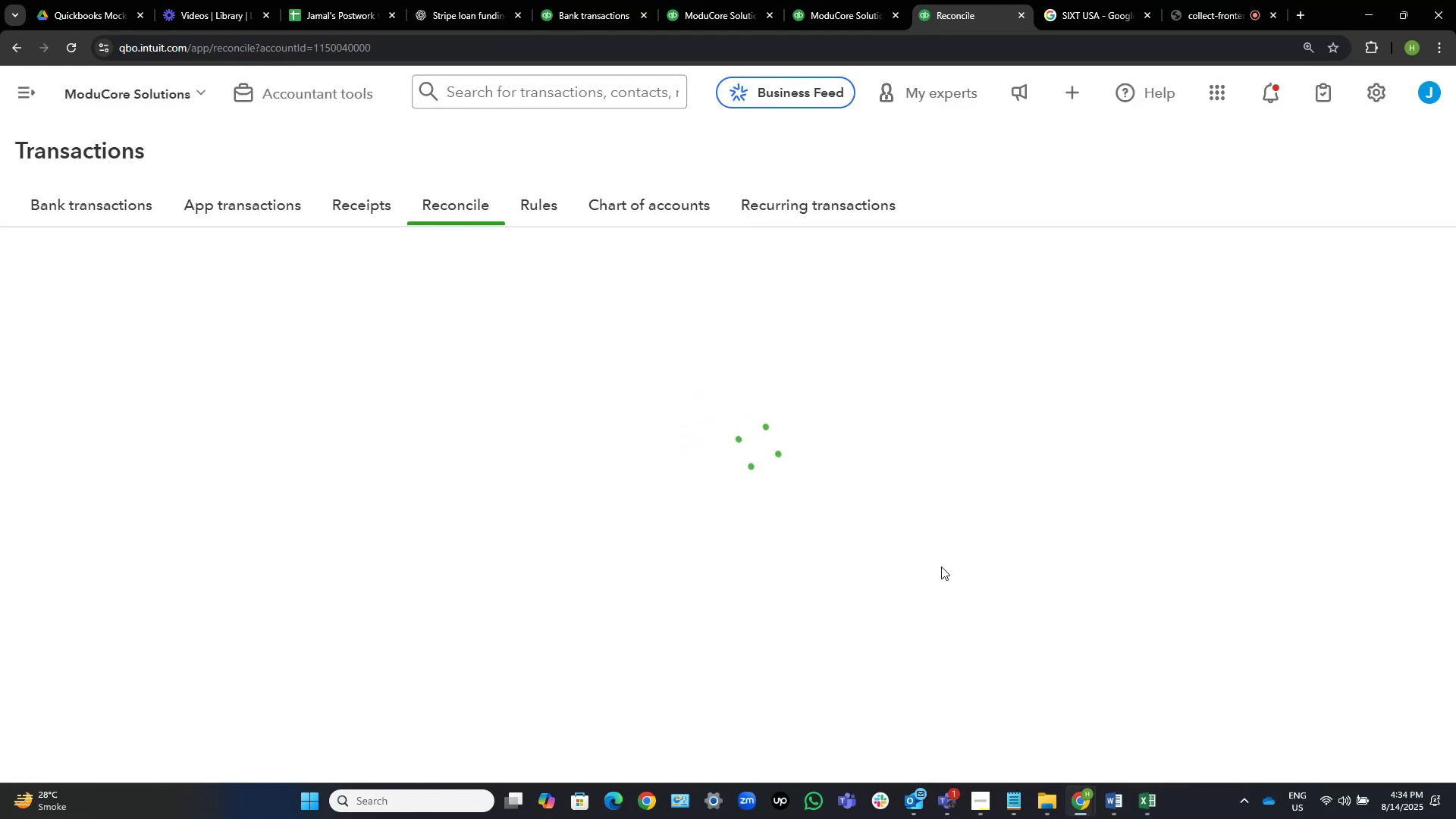 
wait(11.11)
 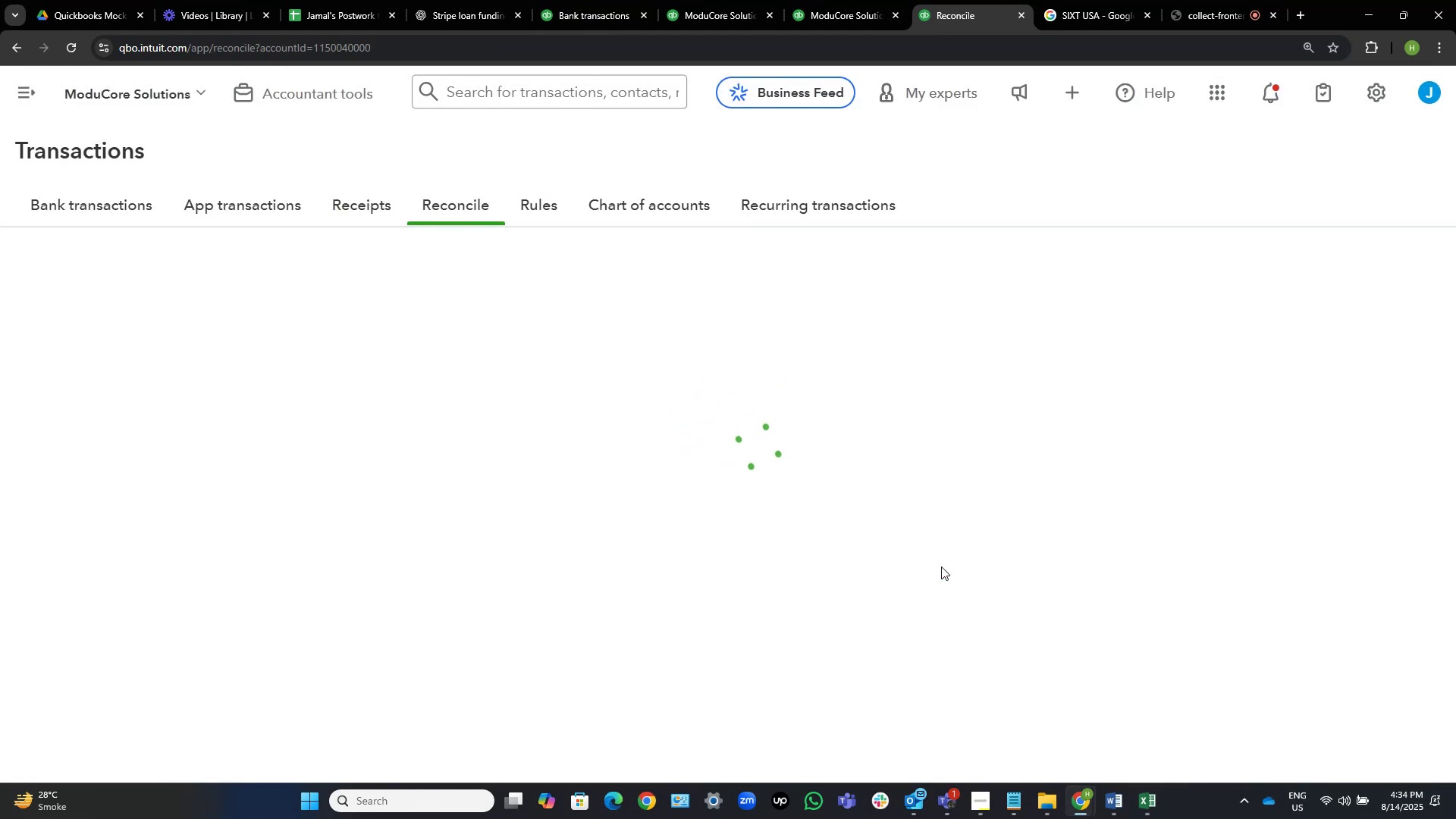 
left_click([300, 428])
 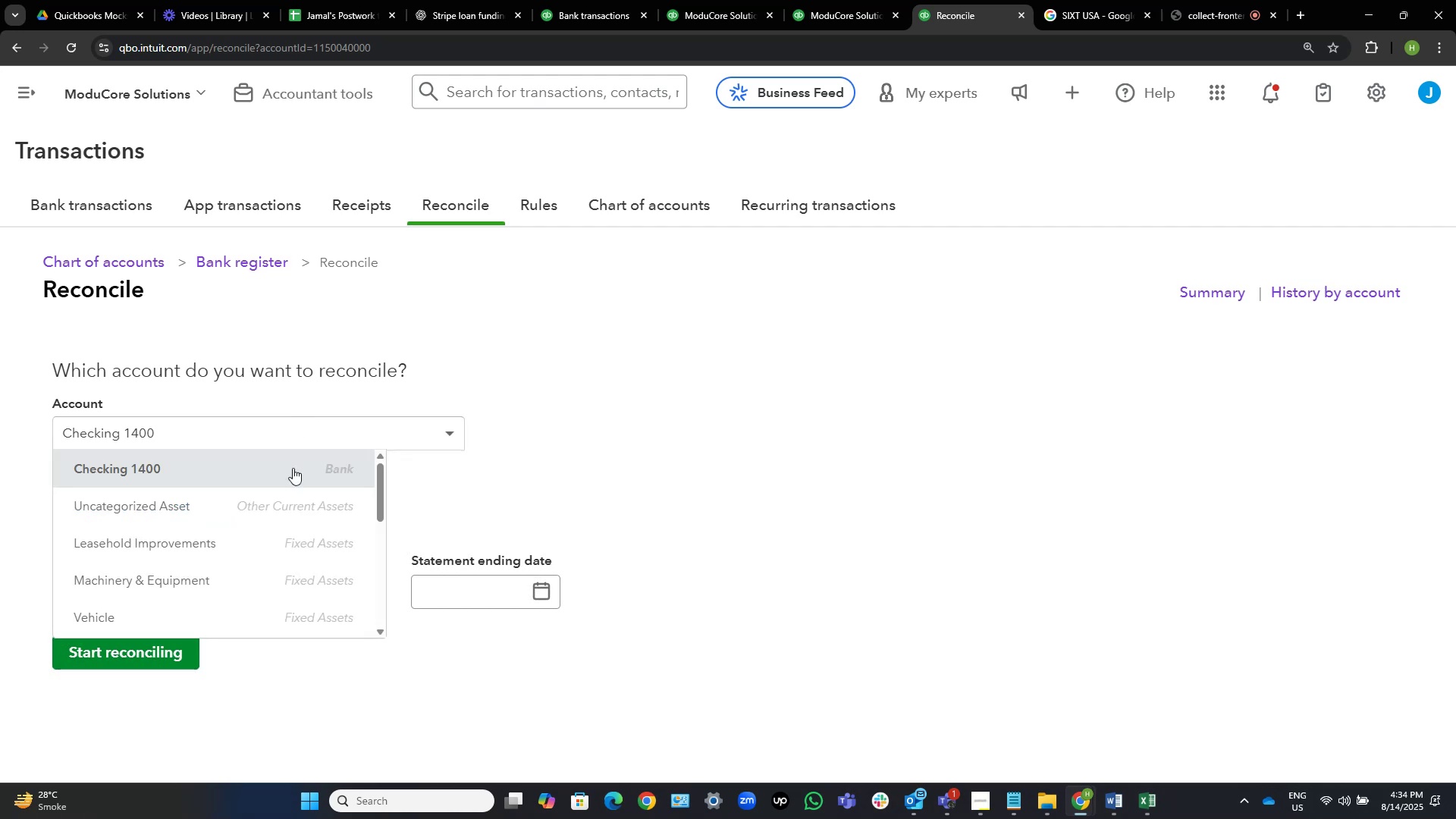 
scroll: coordinate [293, 482], scroll_direction: down, amount: 1.0
 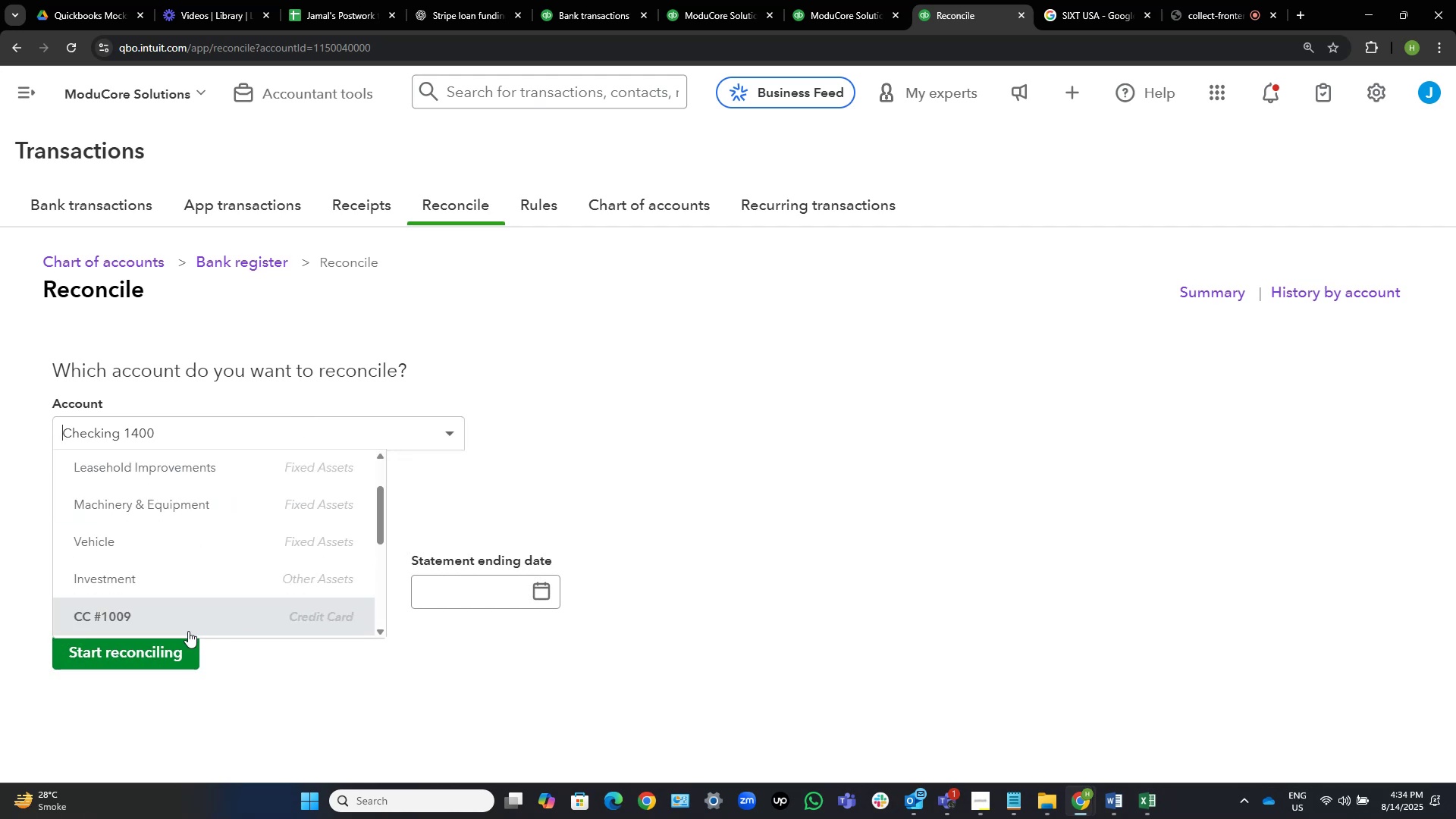 
left_click([188, 631])
 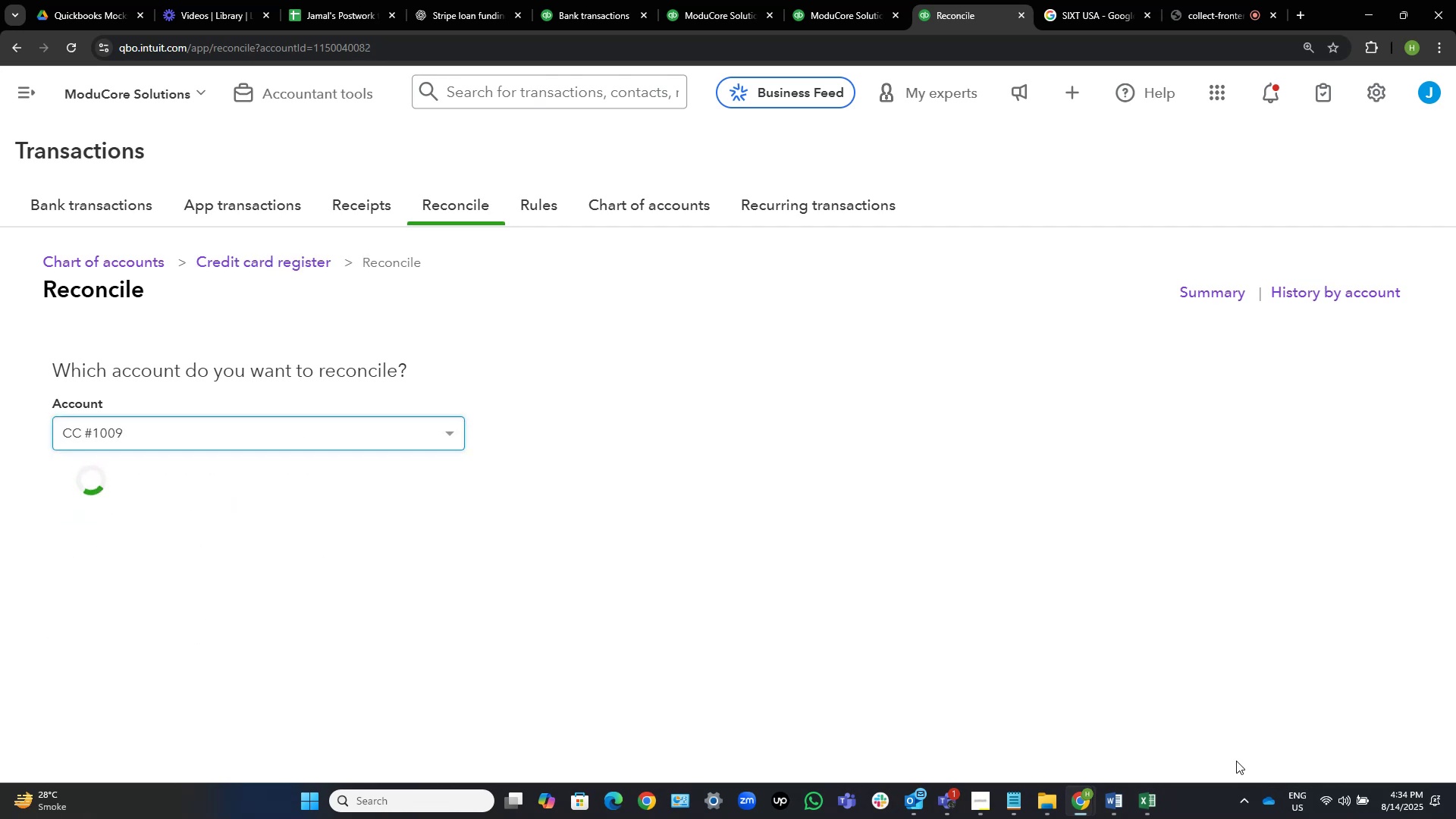 
left_click([1154, 808])
 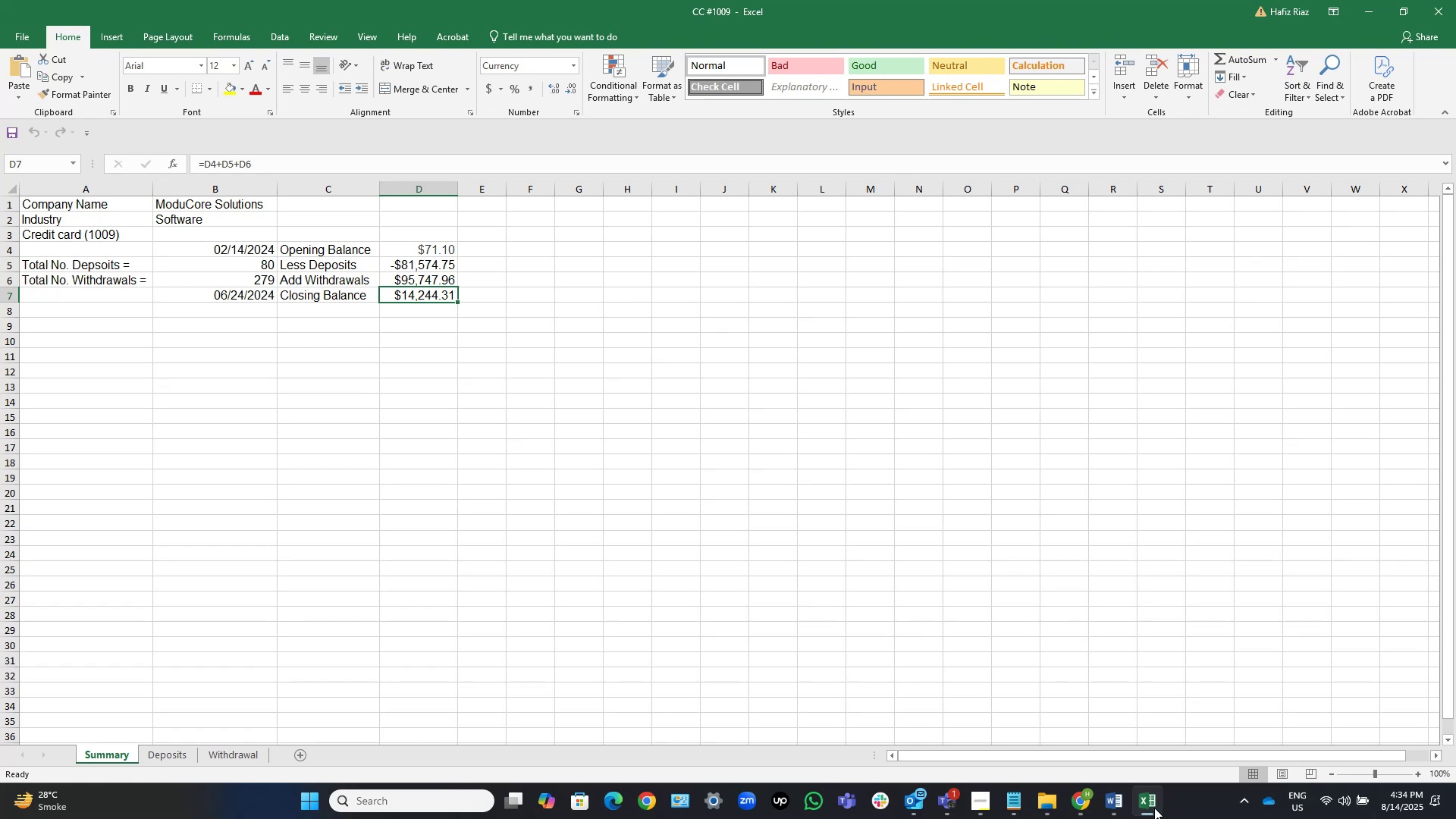 
left_click([1154, 808])
 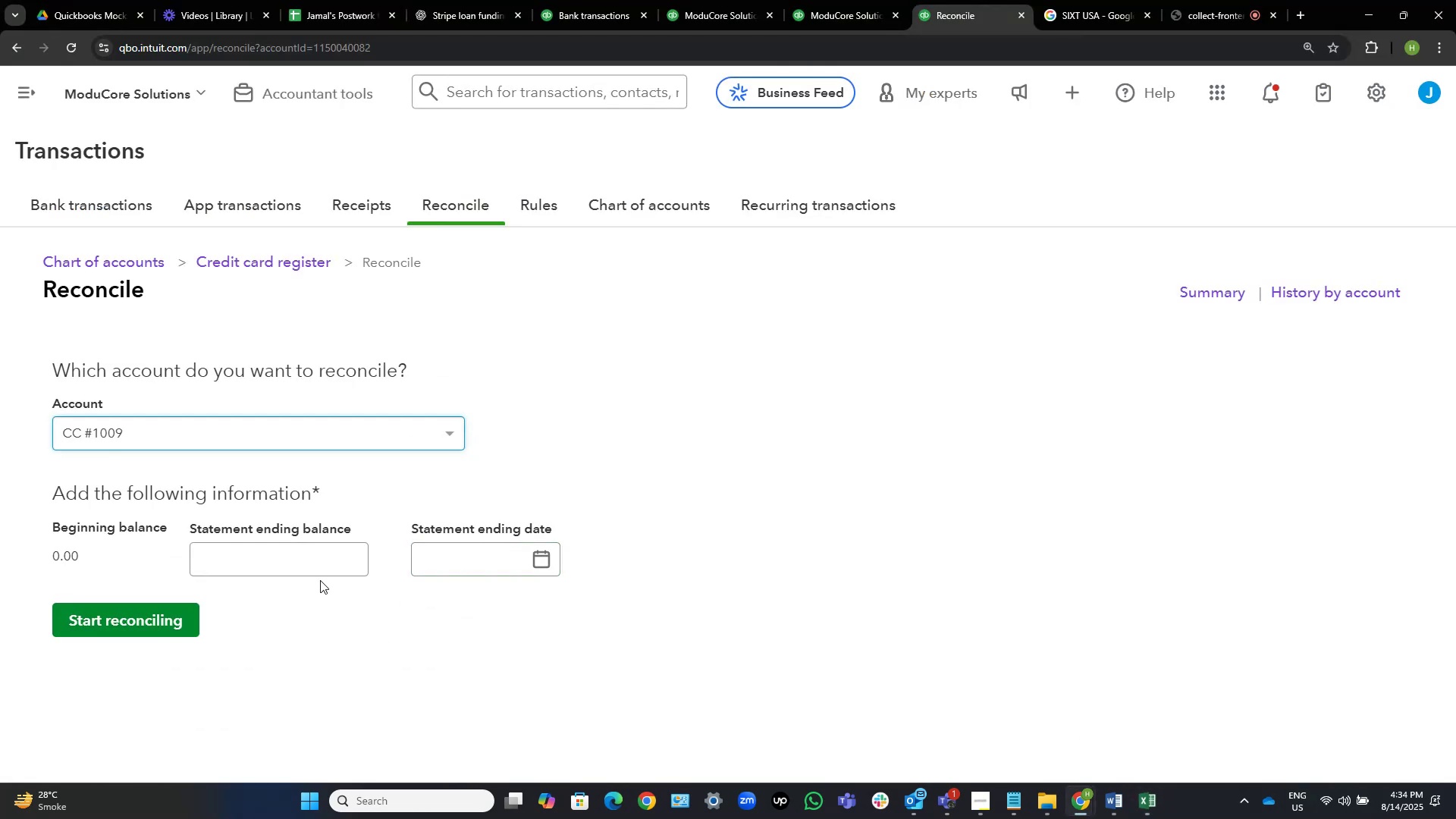 
left_click([316, 569])
 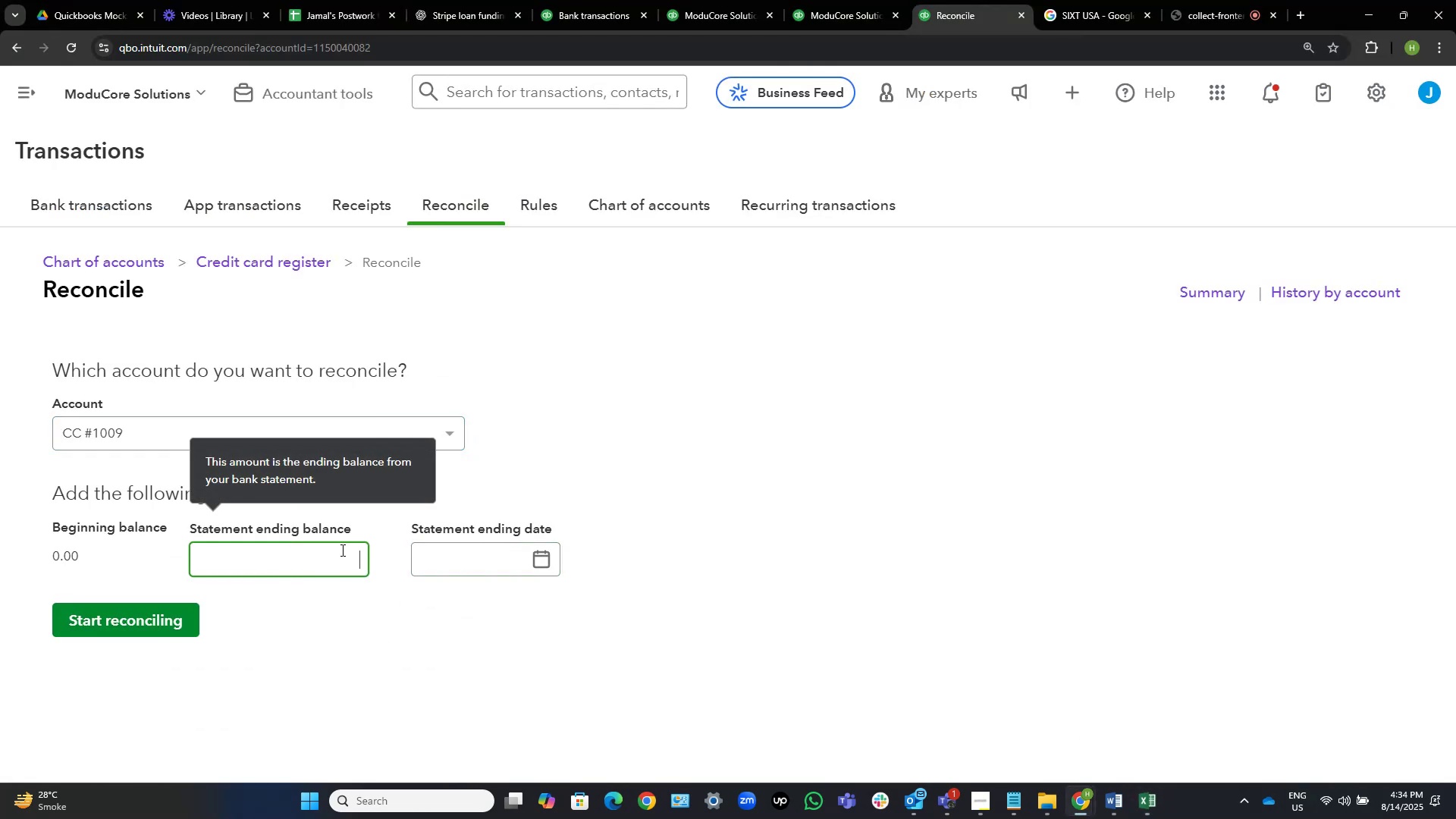 
key(Numpad1)
 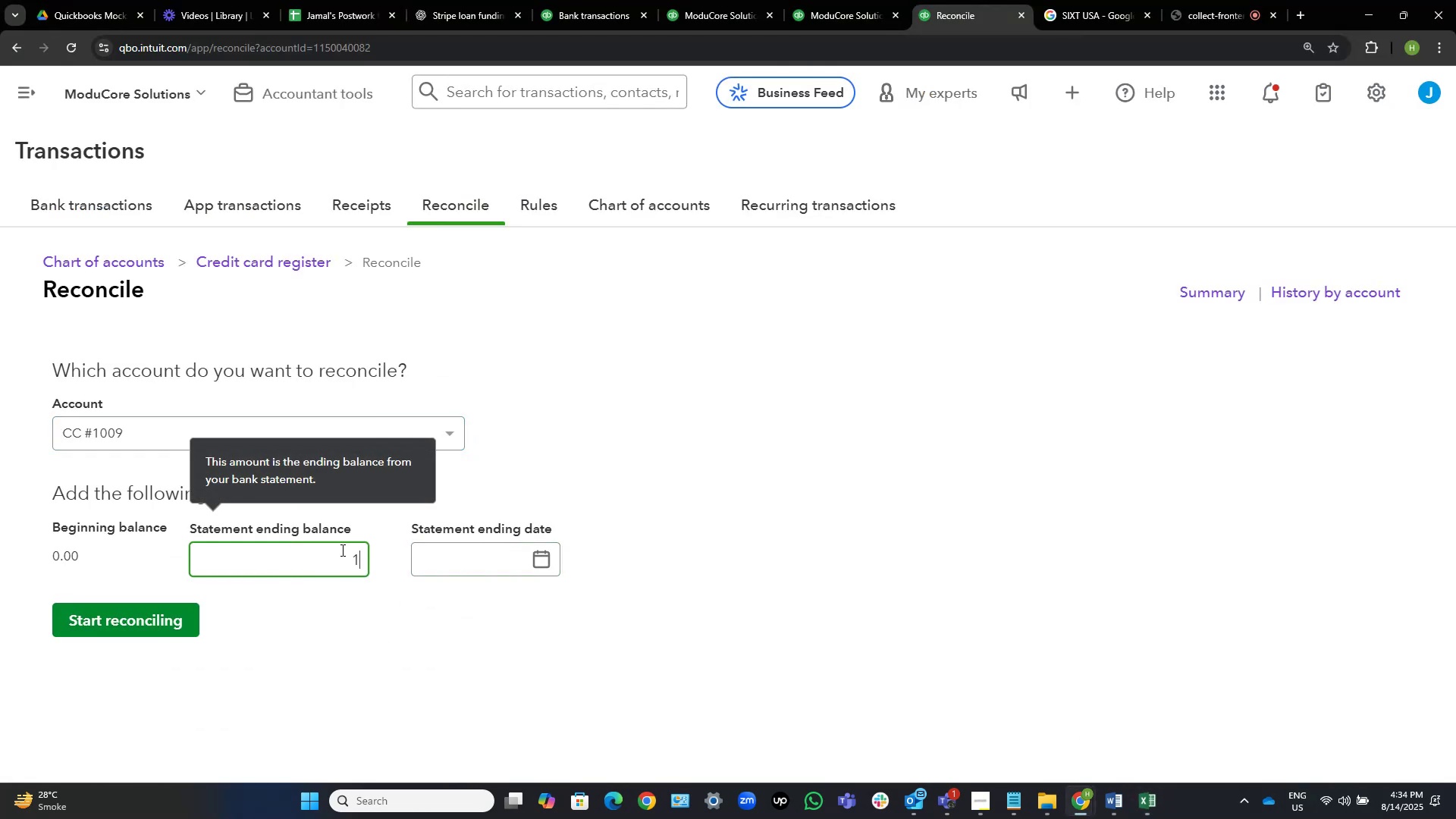 
key(Numpad4)
 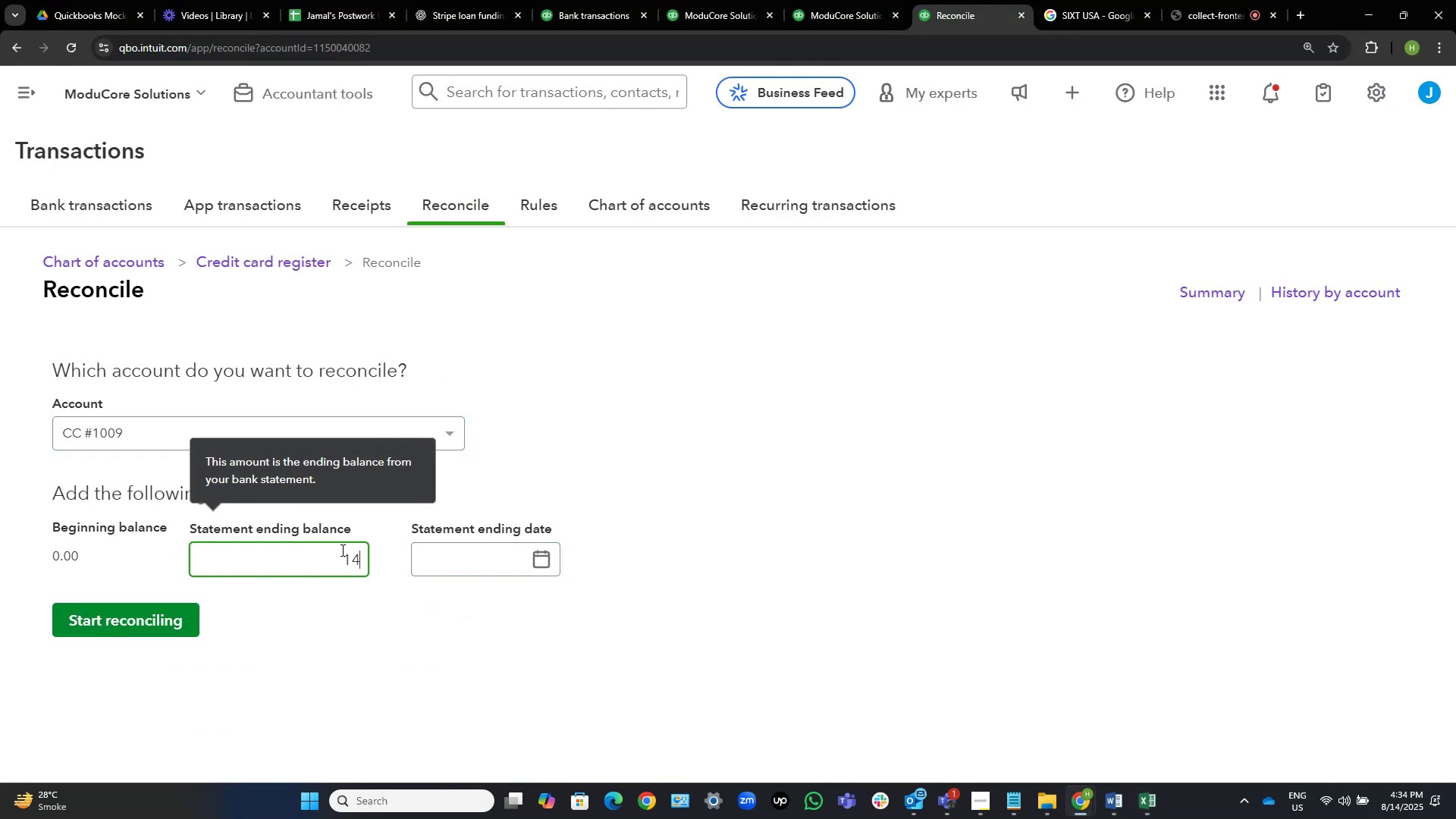 
key(Numpad2)
 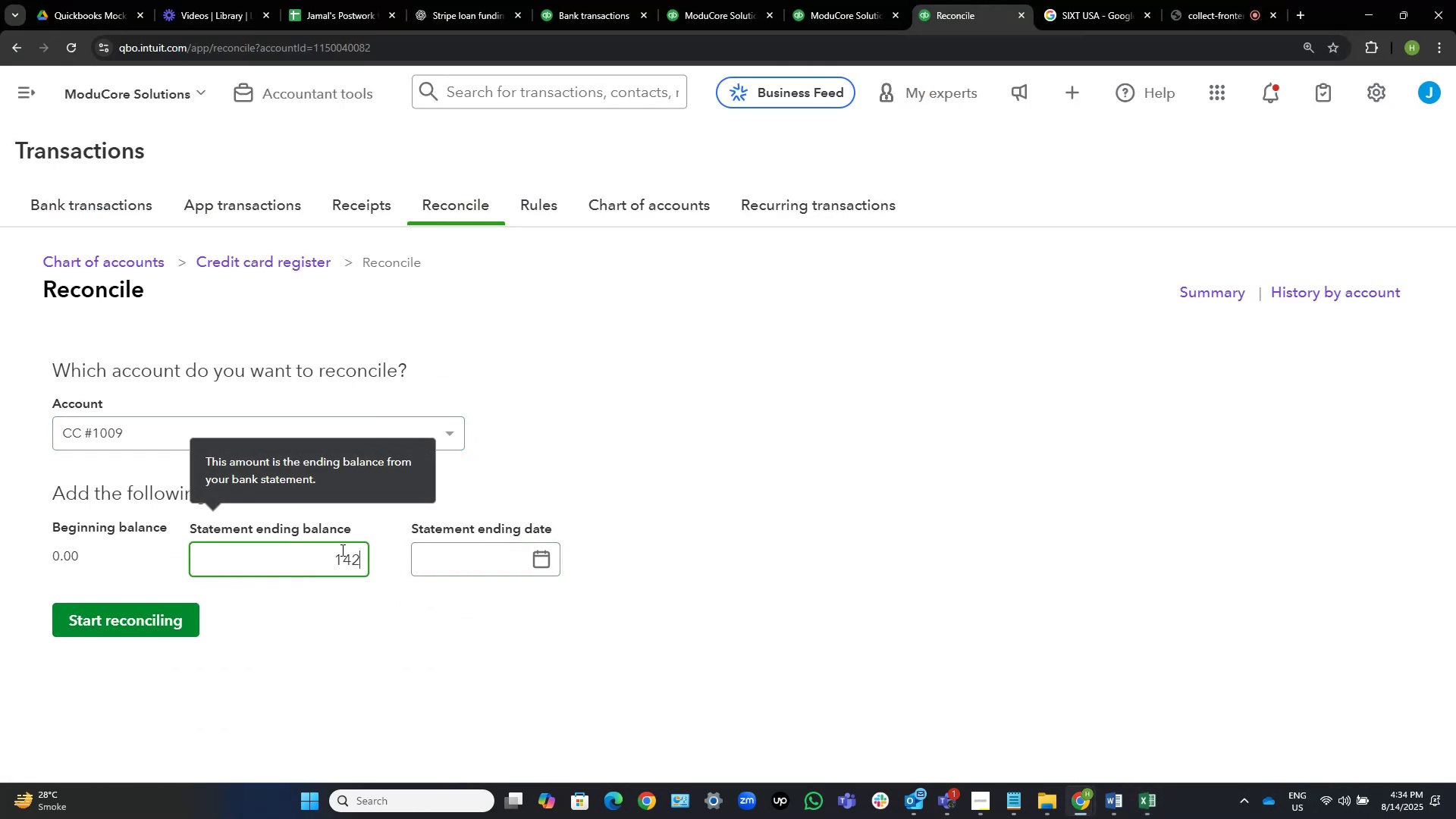 
key(Numpad4)
 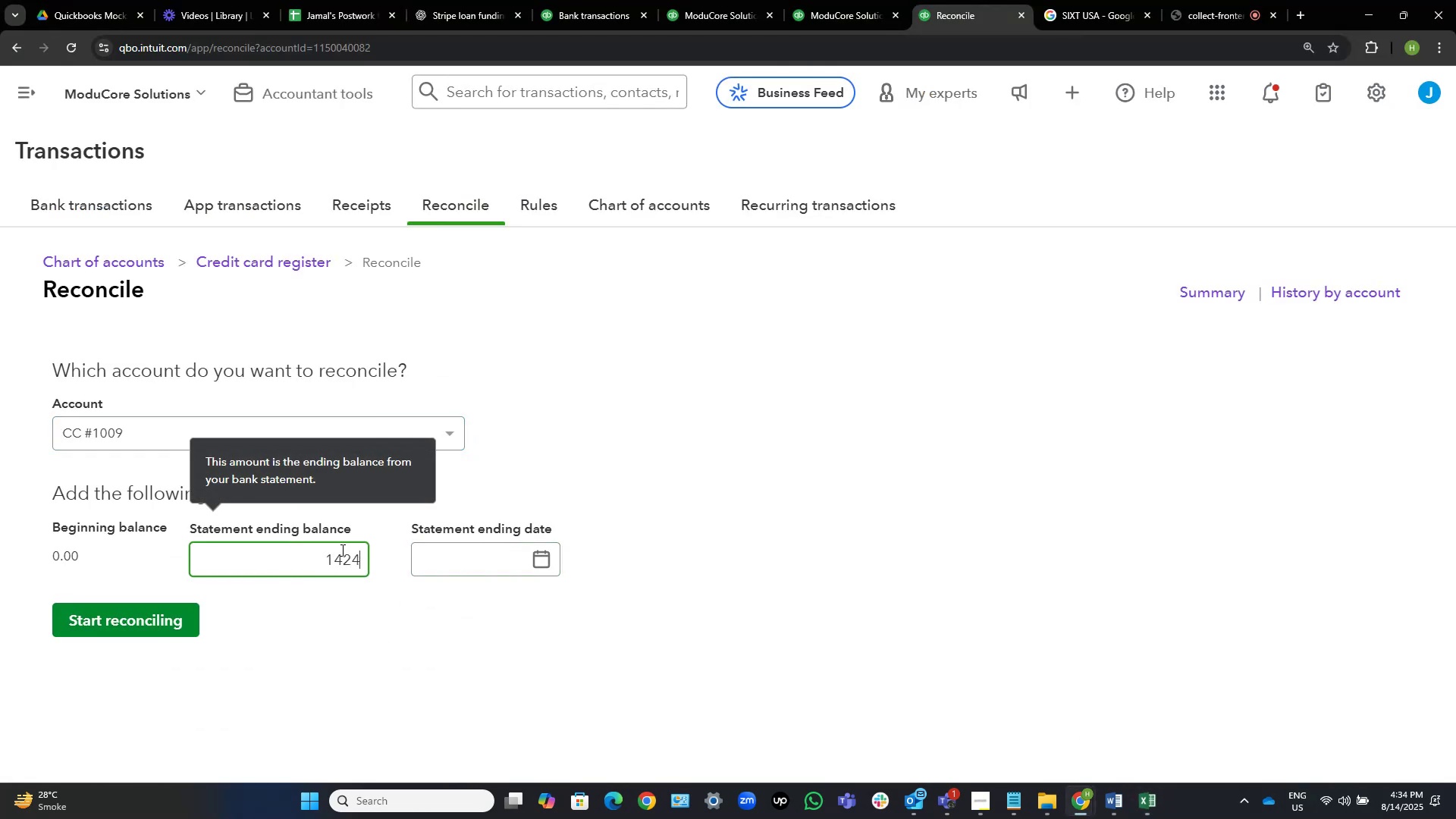 
key(Numpad4)
 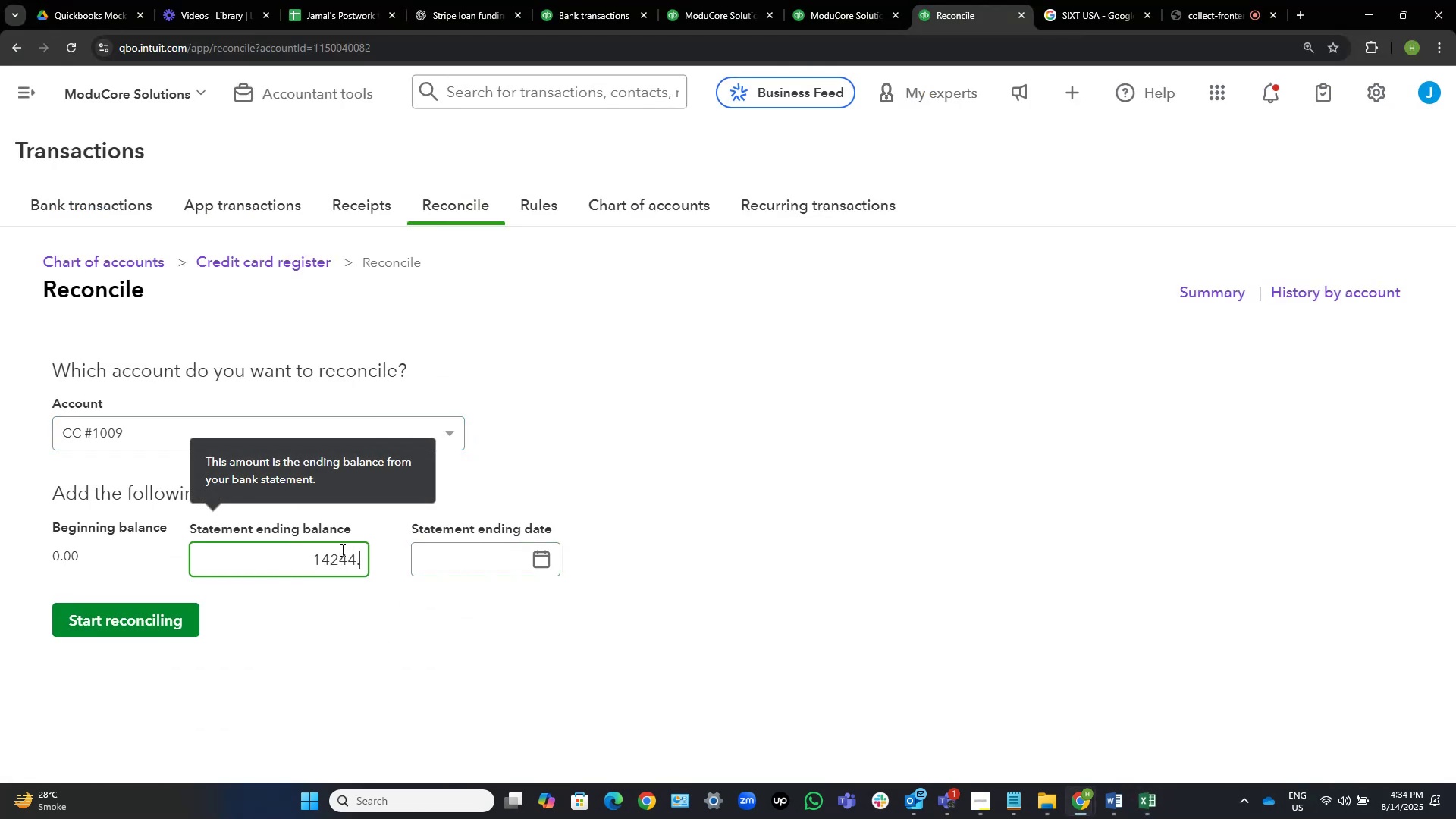 
key(NumpadDecimal)
 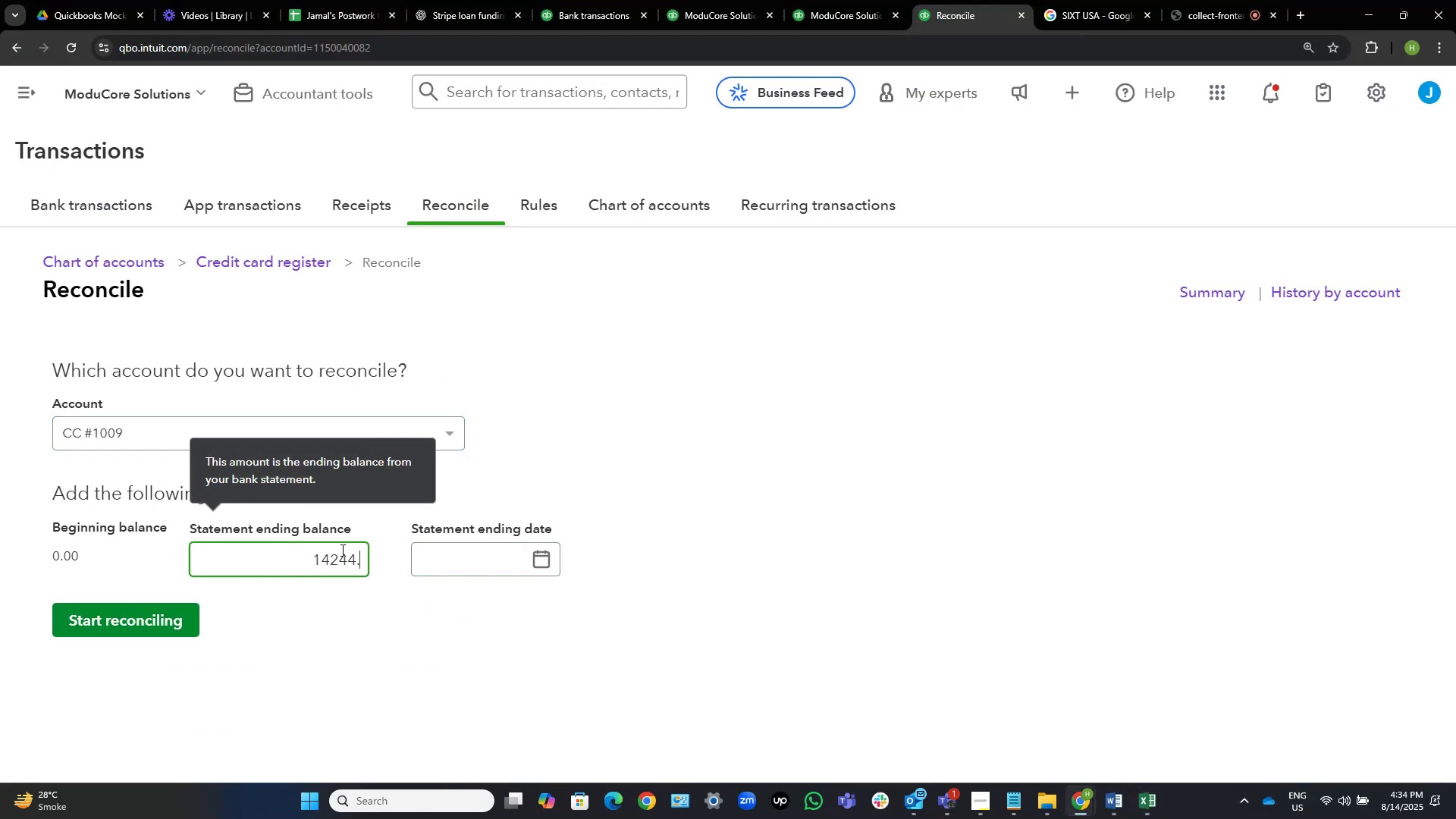 
key(Numpad3)
 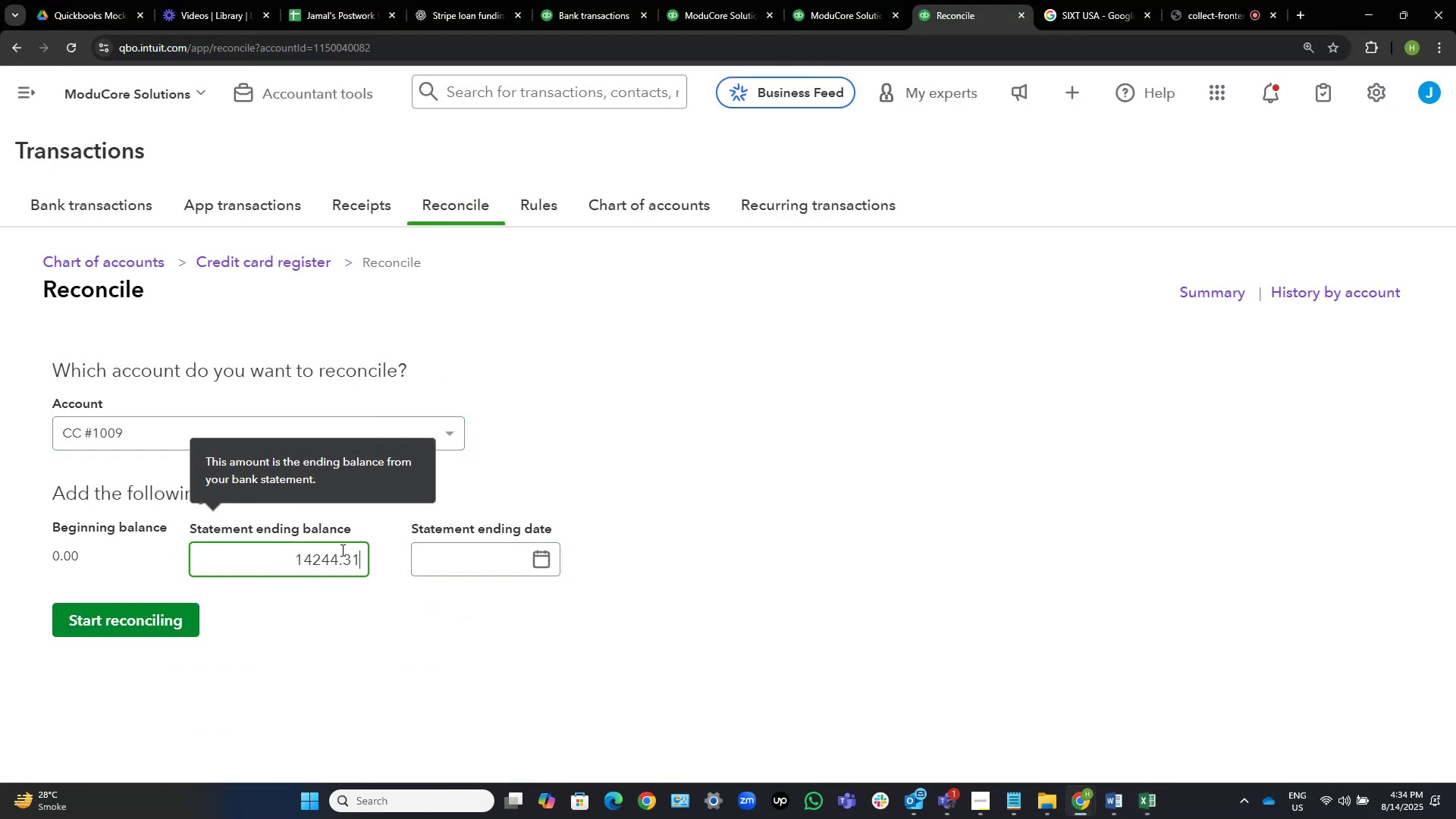 
key(Numpad1)
 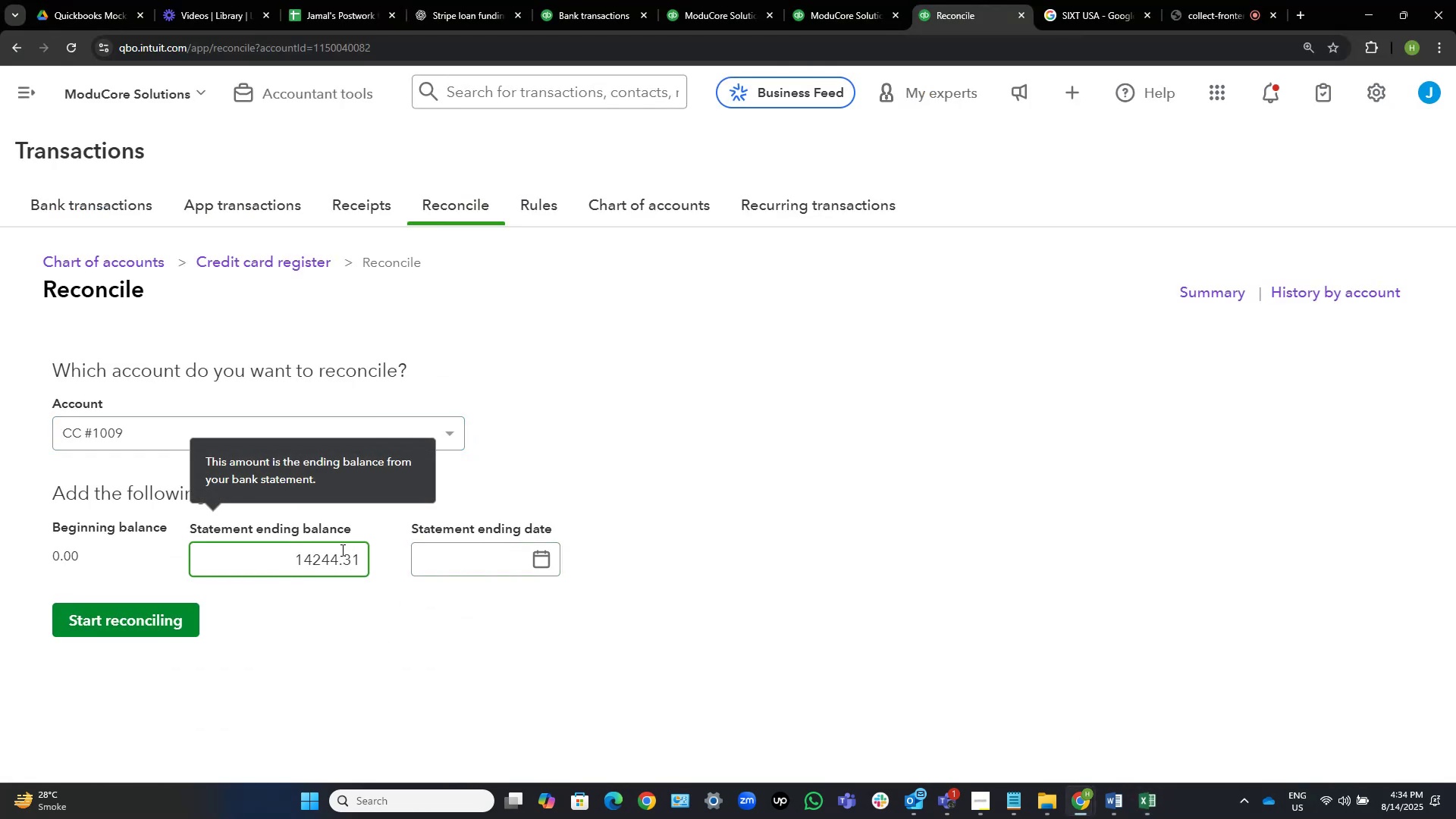 
key(Tab)
 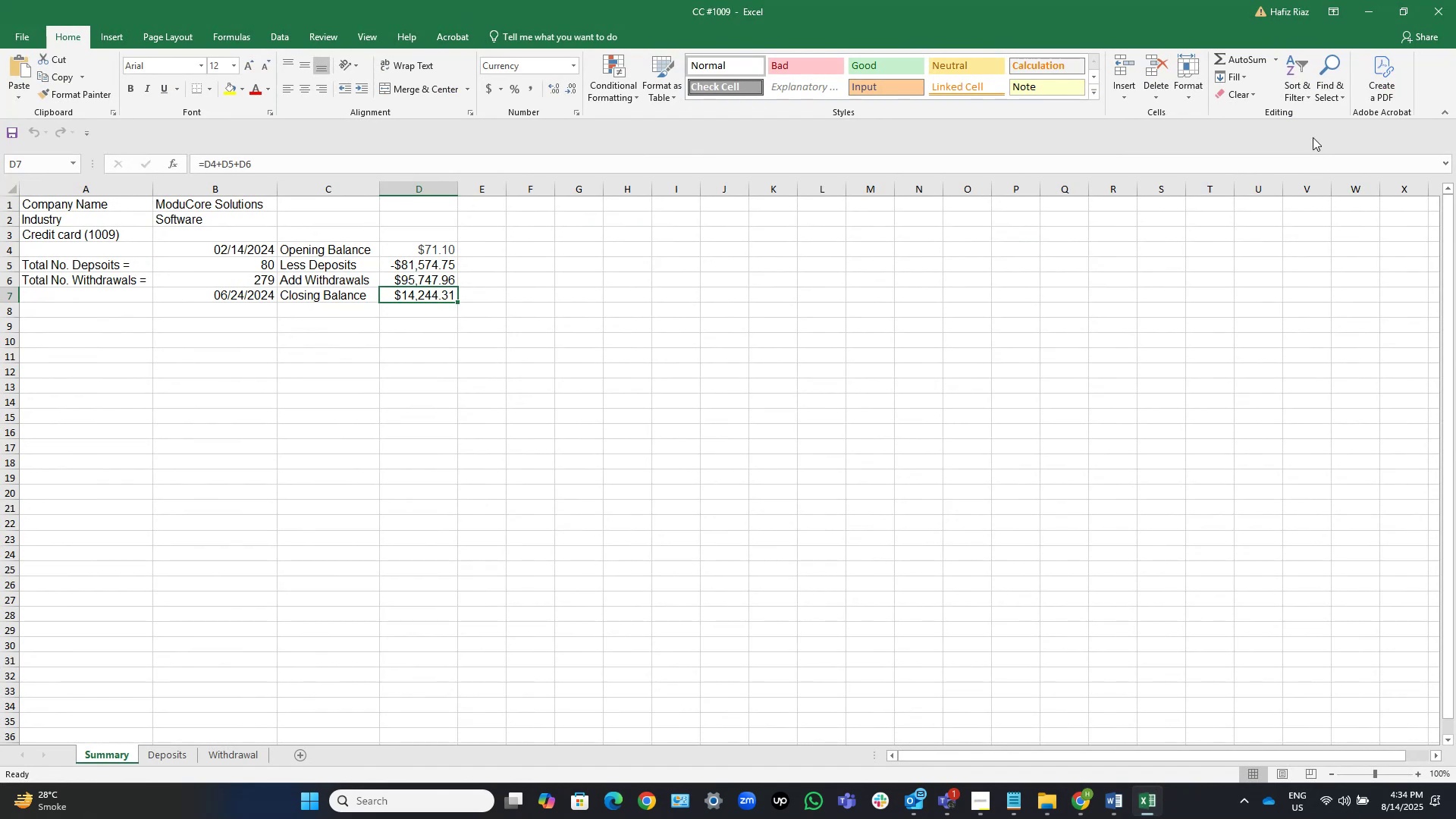 
wait(7.39)
 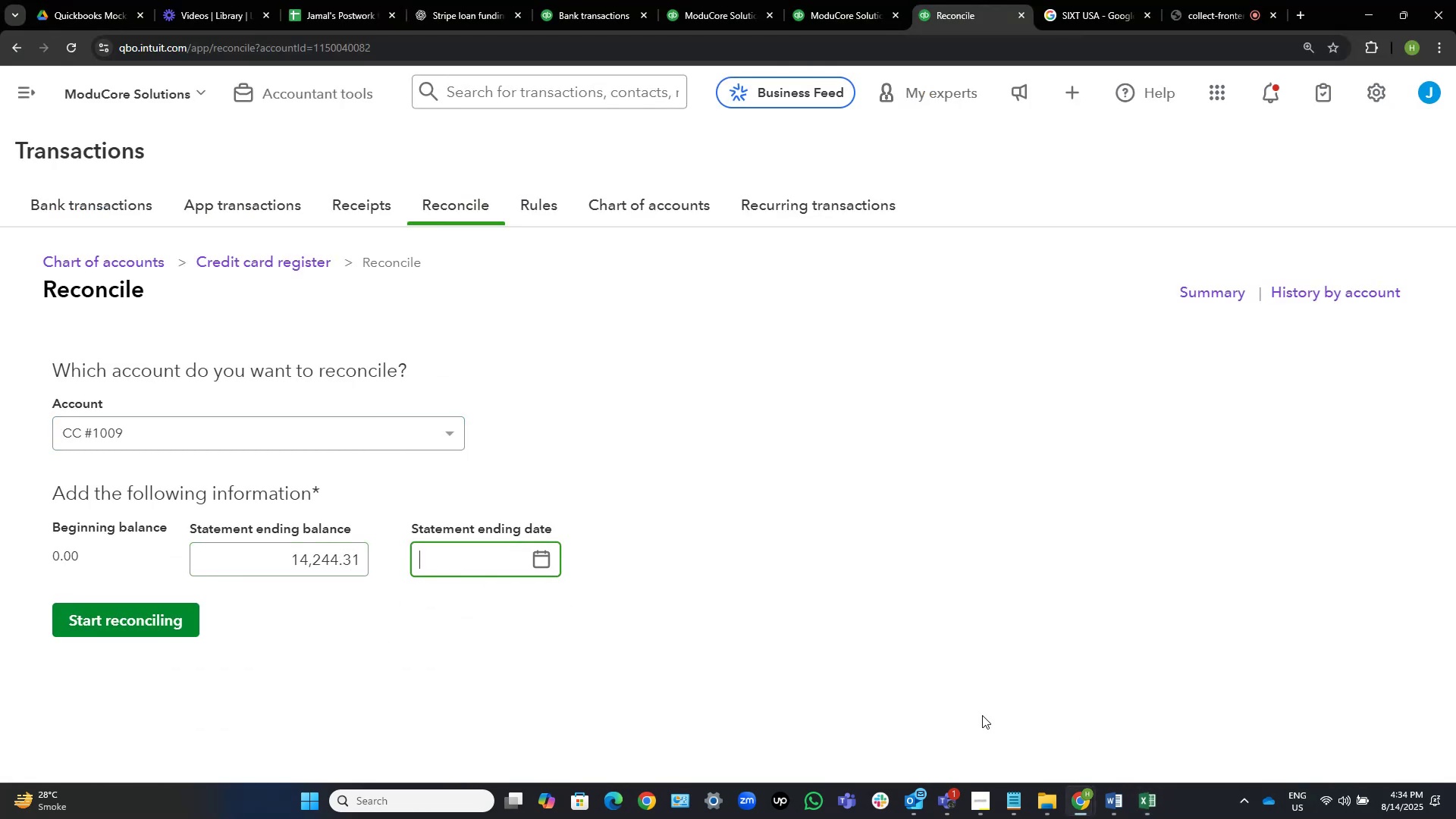 
left_click([1435, 2])
 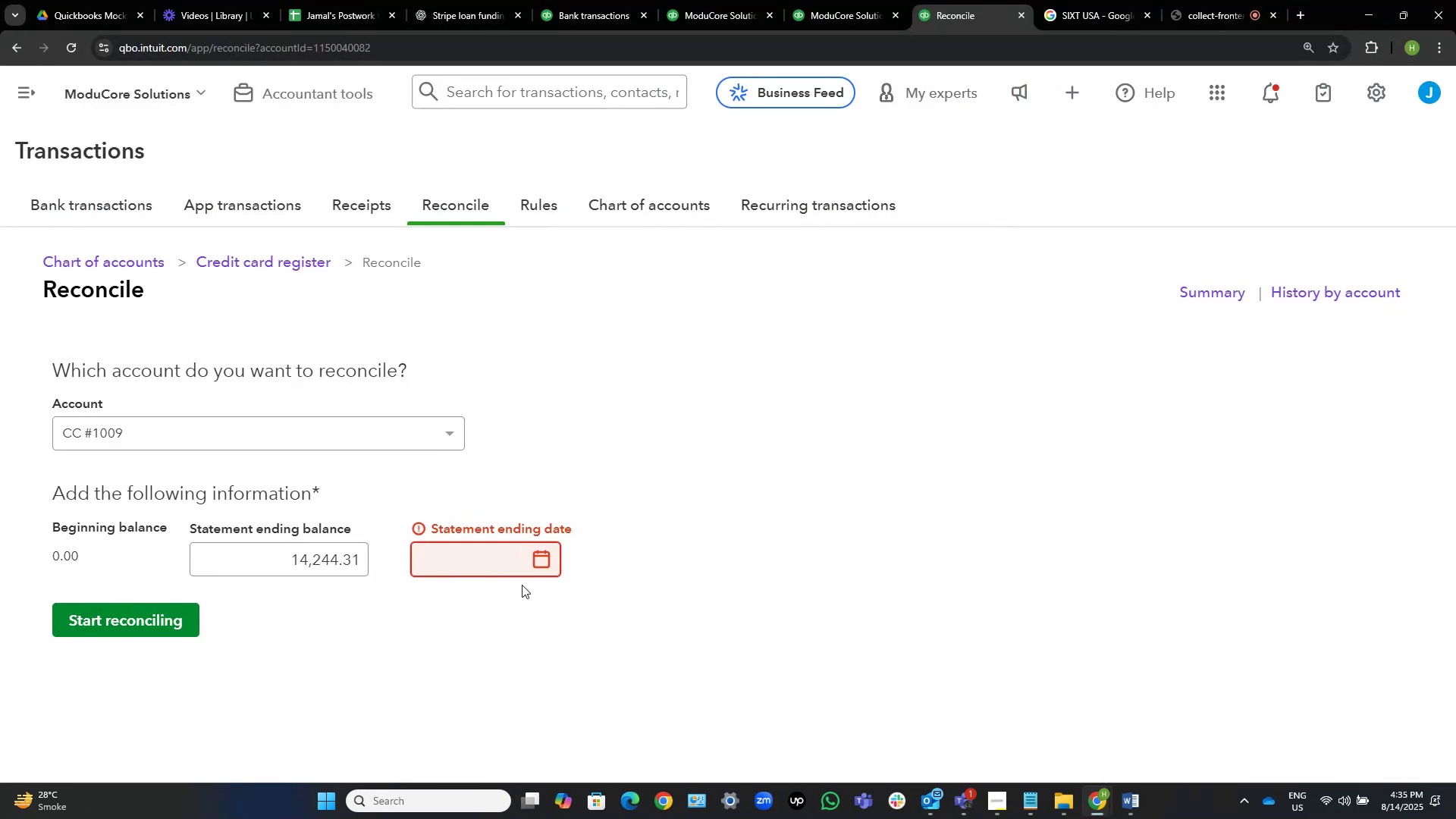 
left_click([504, 565])
 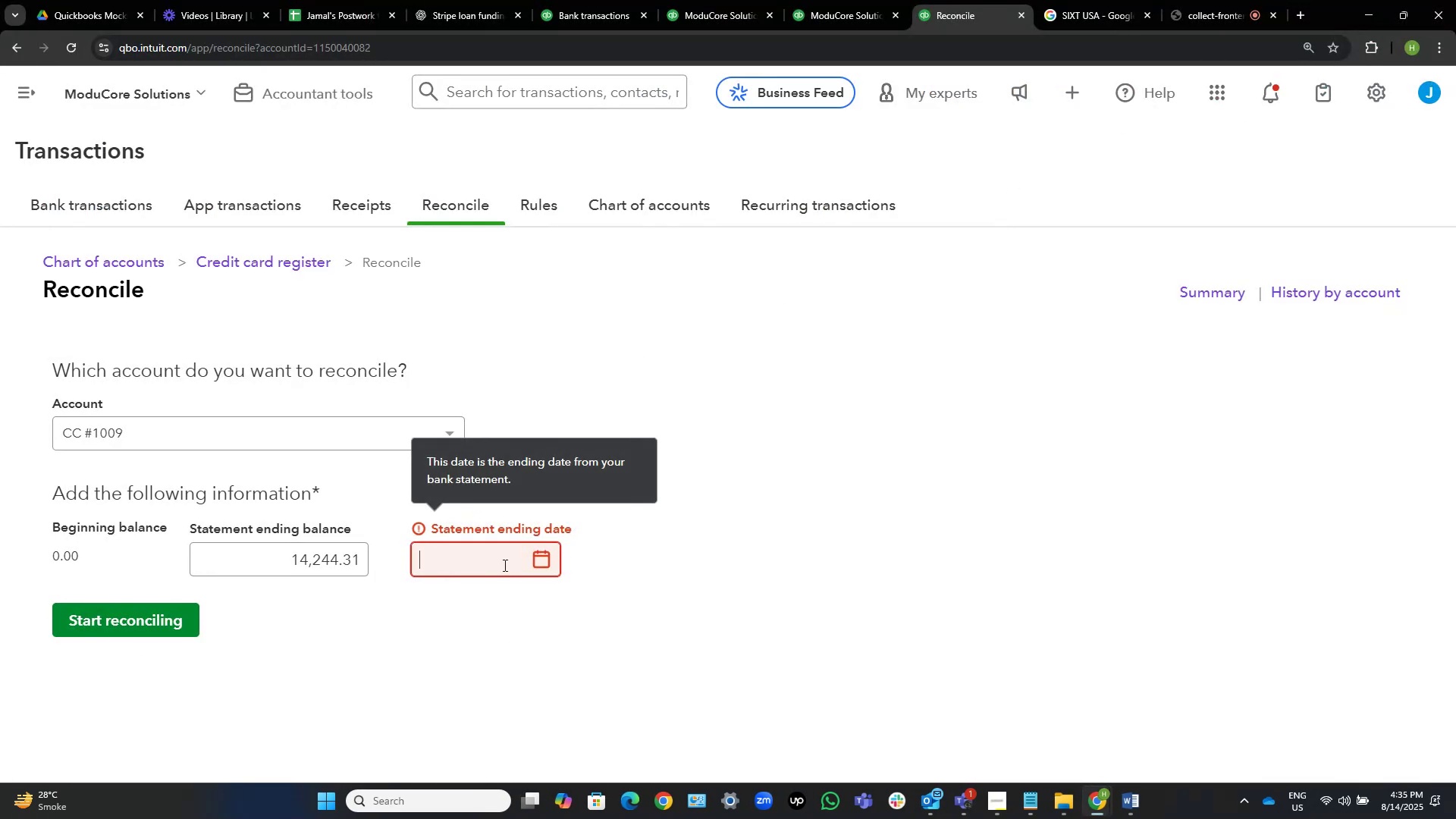 
key(Numpad6)
 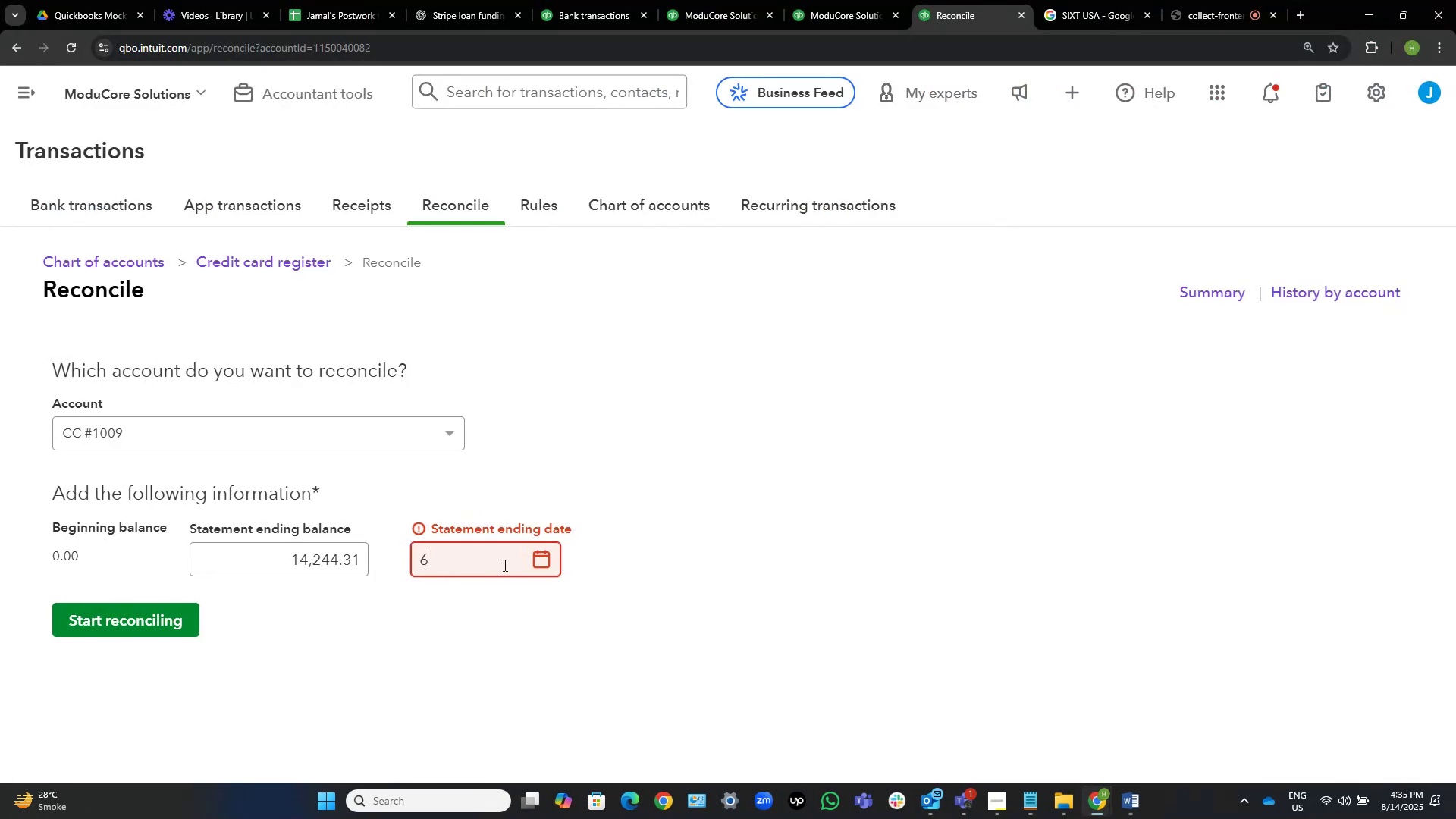 
key(NumpadDivide)
 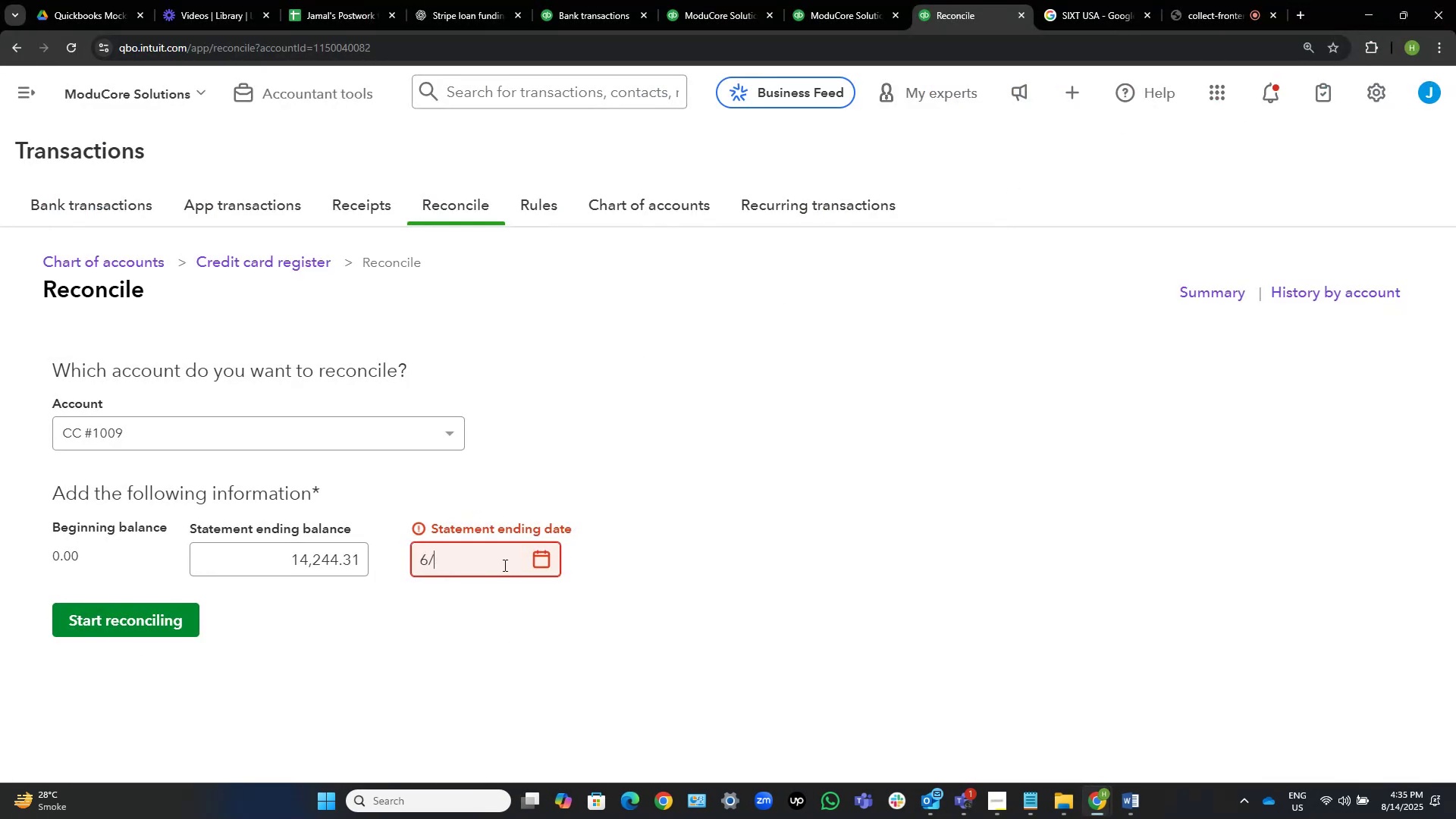 
key(Numpad2)
 